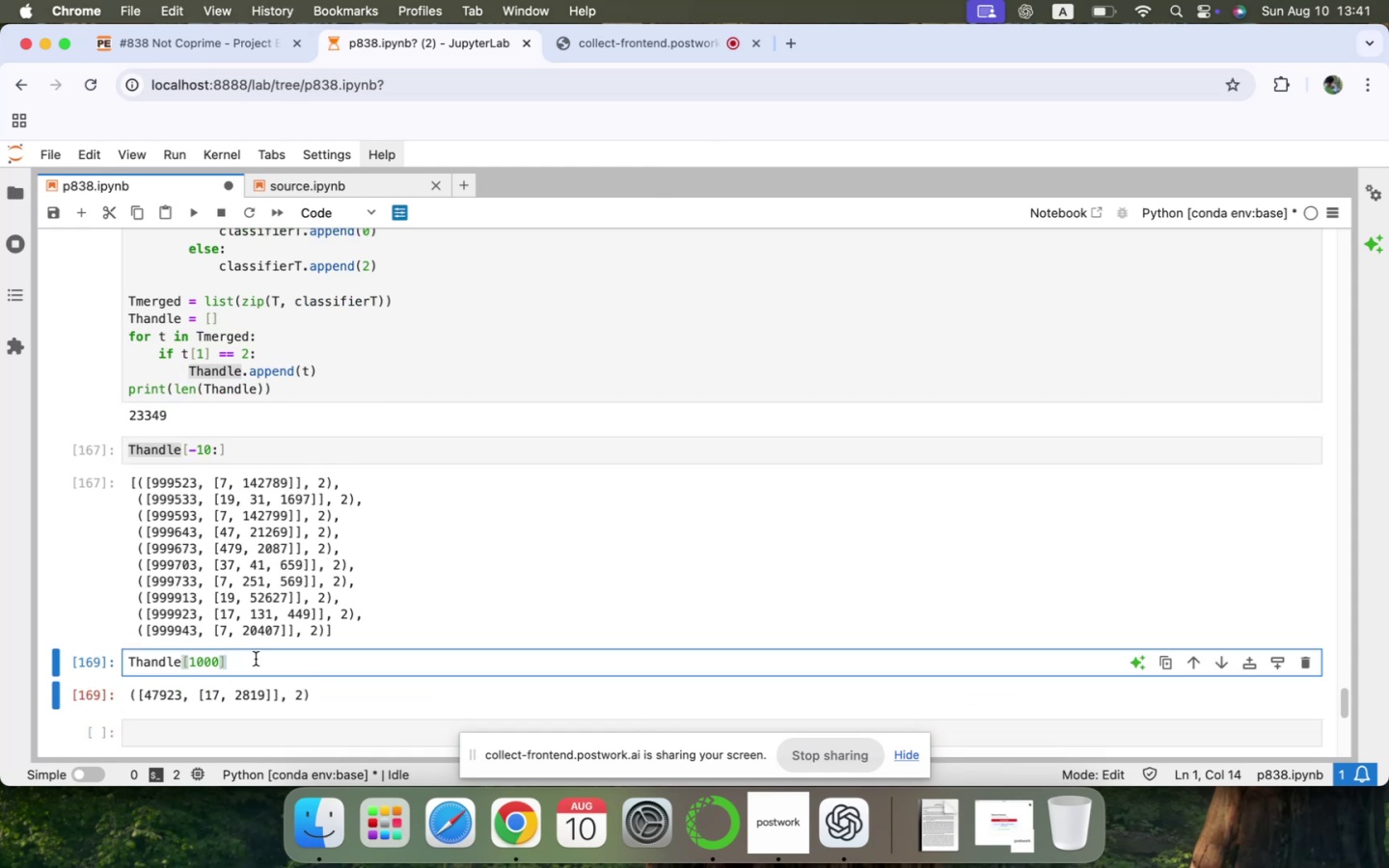 
key(BracketLeft)
 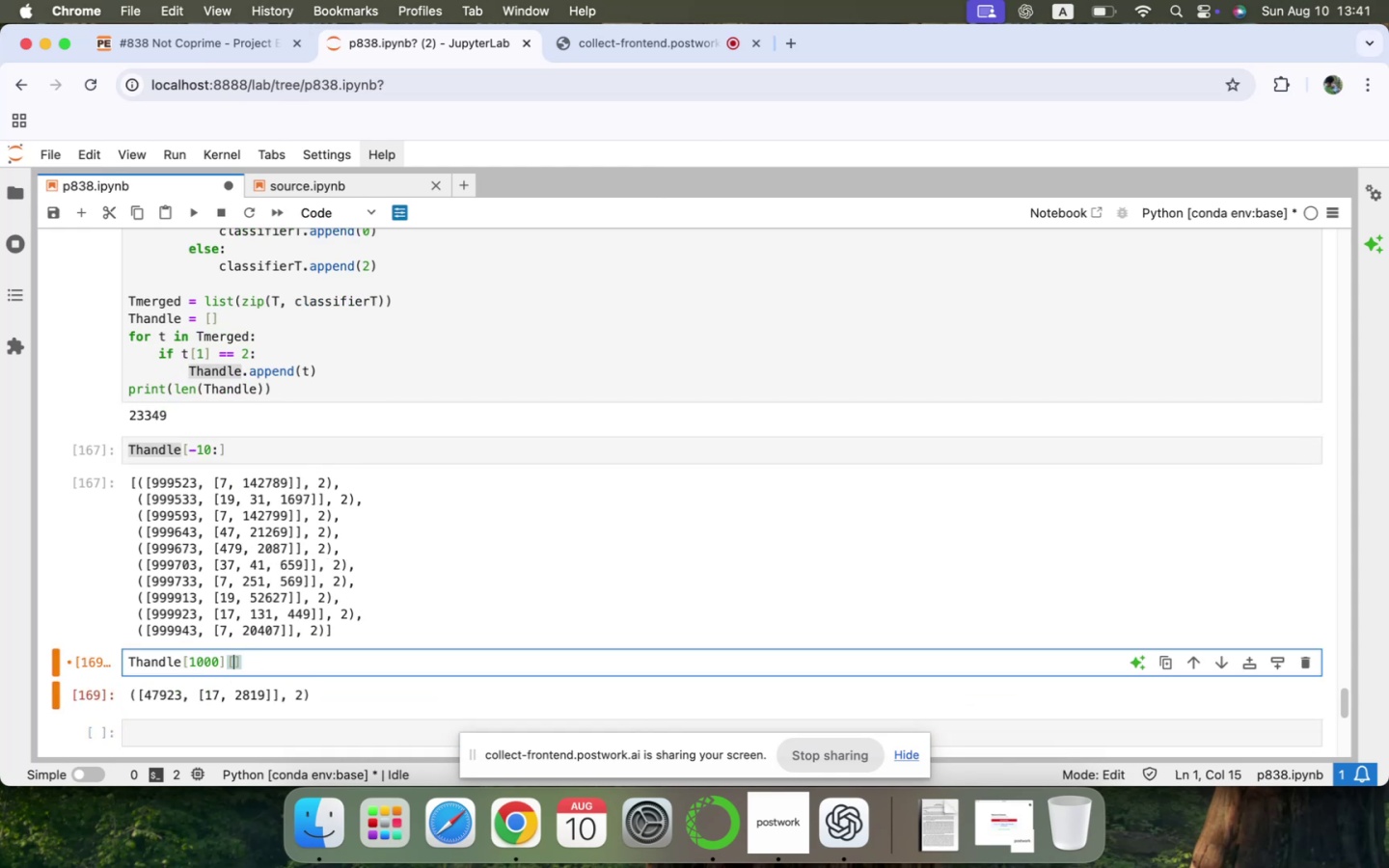 
key(1)
 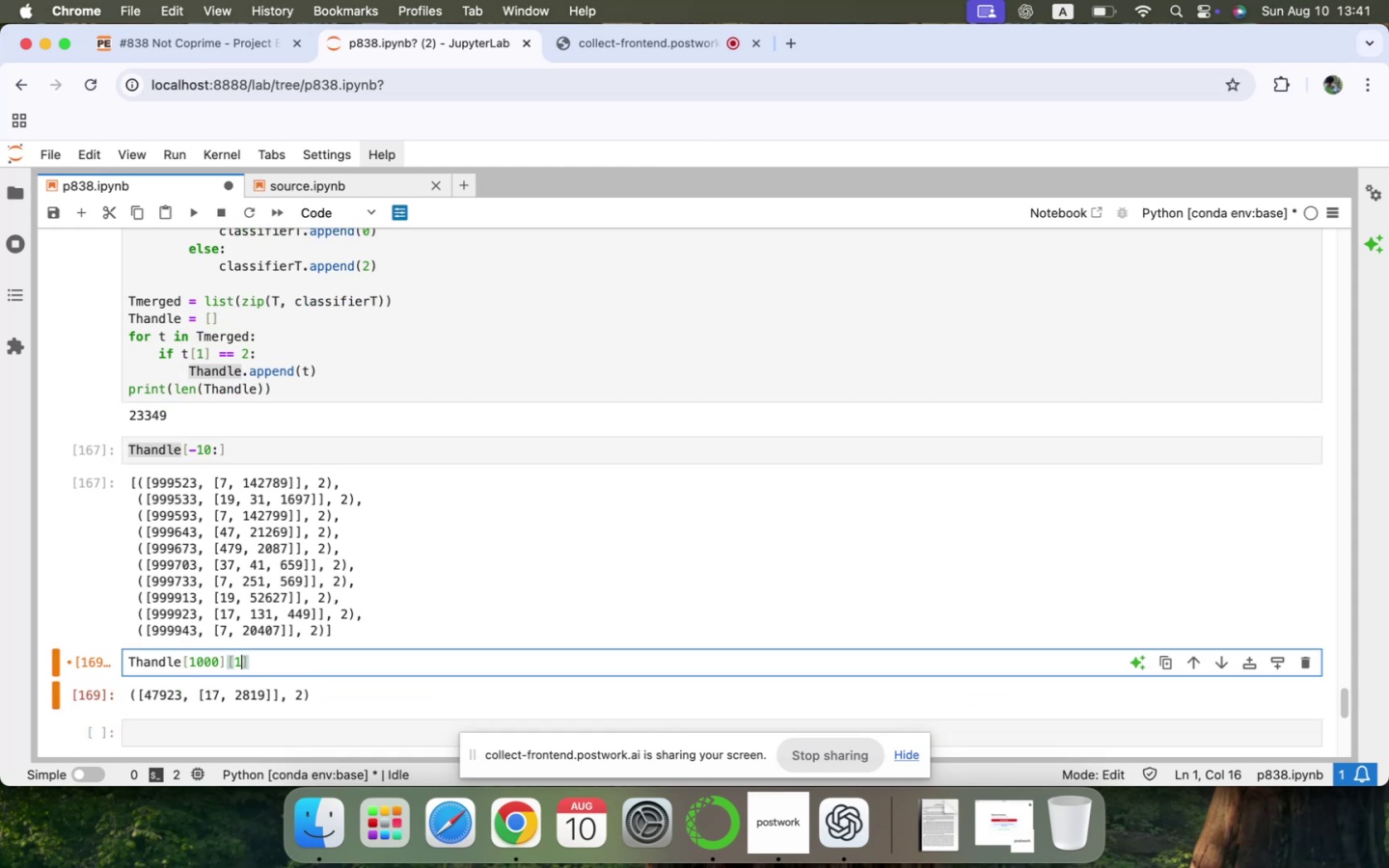 
key(Shift+Enter)
 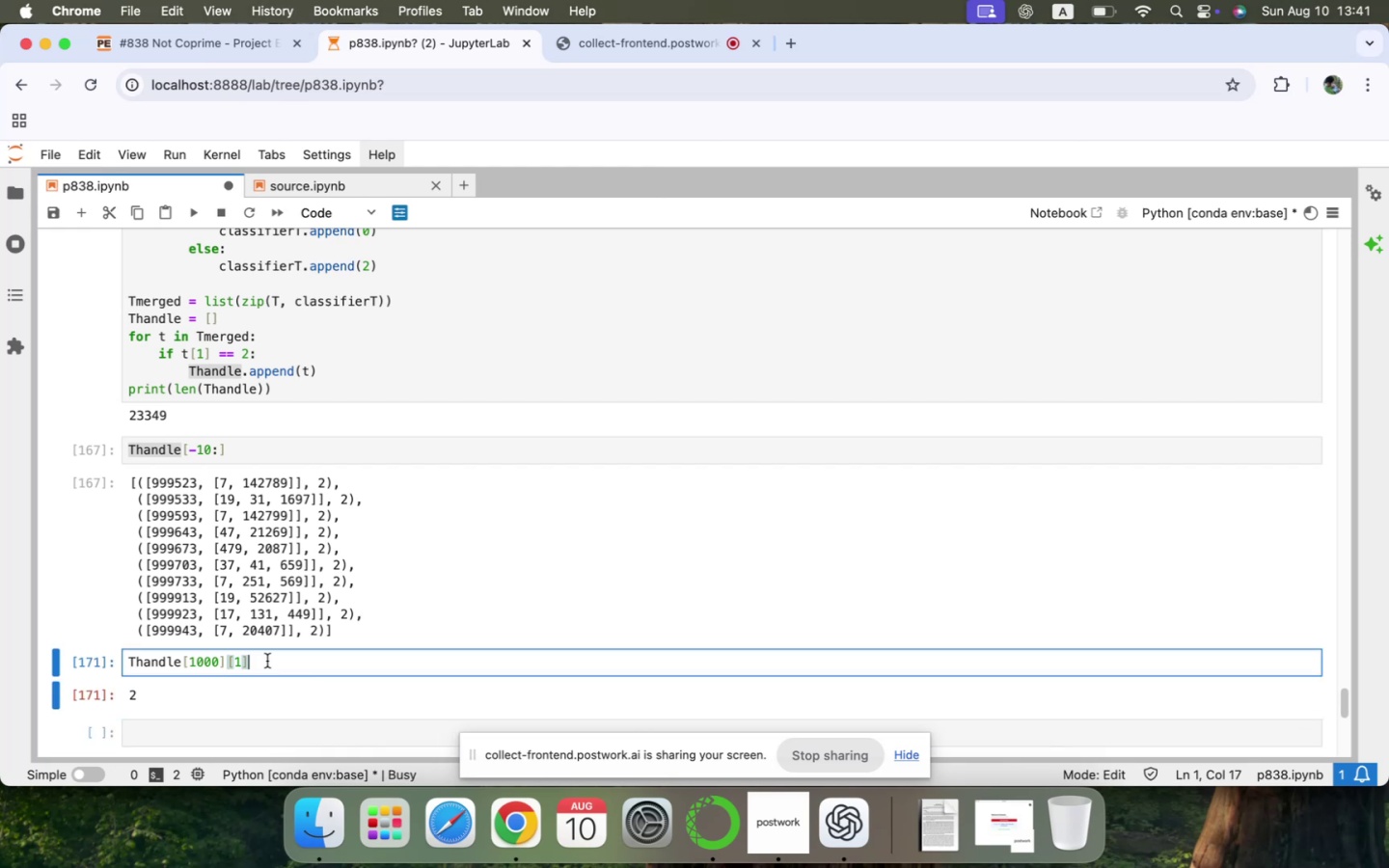 
key(ArrowLeft)
 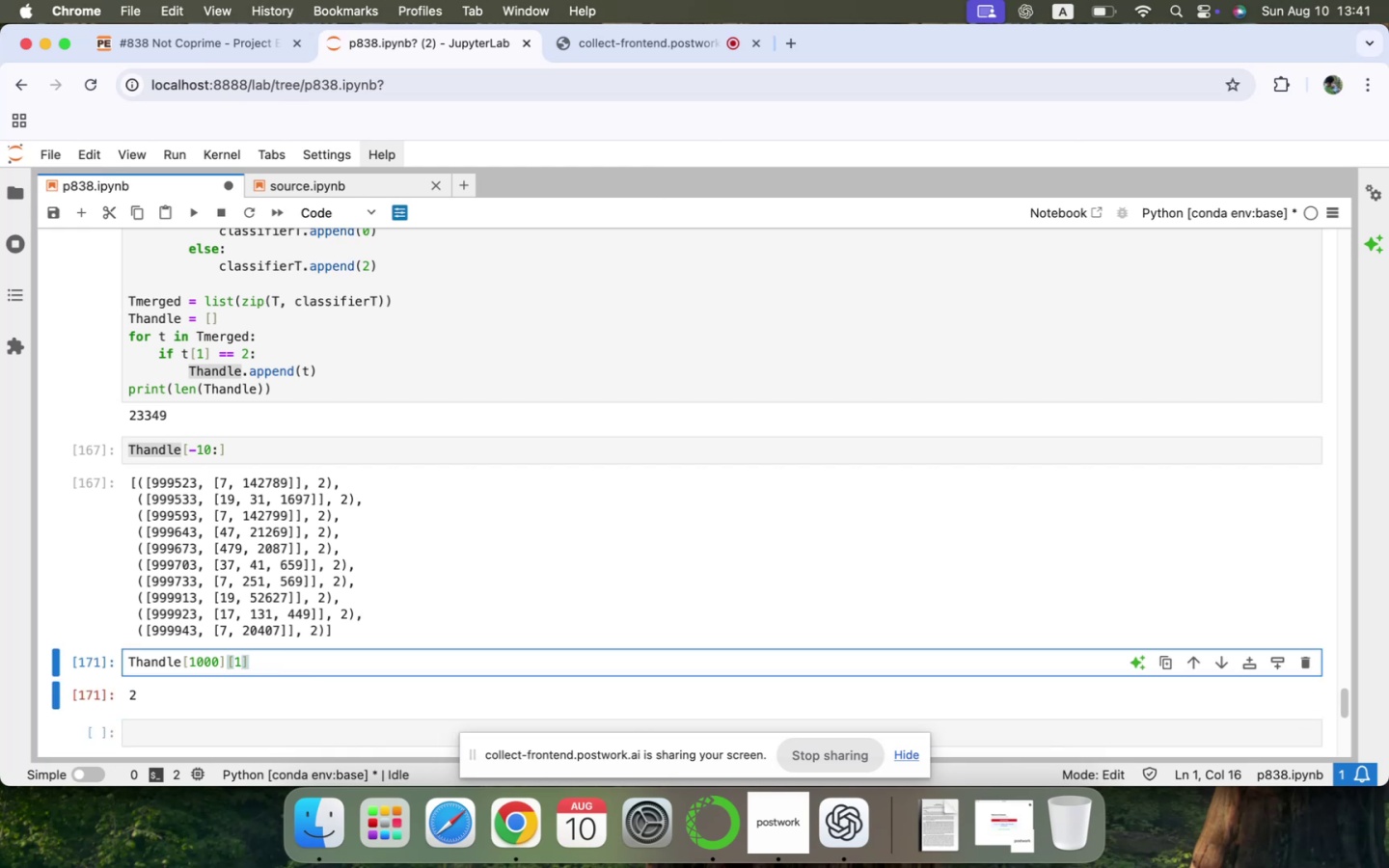 
key(ArrowRight)
 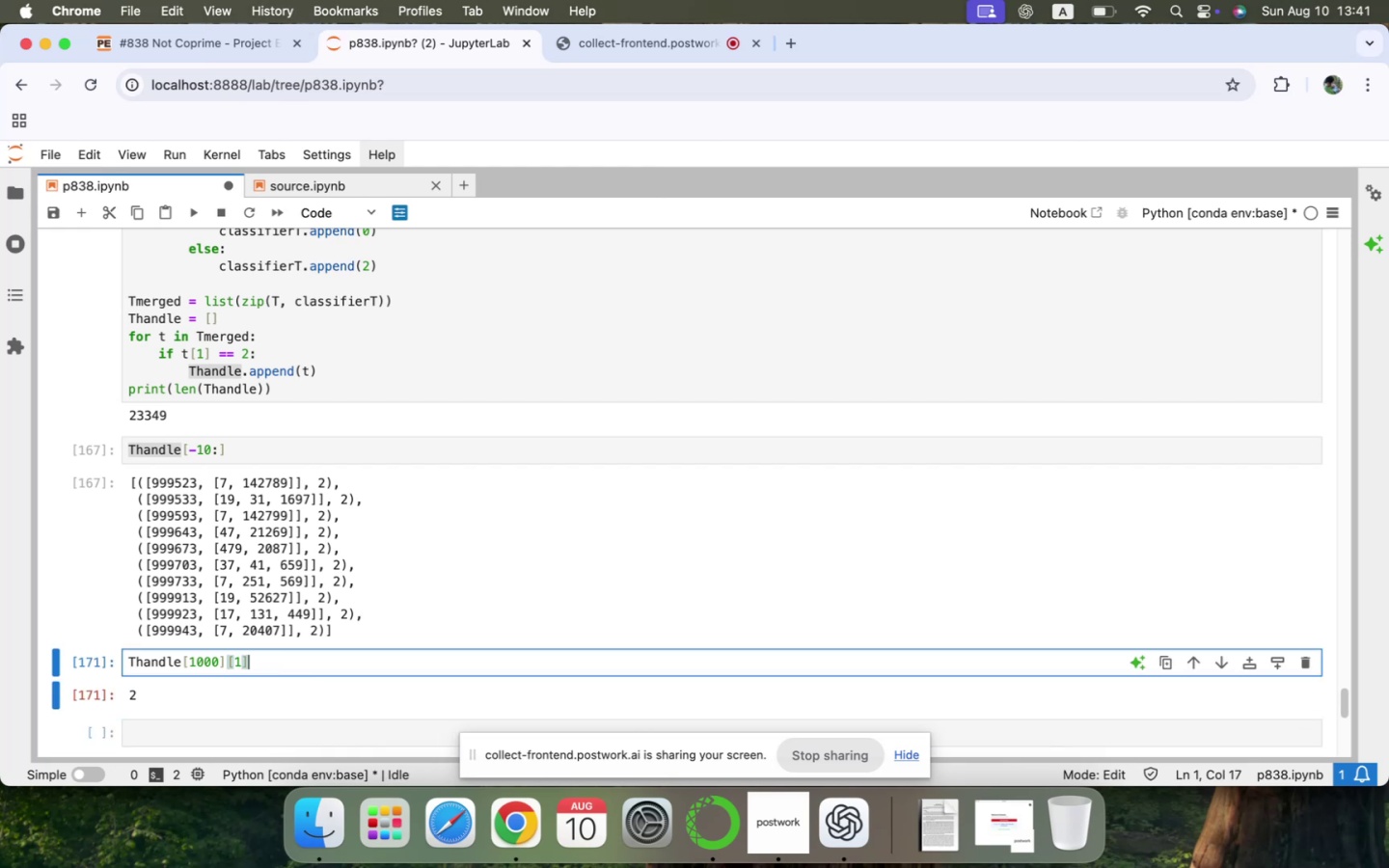 
key(Backspace)
 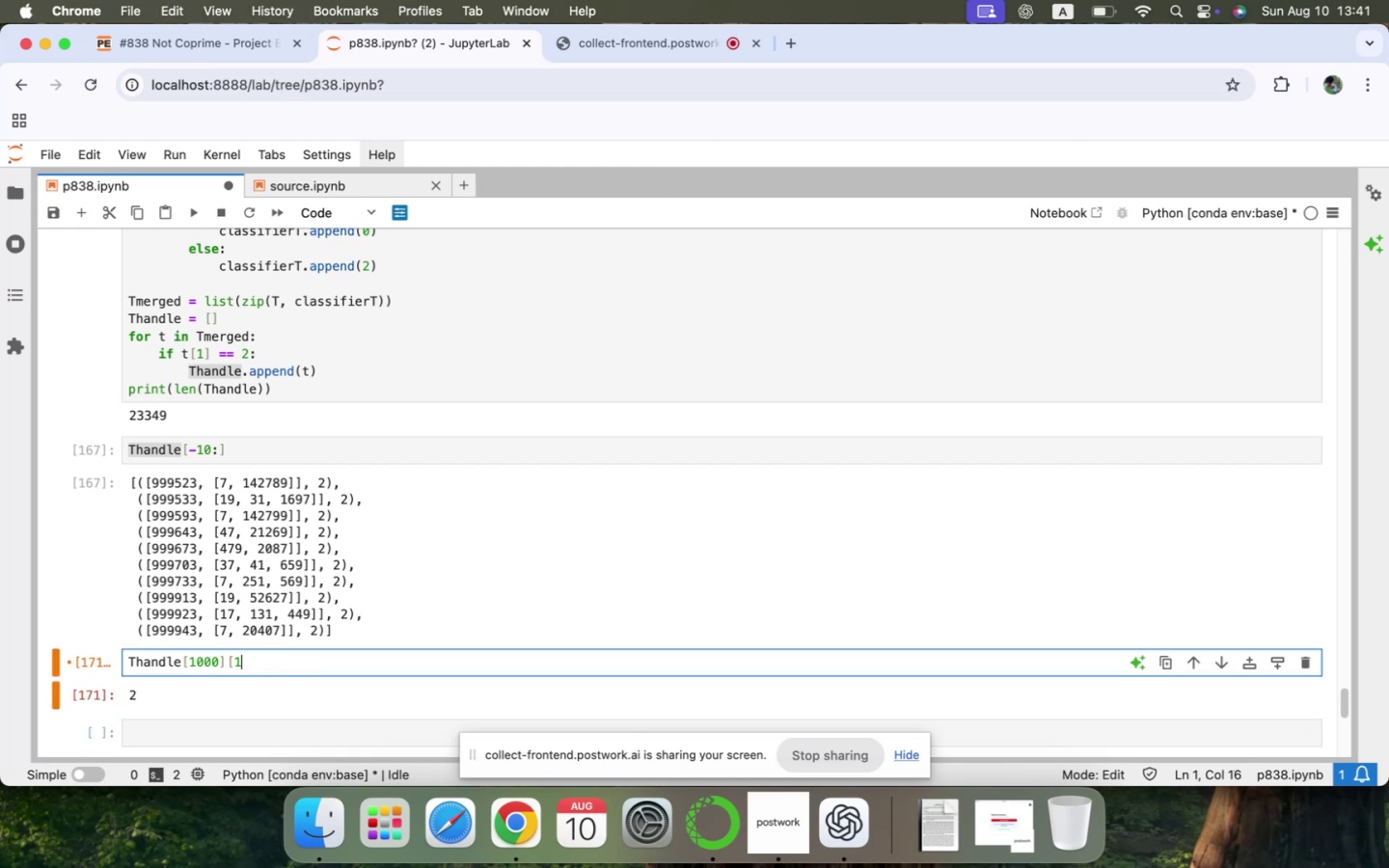 
key(Backspace)
 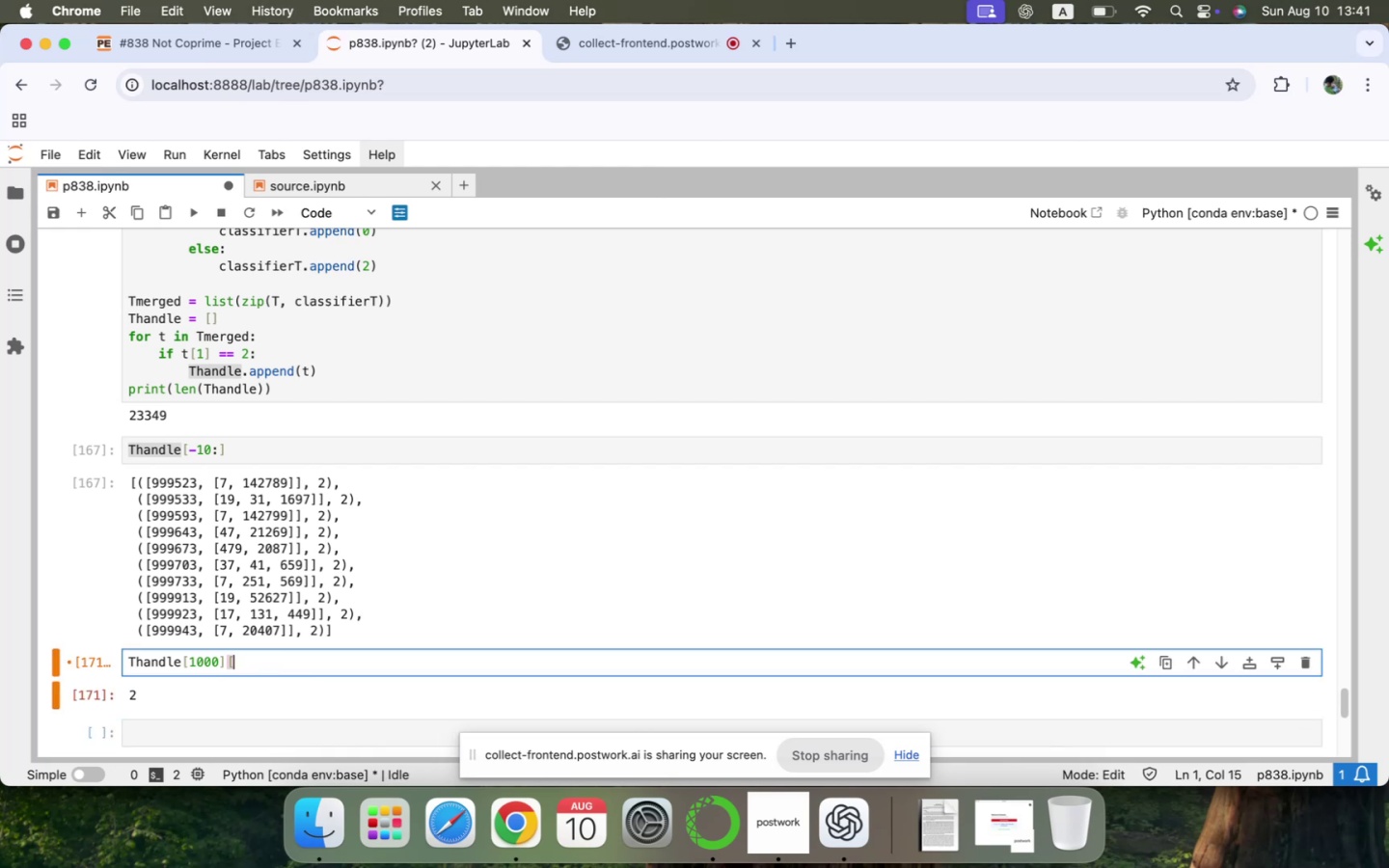 
key(Backspace)
 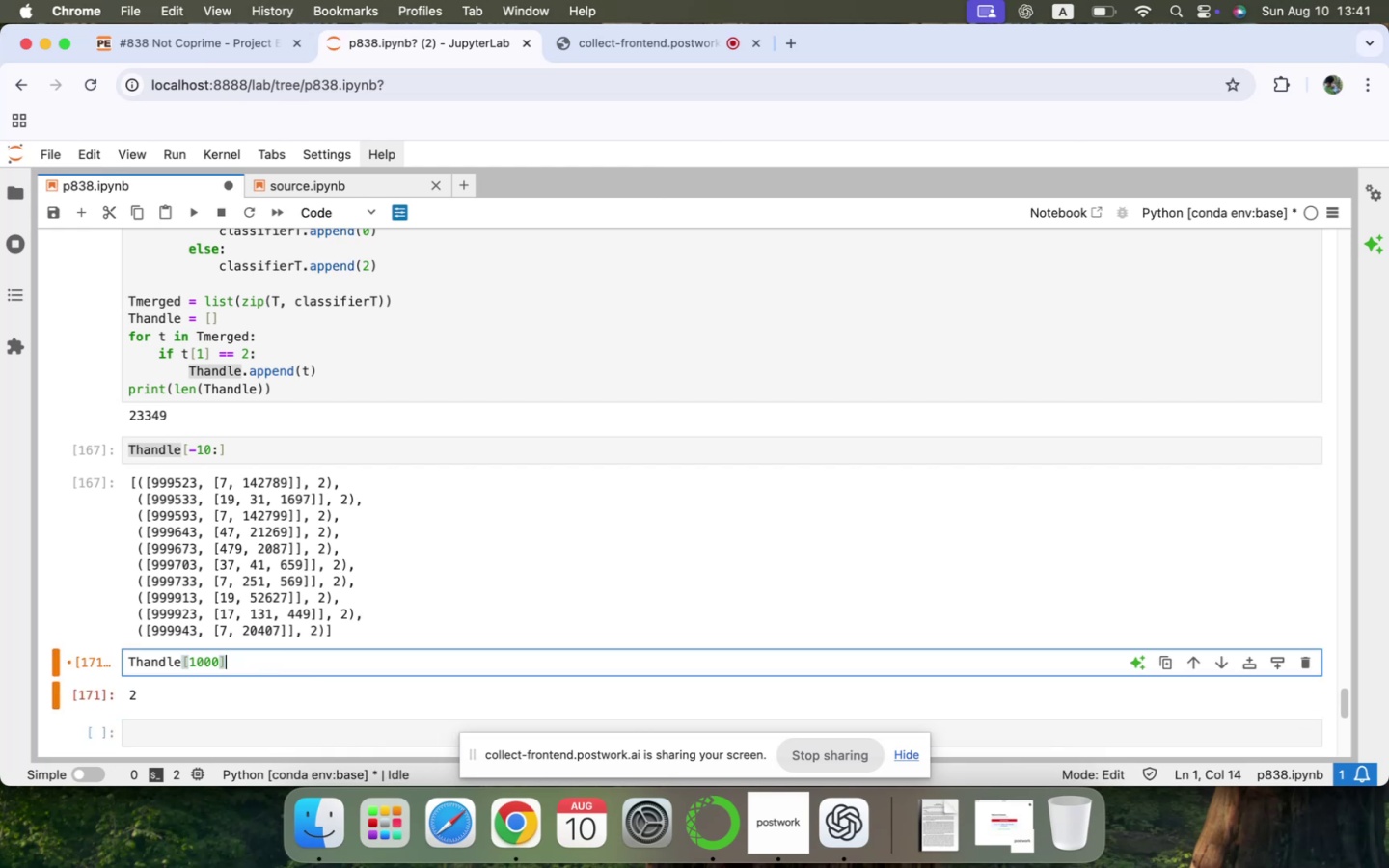 
key(Shift+ShiftLeft)
 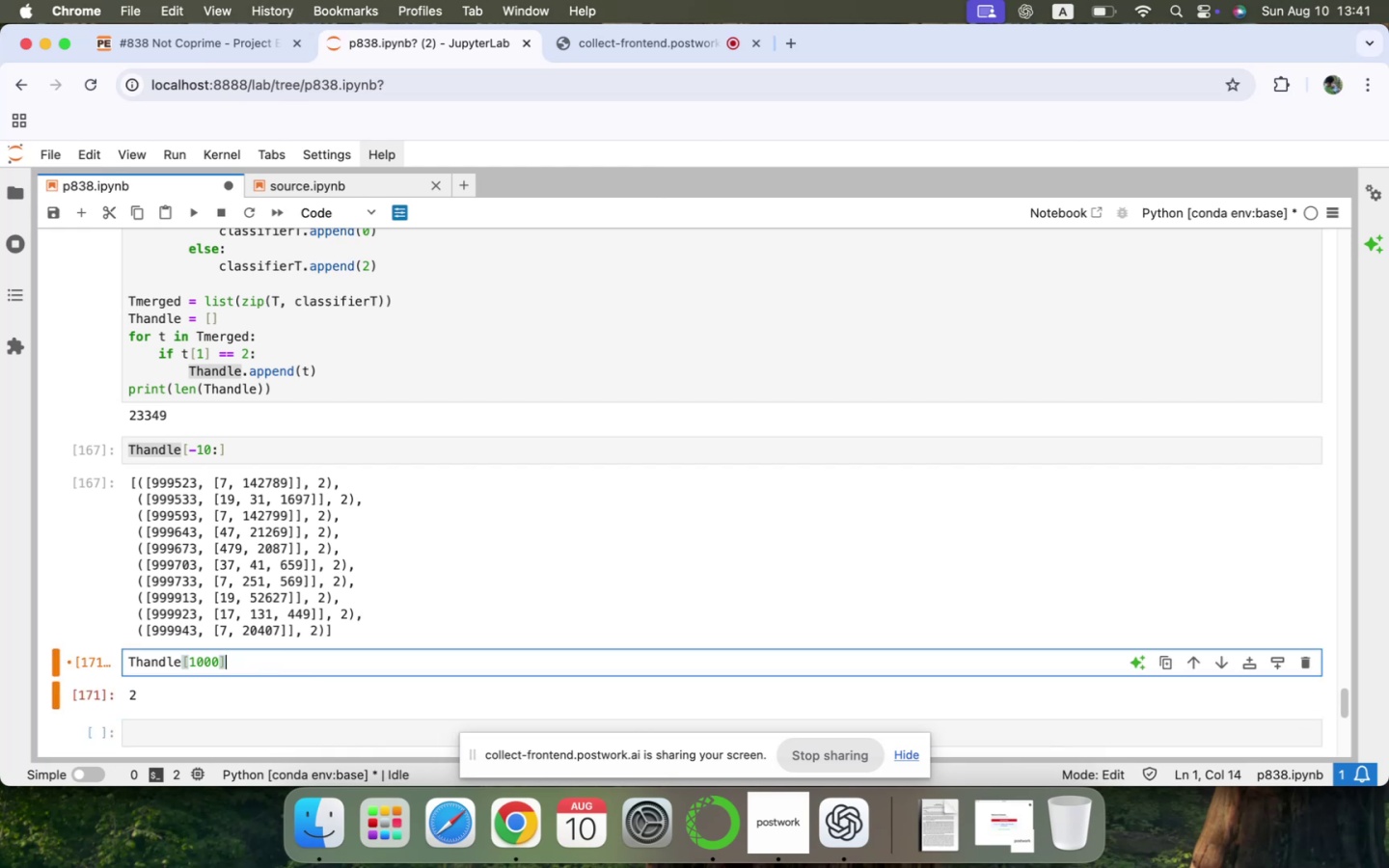 
key(Shift+Enter)
 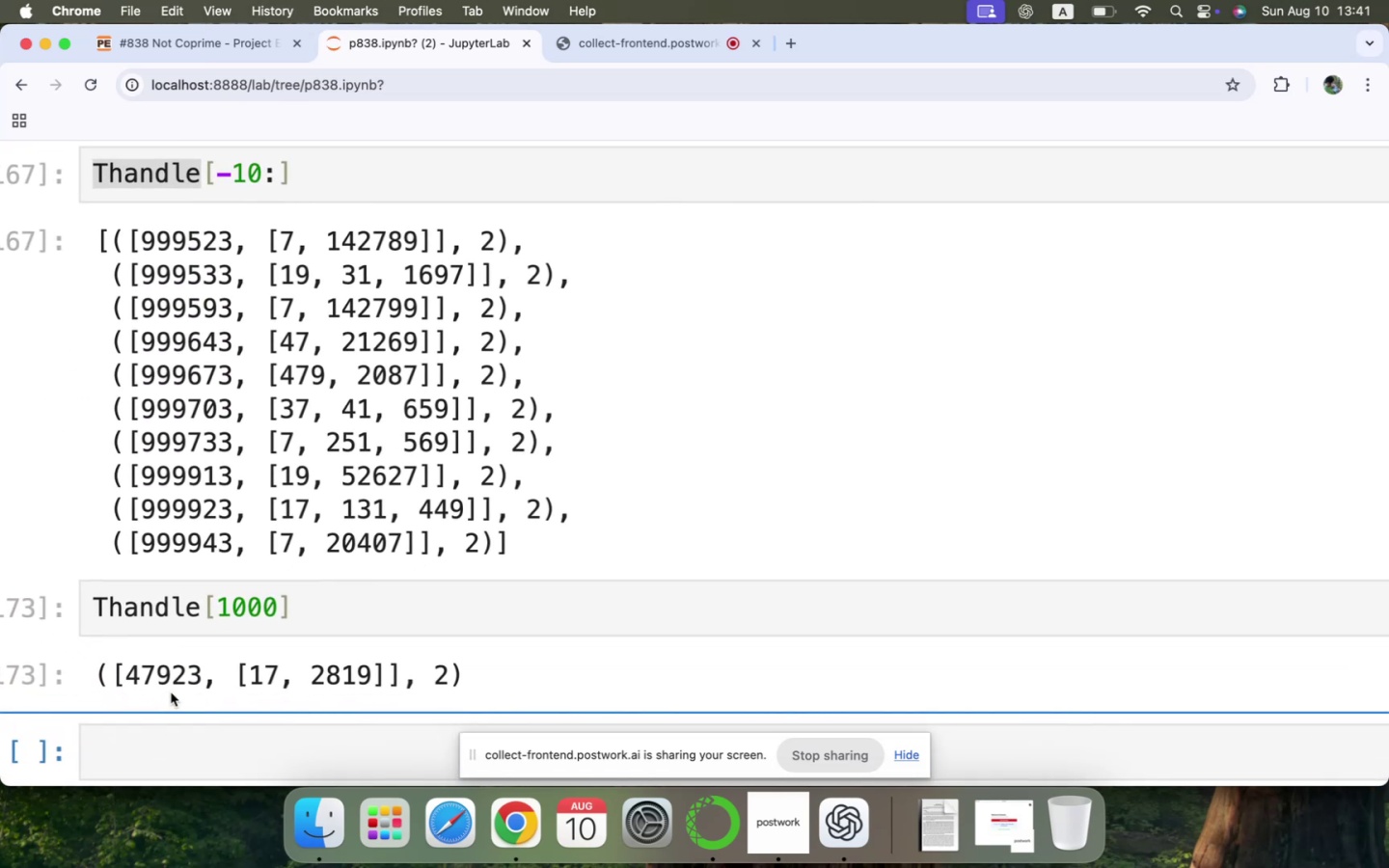 
wait(5.84)
 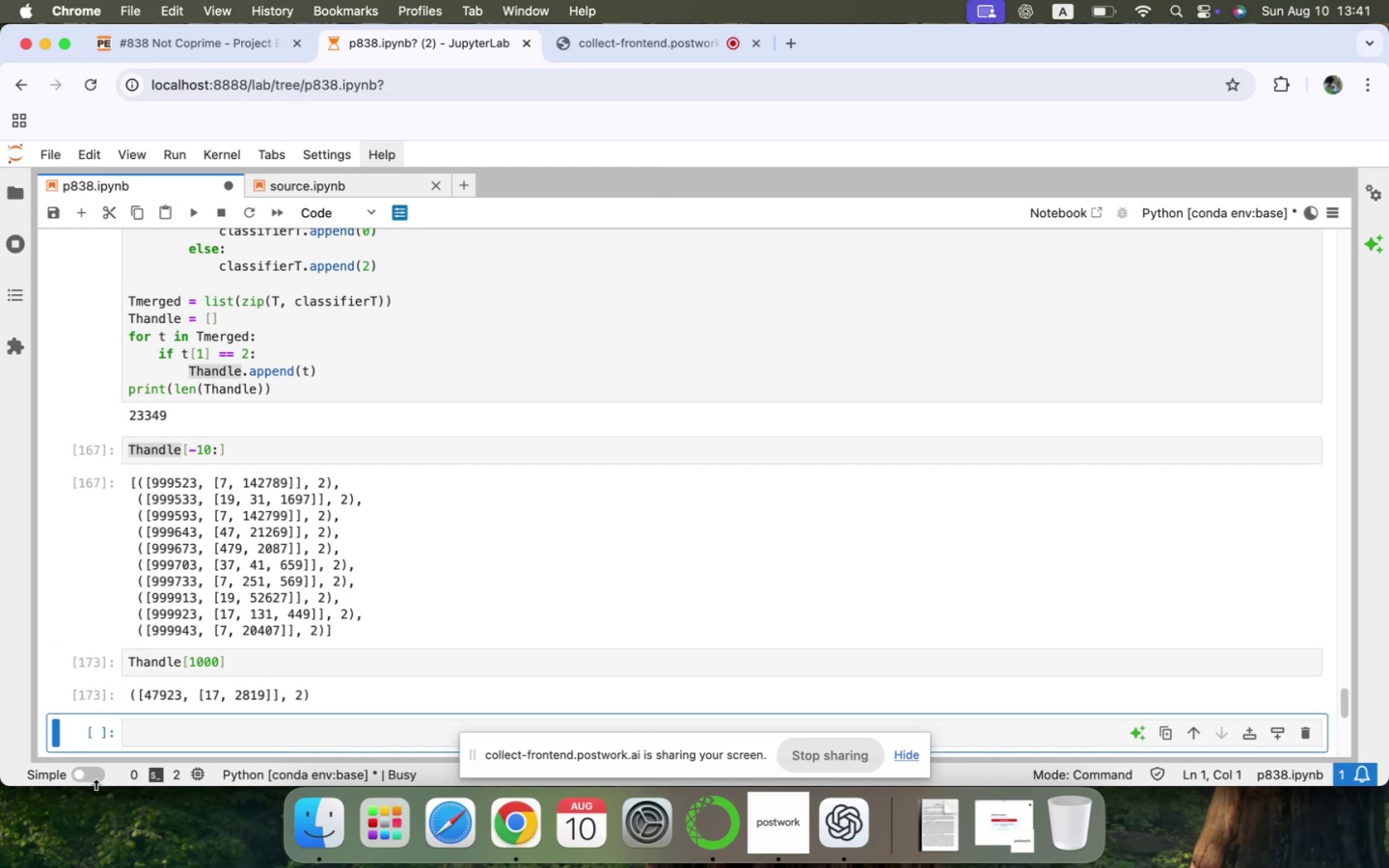 
left_click([311, 621])
 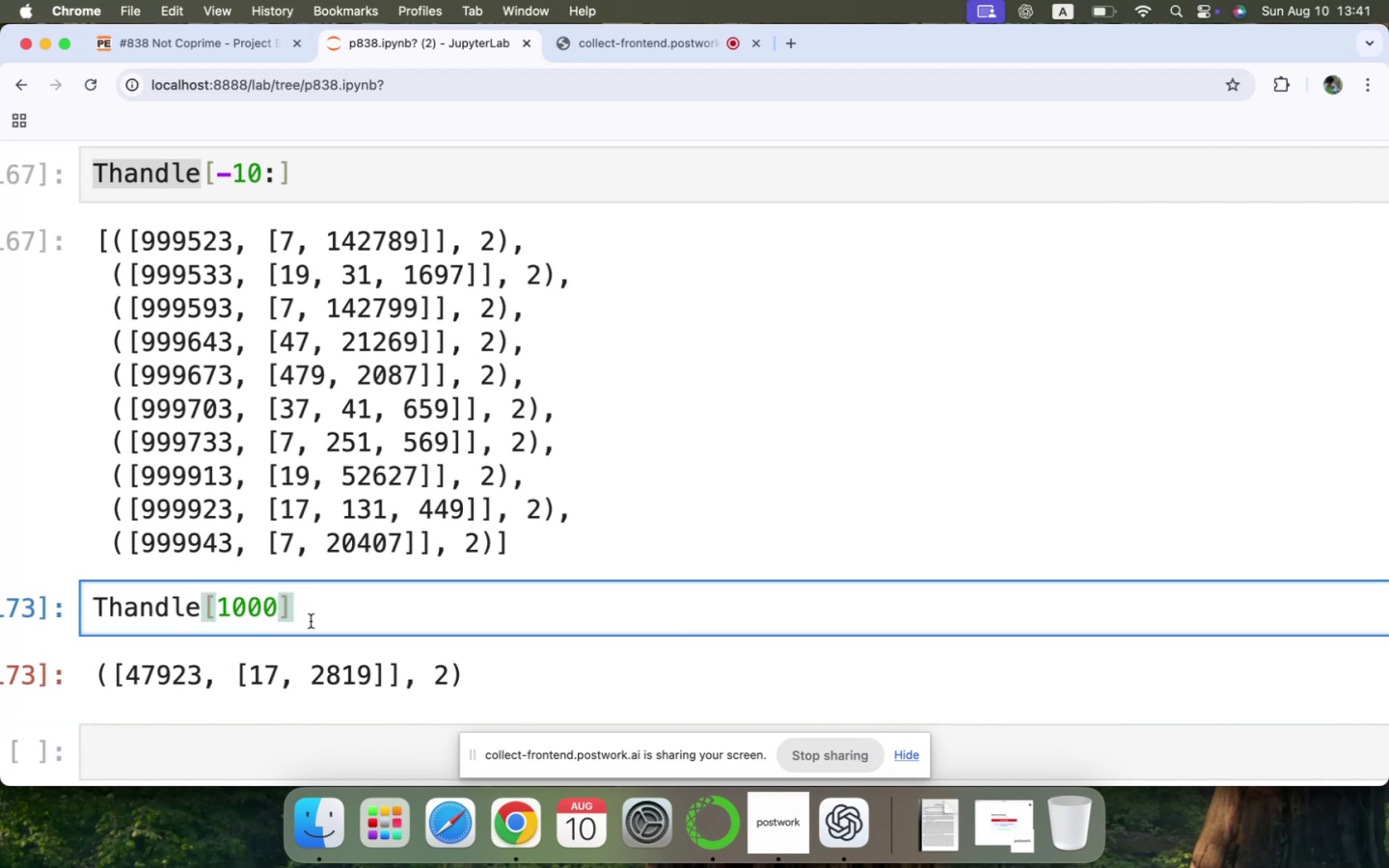 
key(BracketLeft)
 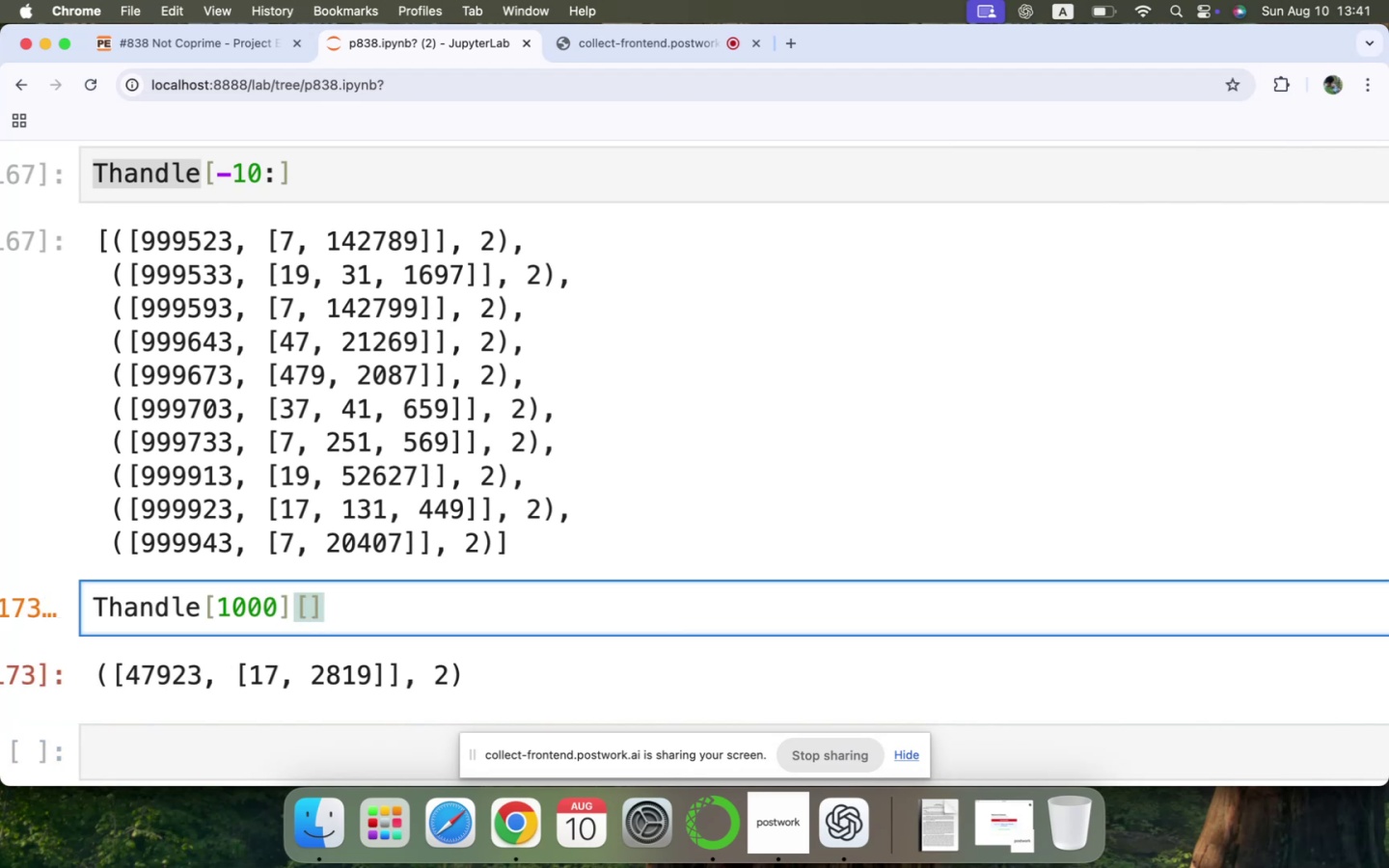 
key(0)
 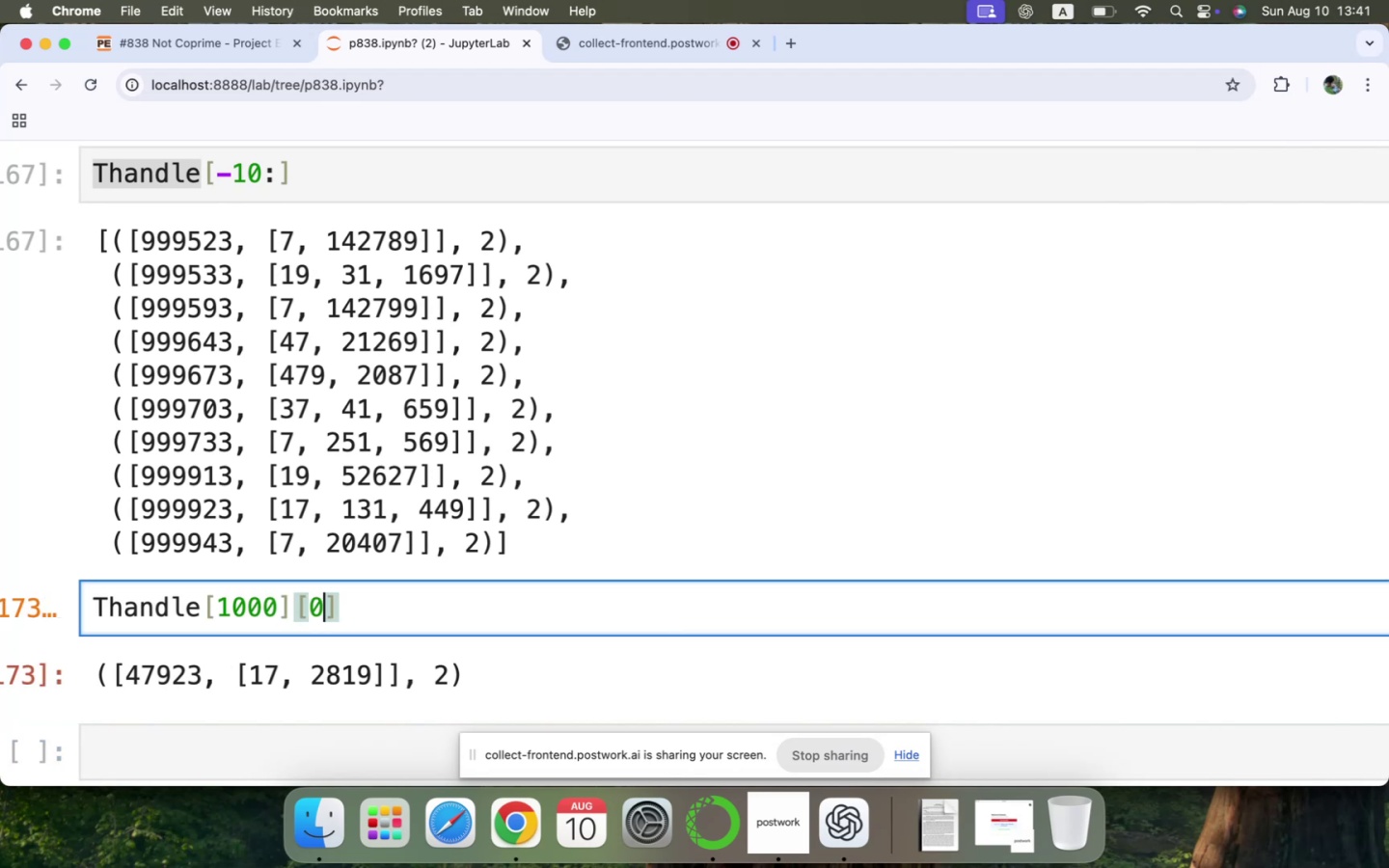 
key(ArrowRight)
 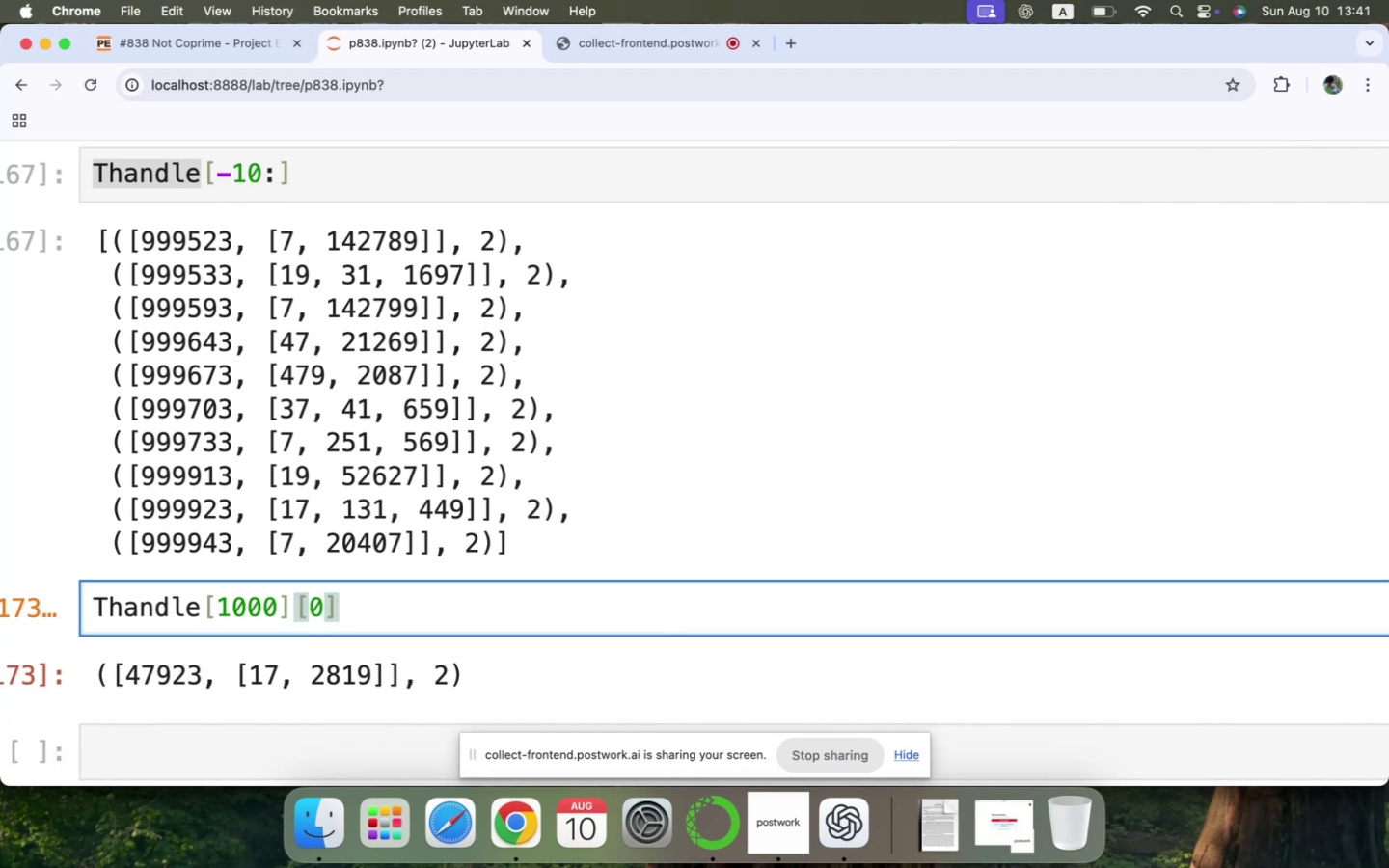 
key(BracketLeft)
 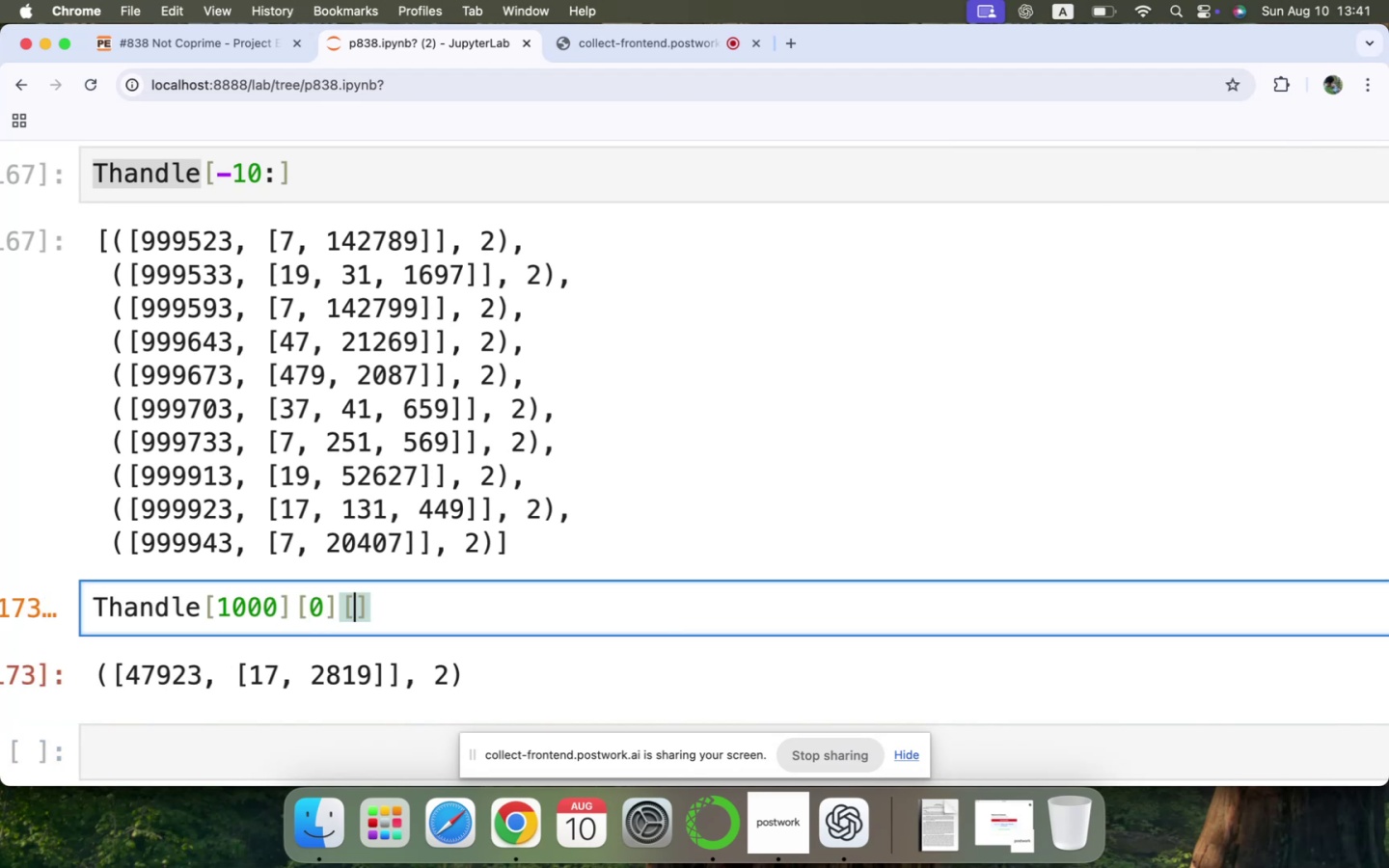 
key(1)
 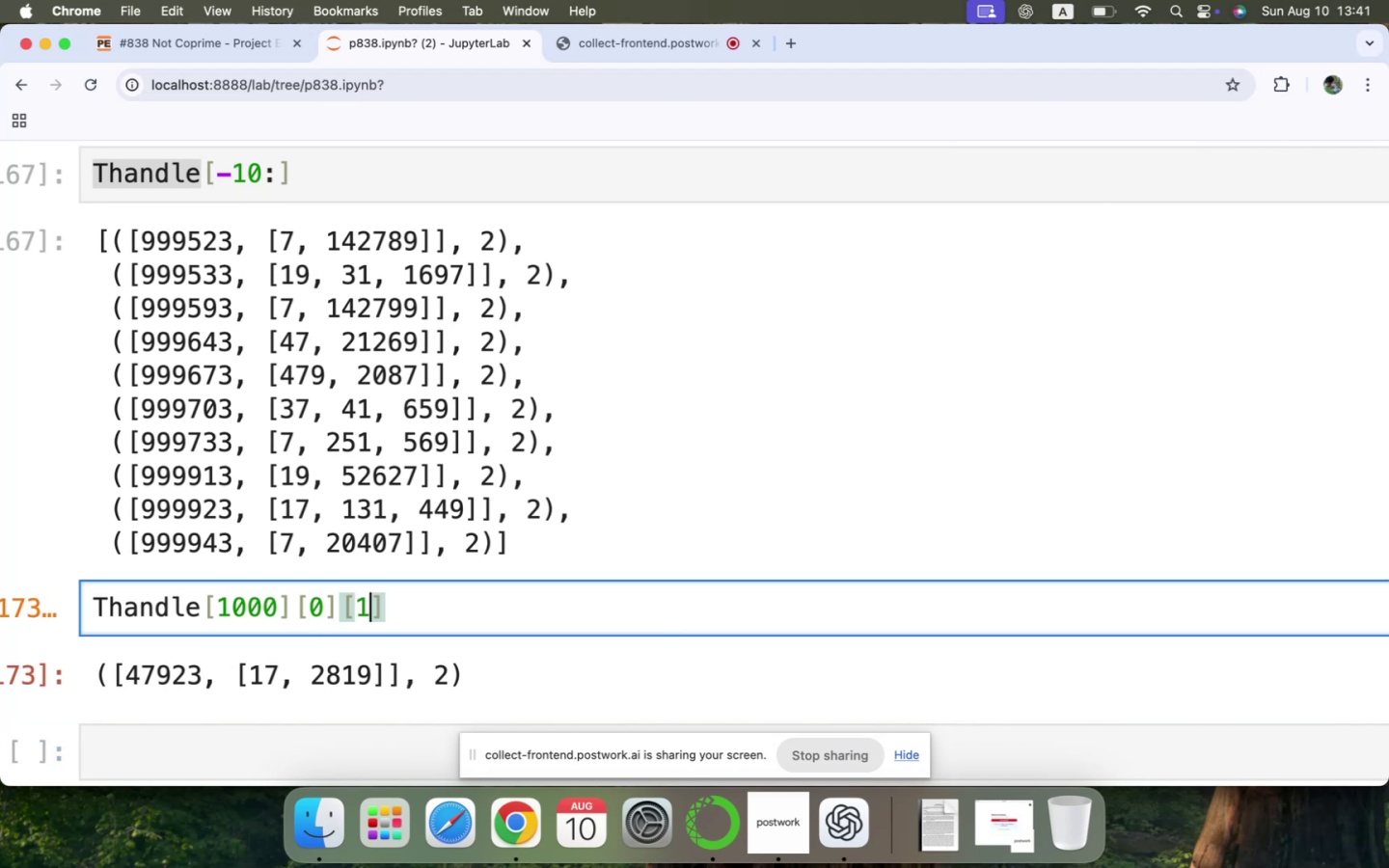 
key(Shift+ShiftLeft)
 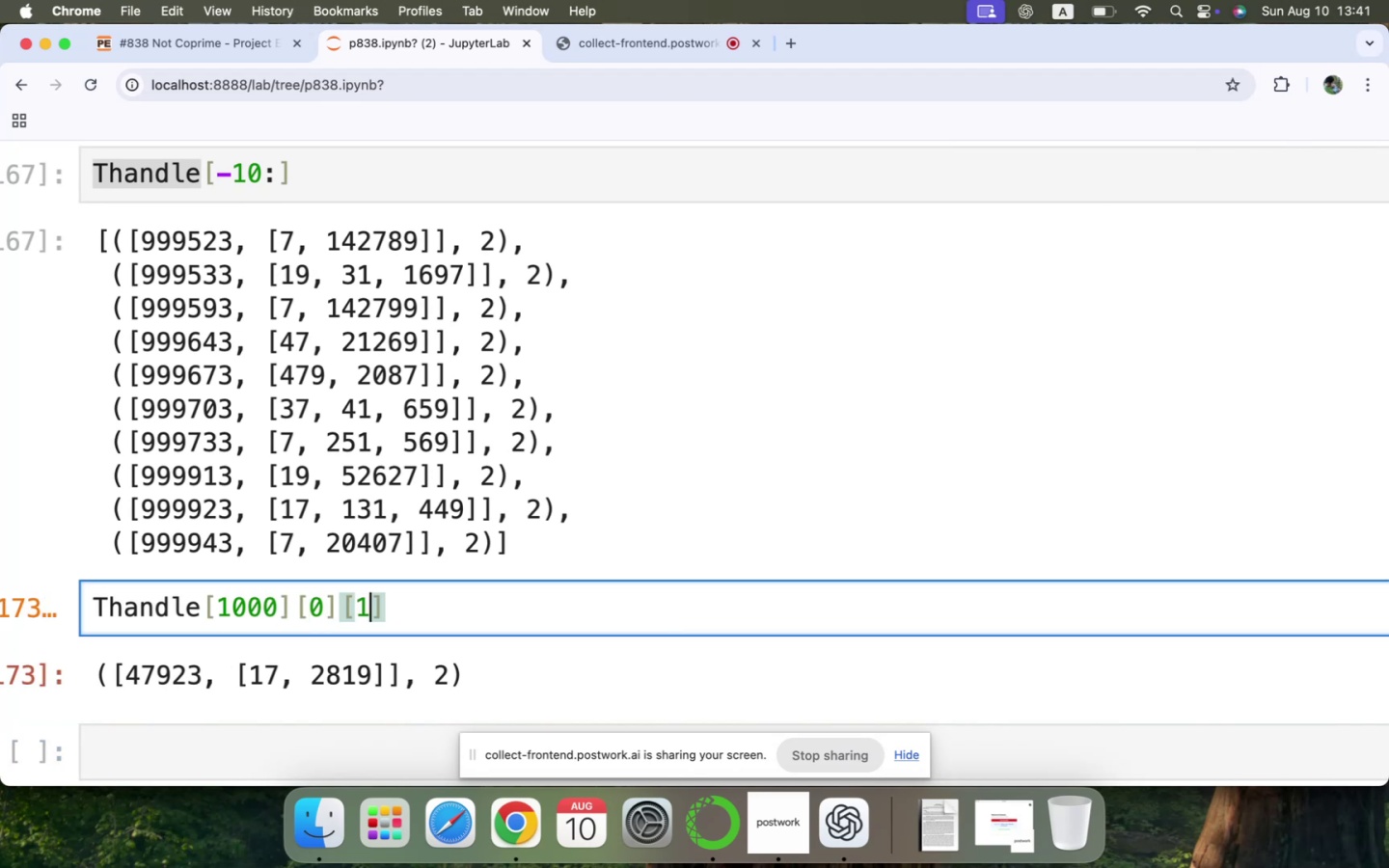 
key(Shift+Enter)
 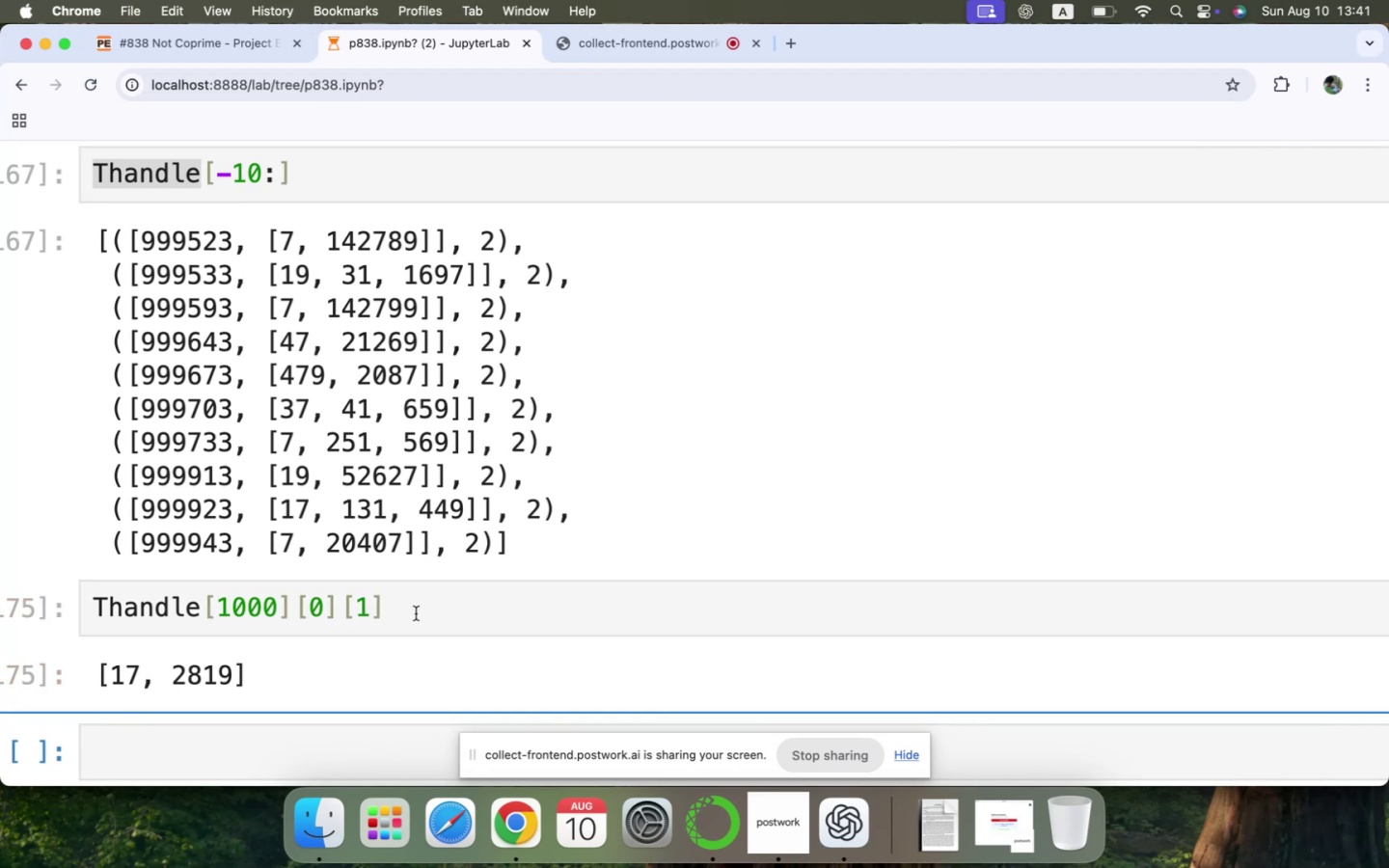 
left_click([416, 613])
 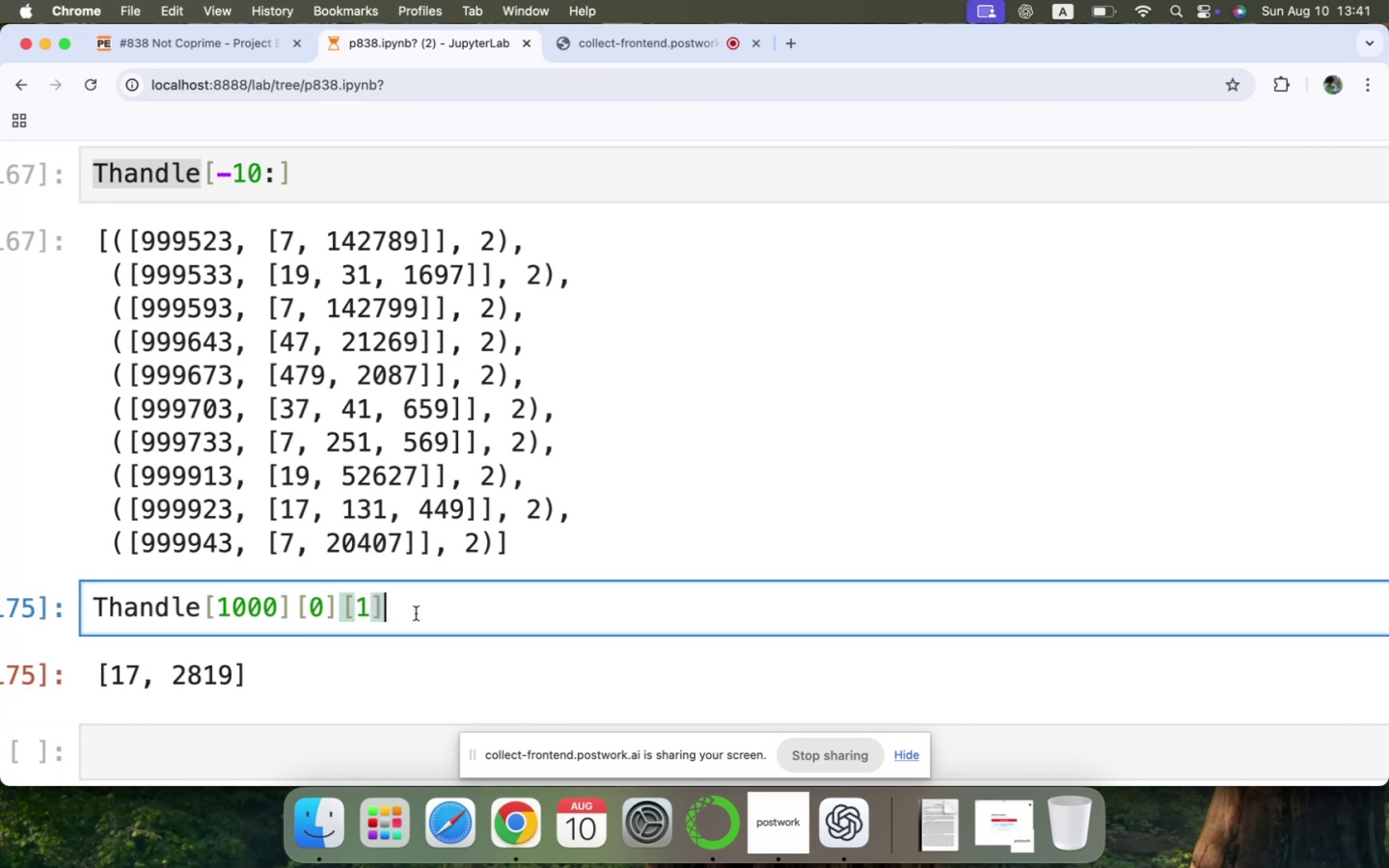 
key(ArrowUp)
 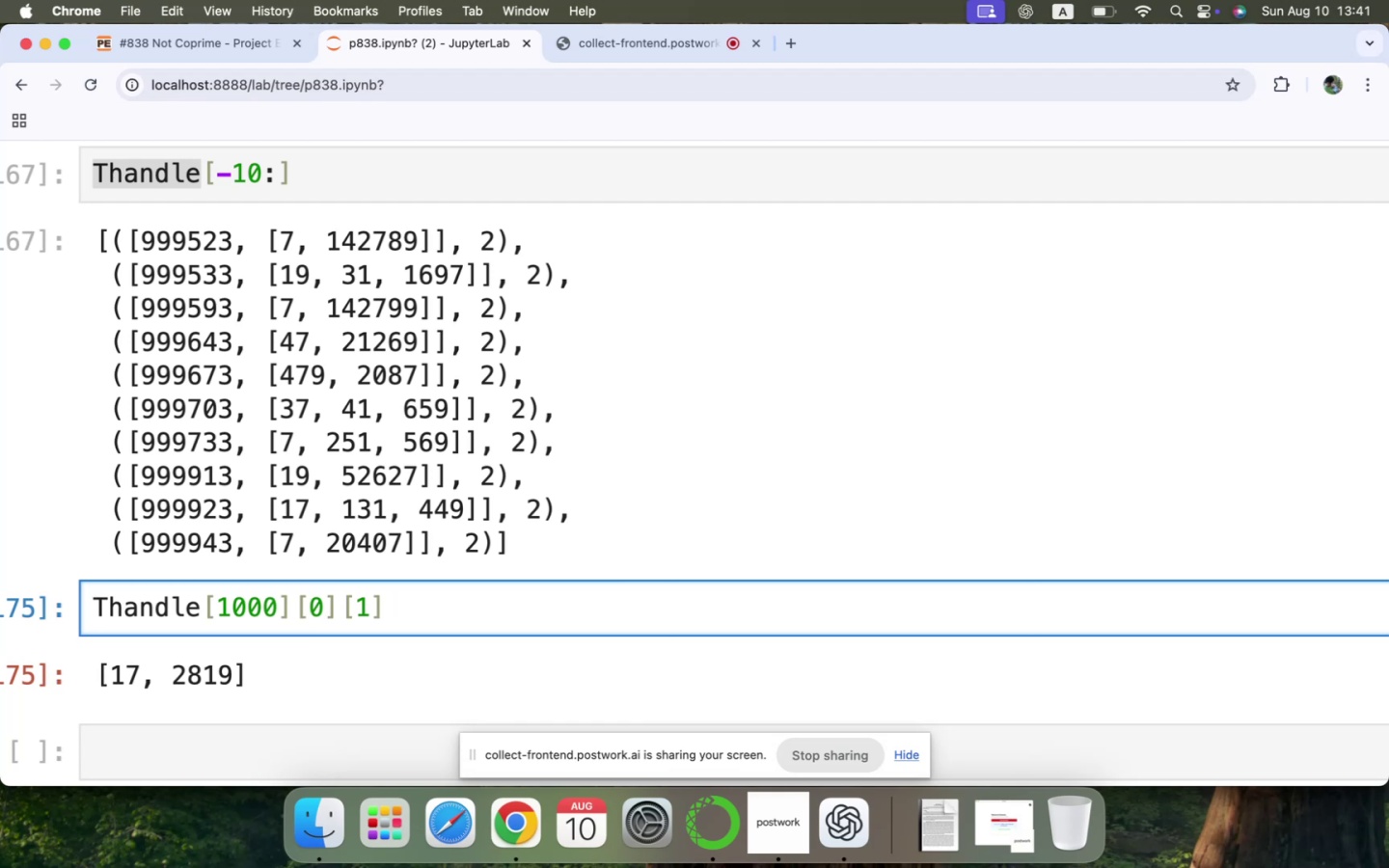 
wait(7.63)
 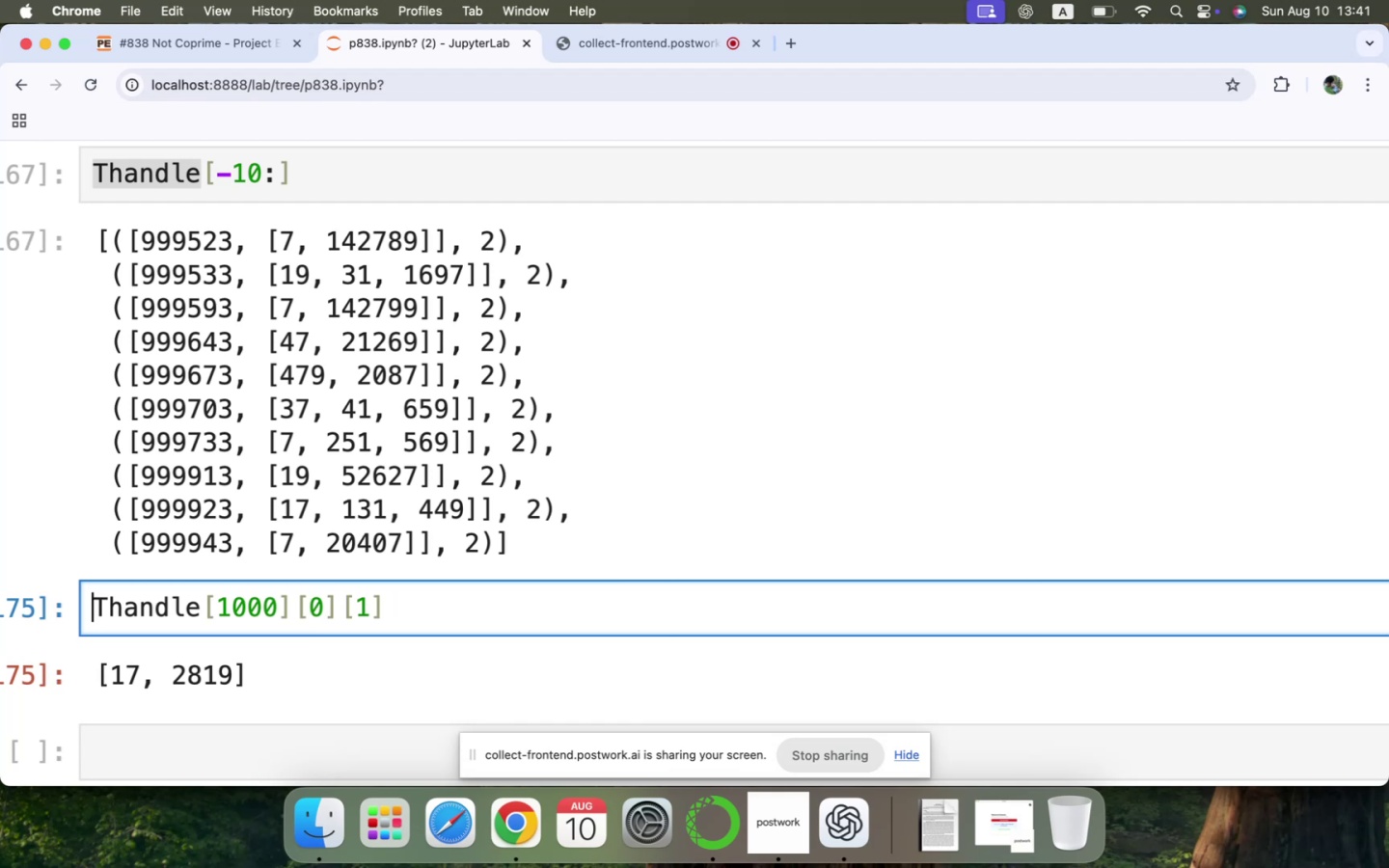 
type(fot )
key(Backspace)
key(Backspace)
type(r t in )
 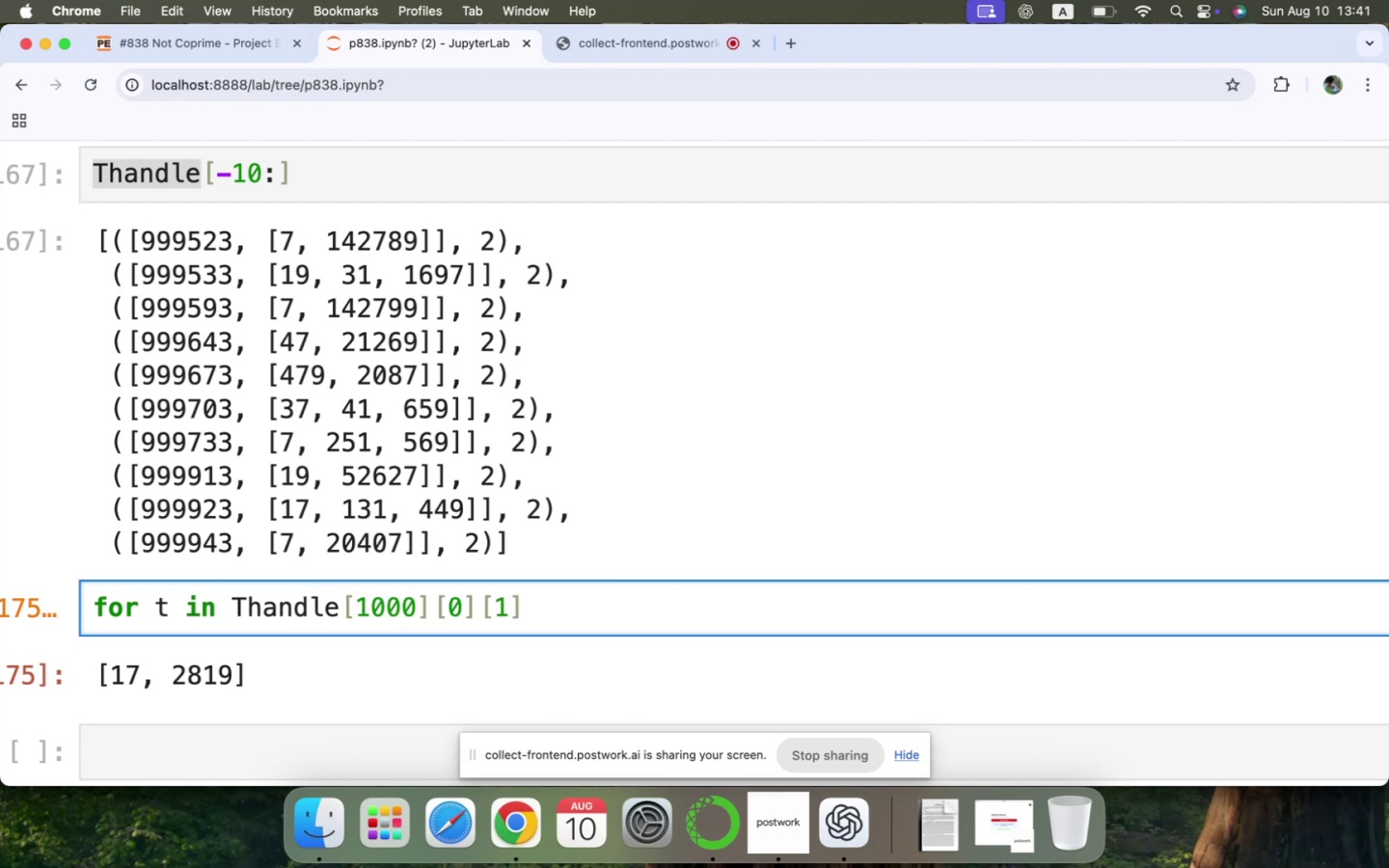 
key(Shift+ArrowDown)
 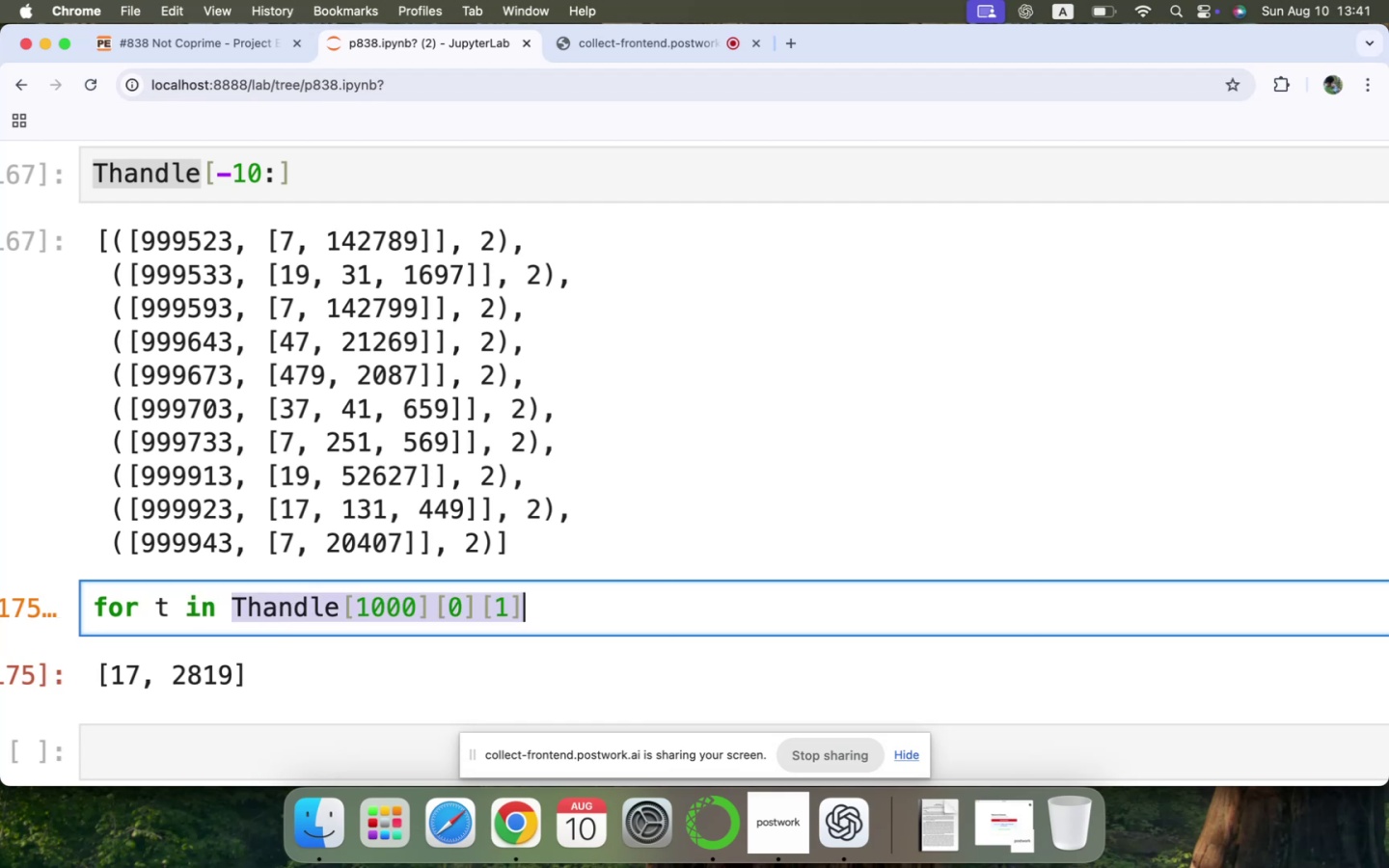 
key(Meta+C)
 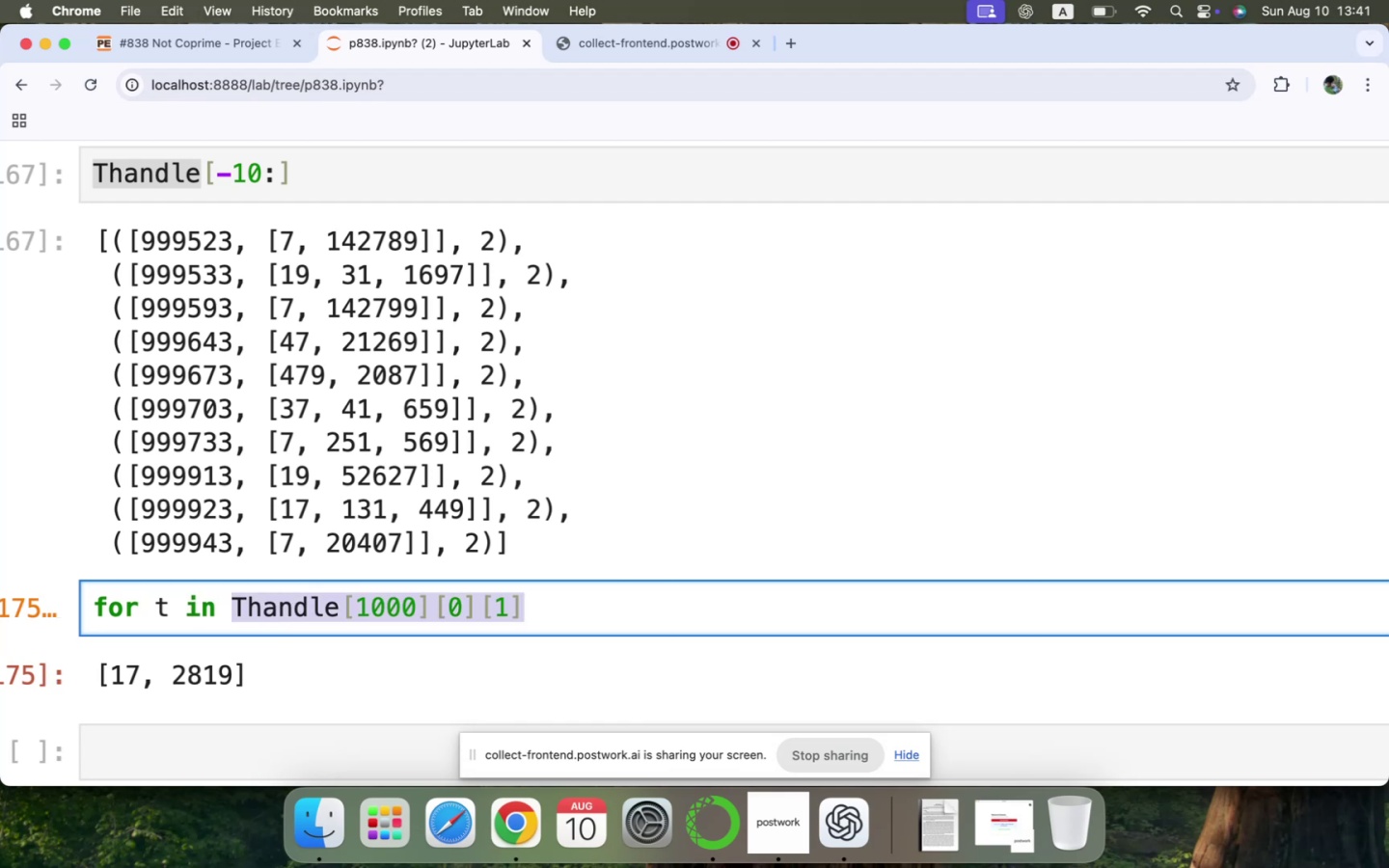 
key(ArrowRight)
 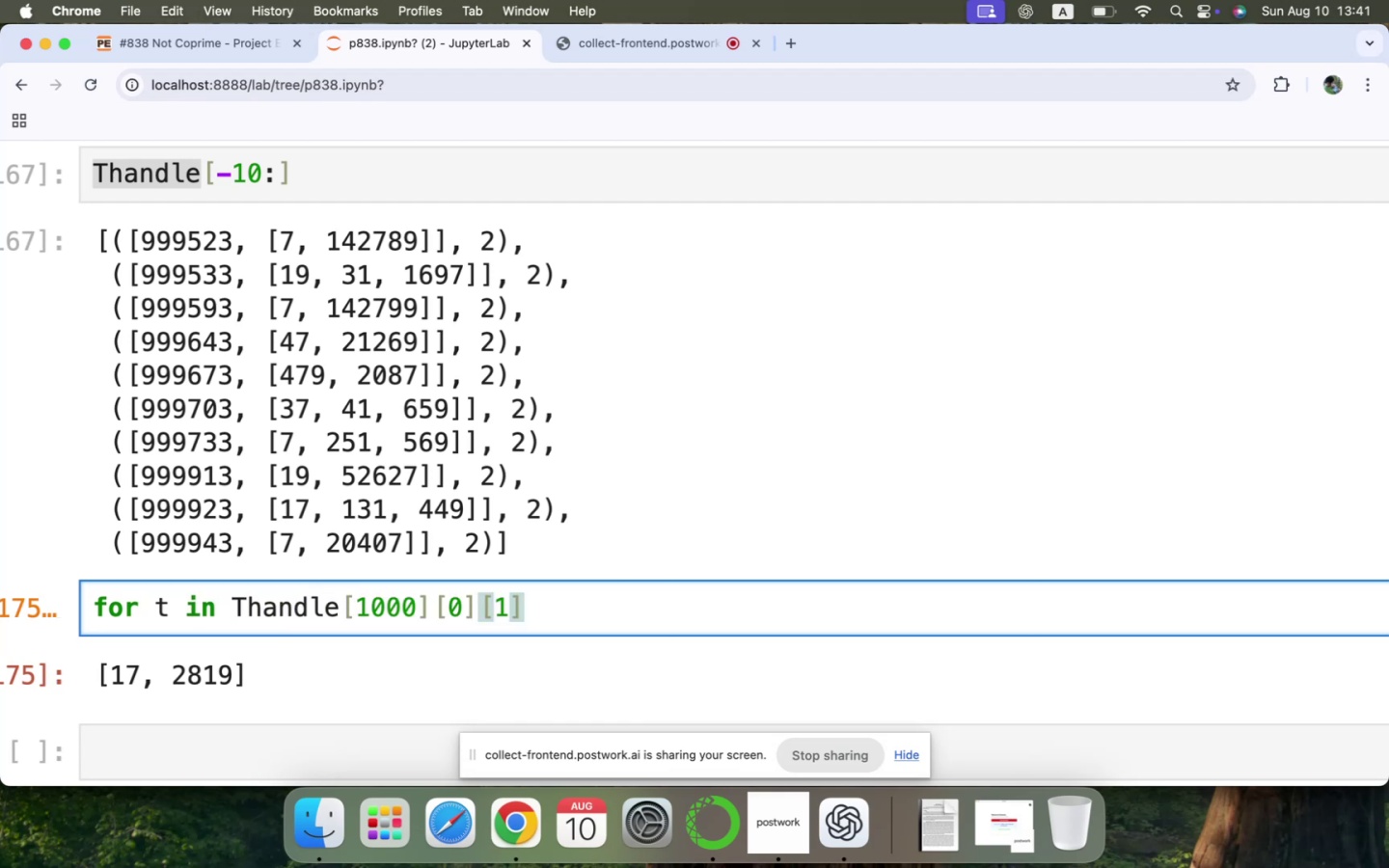 
key(Backspace)
 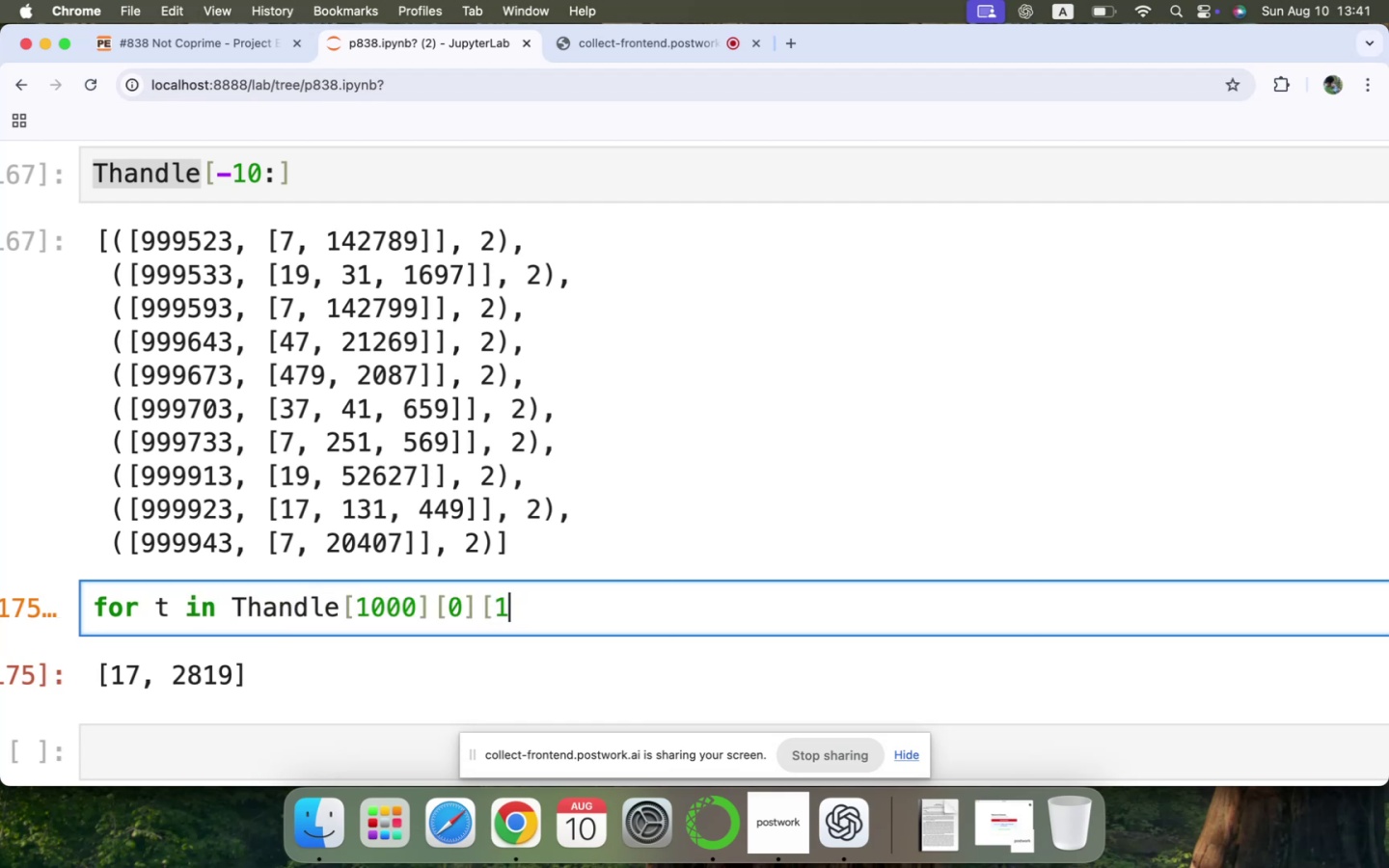 
hold_key(key=Backspace, duration=1.18)
 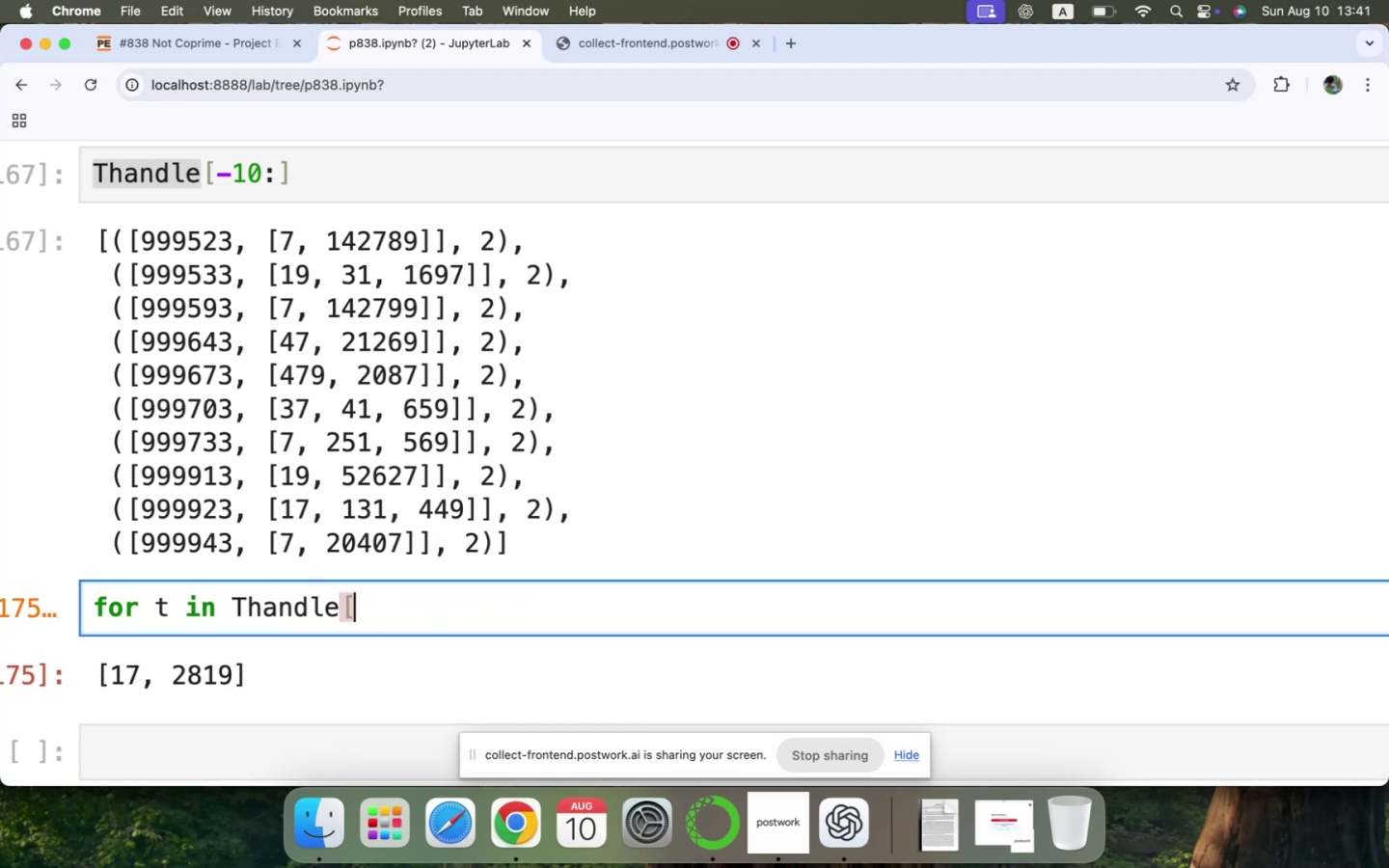 
key(Backspace)
 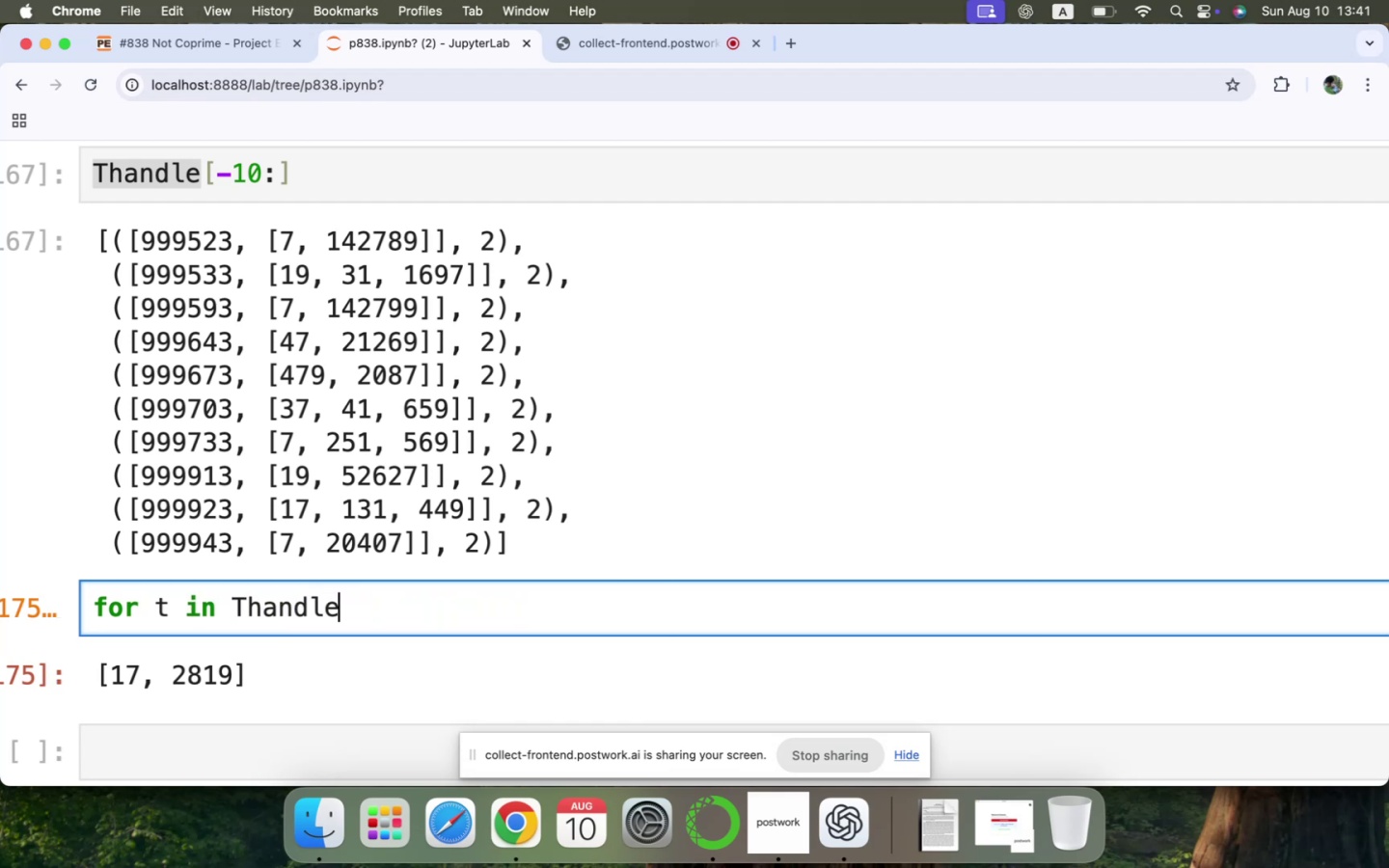 
key(Shift+Semicolon)
 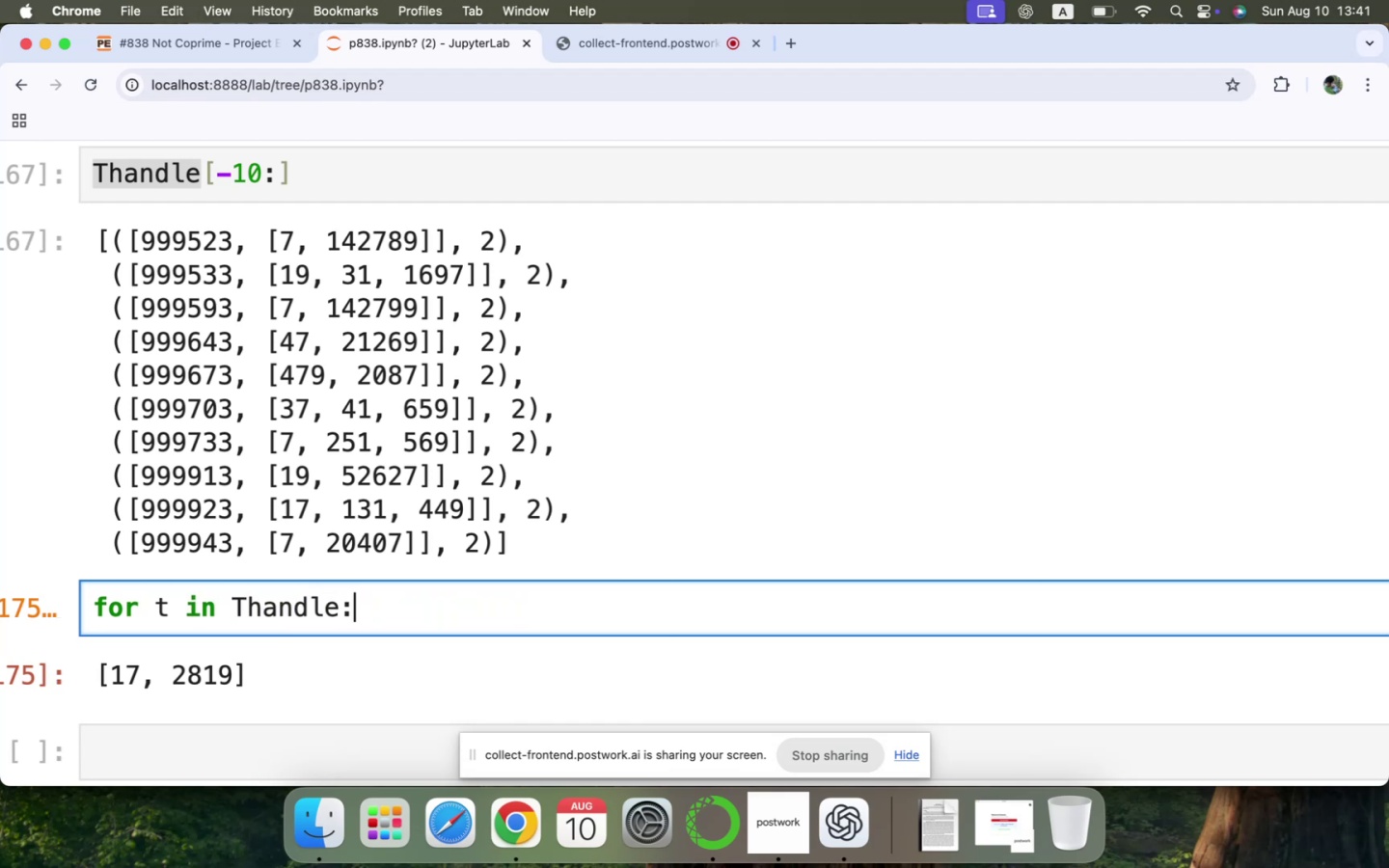 
key(Enter)
 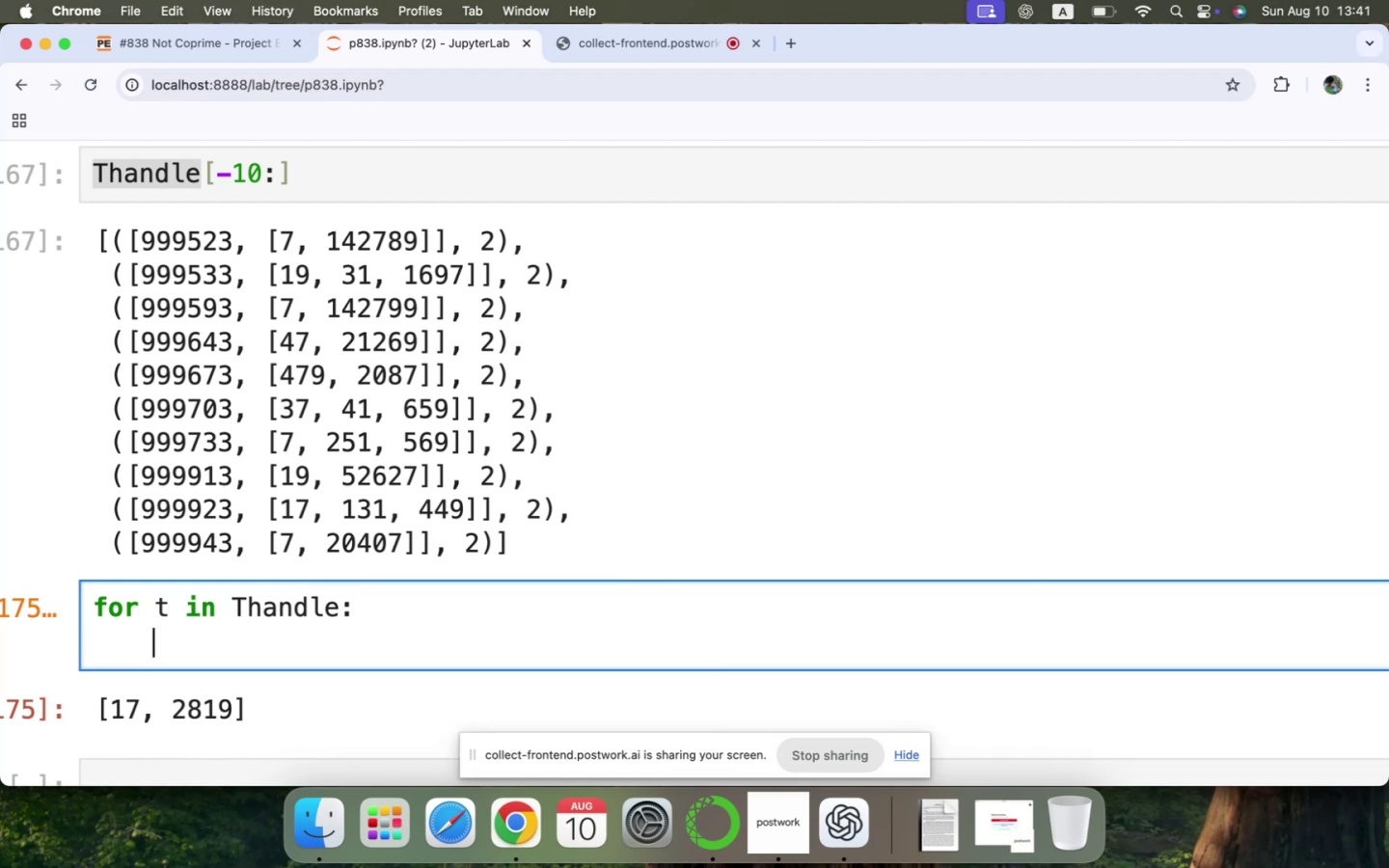 
type(if )
 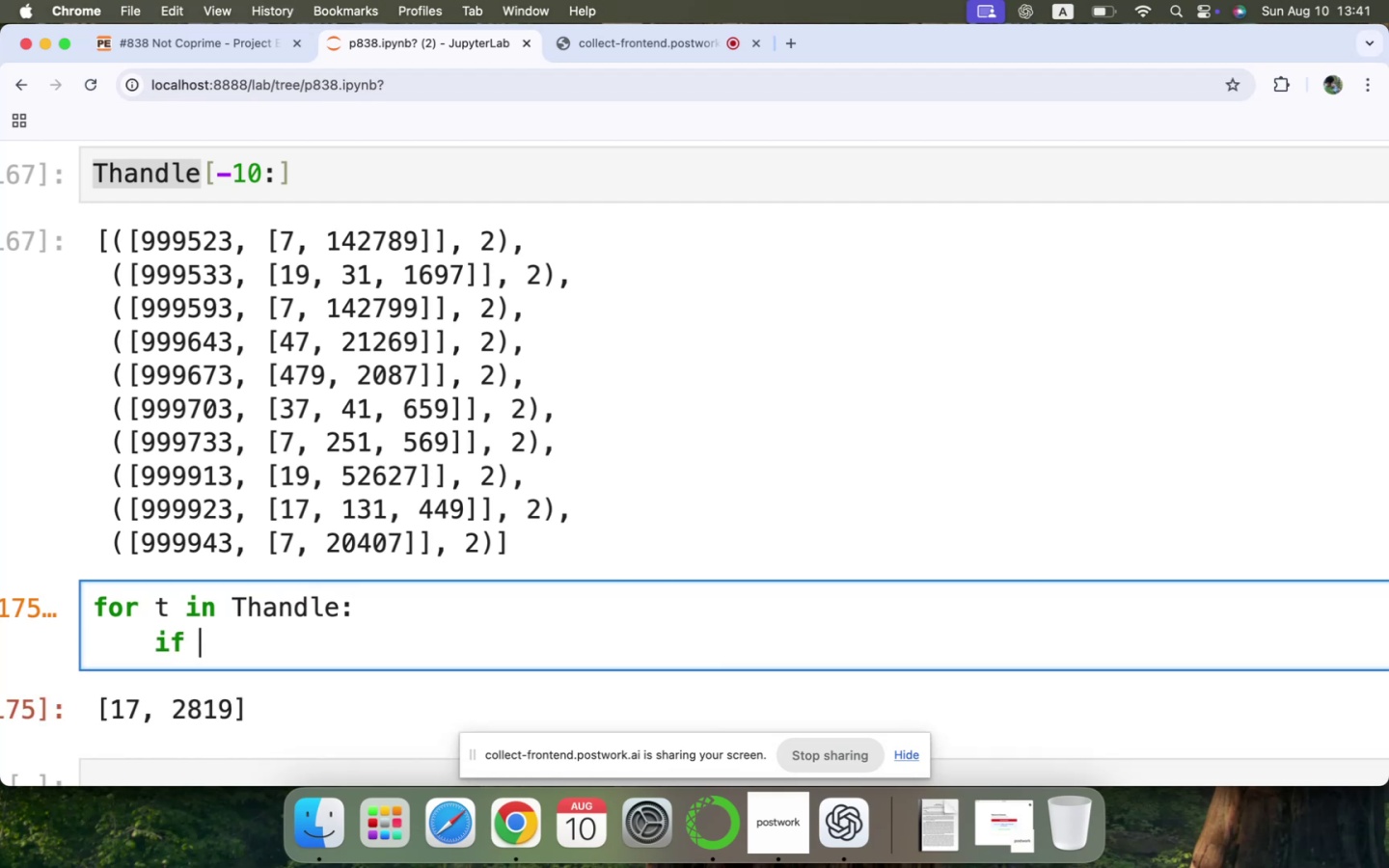 
key(Meta+V)
 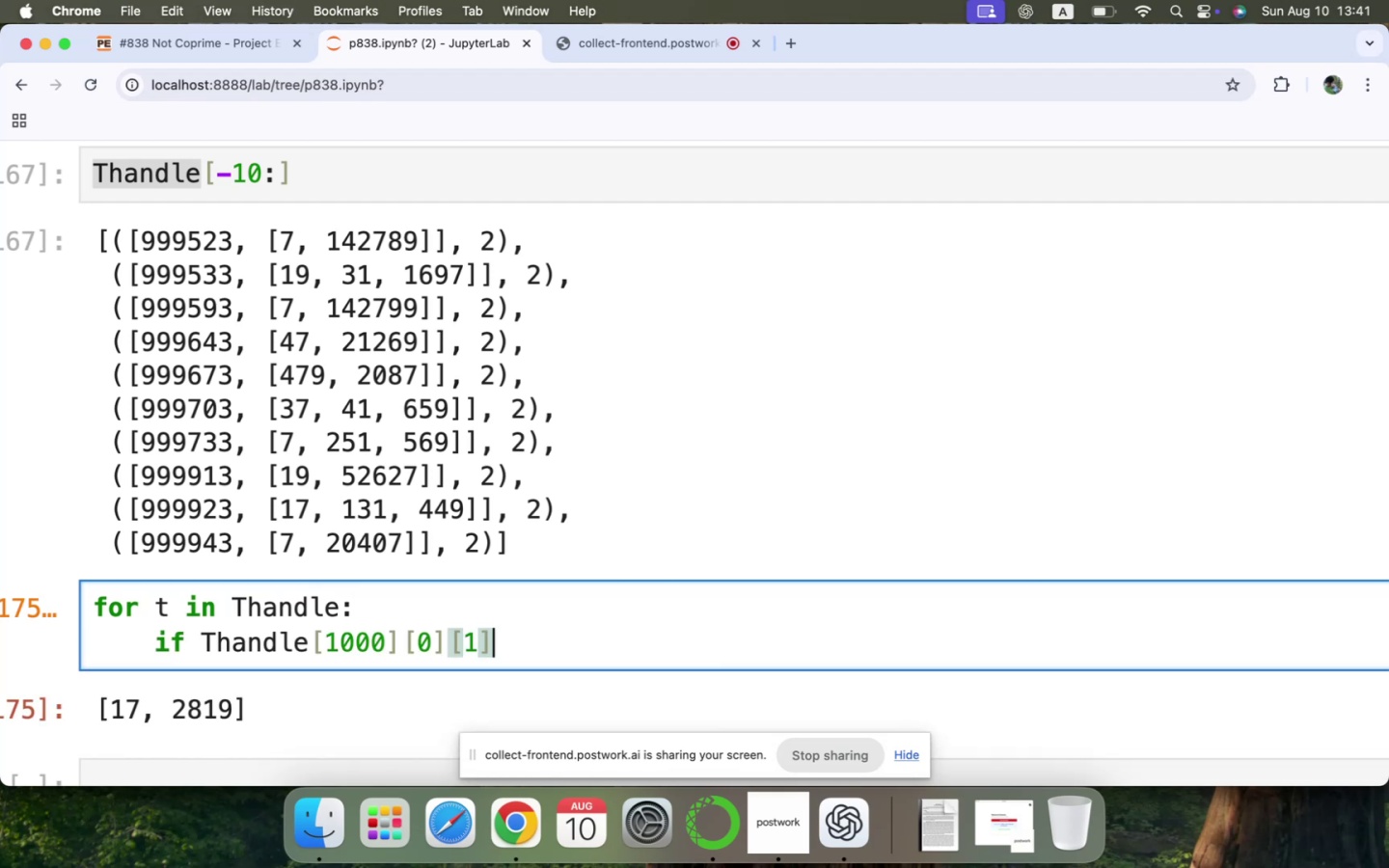 
hold_key(key=ArrowLeft, duration=0.92)
 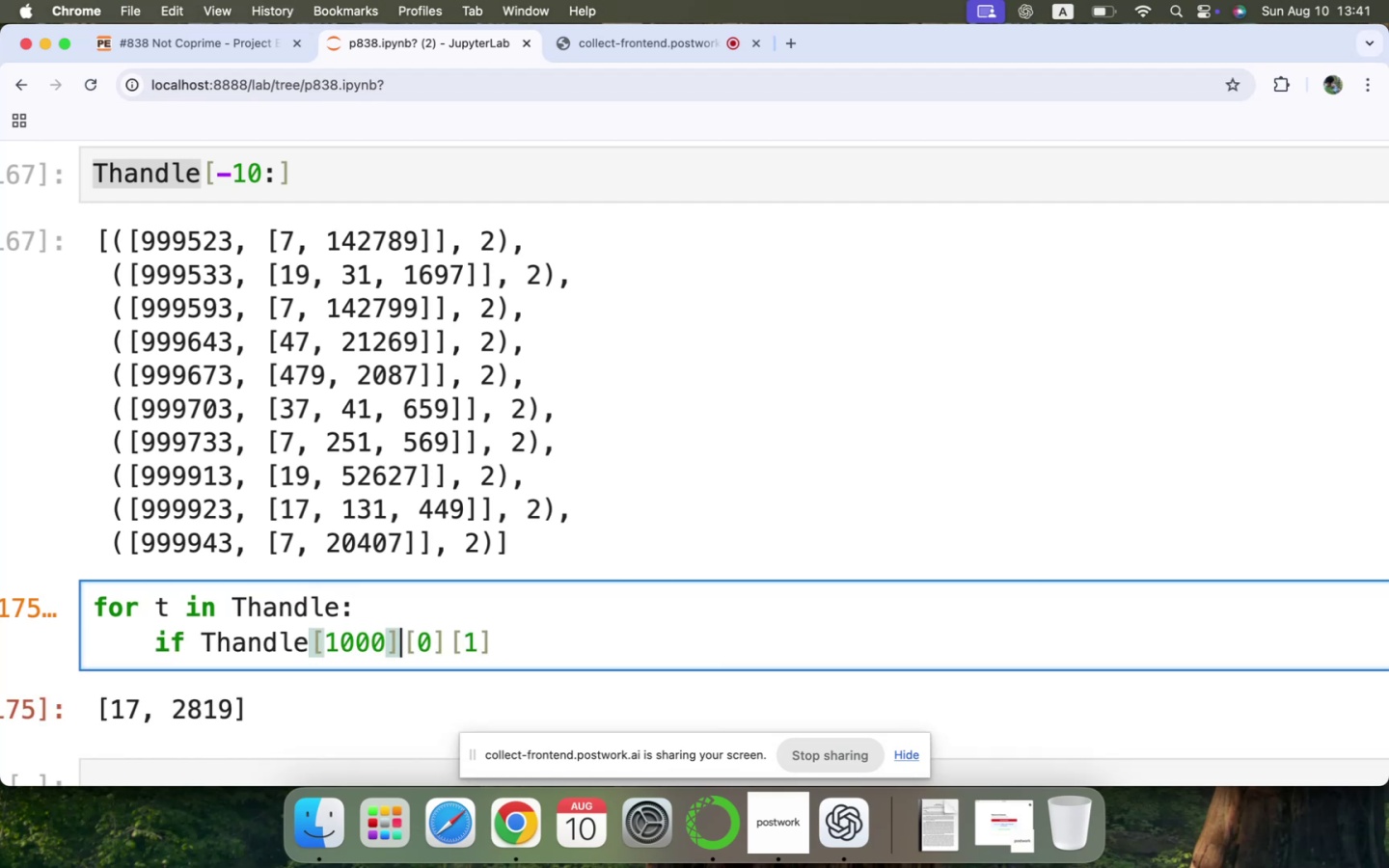 
key(ArrowRight)
 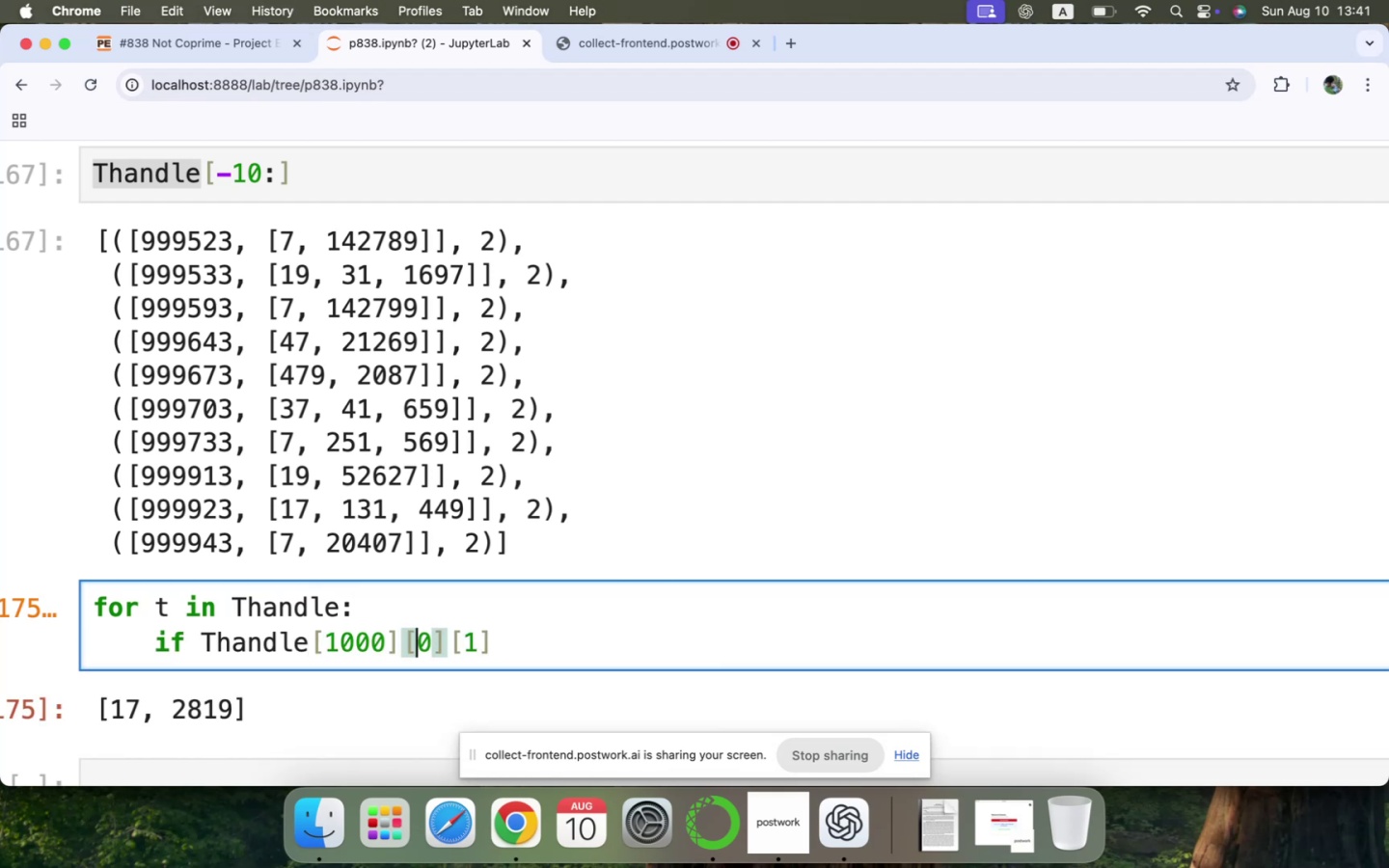 
key(ArrowLeft)
 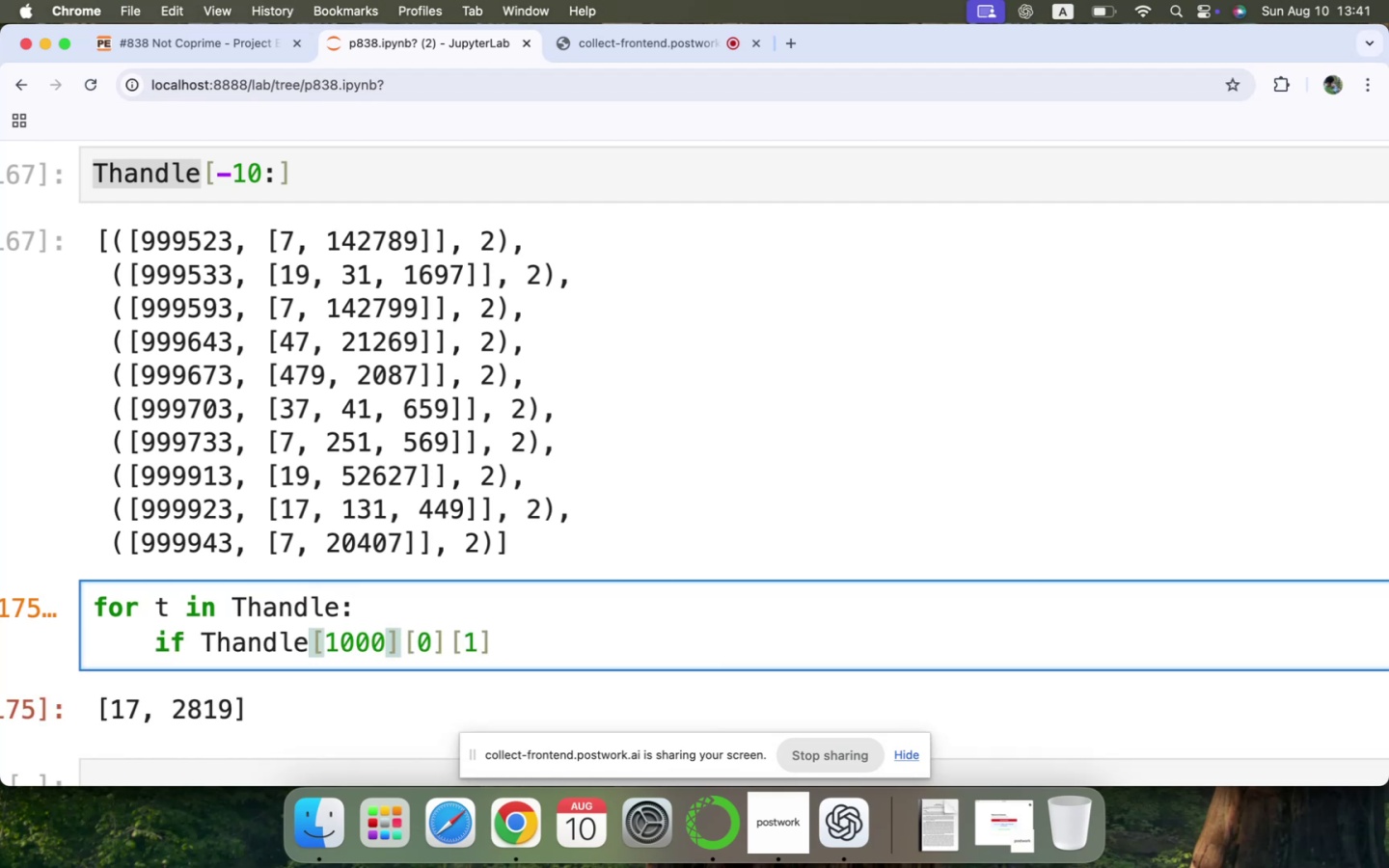 
key(Backspace)
 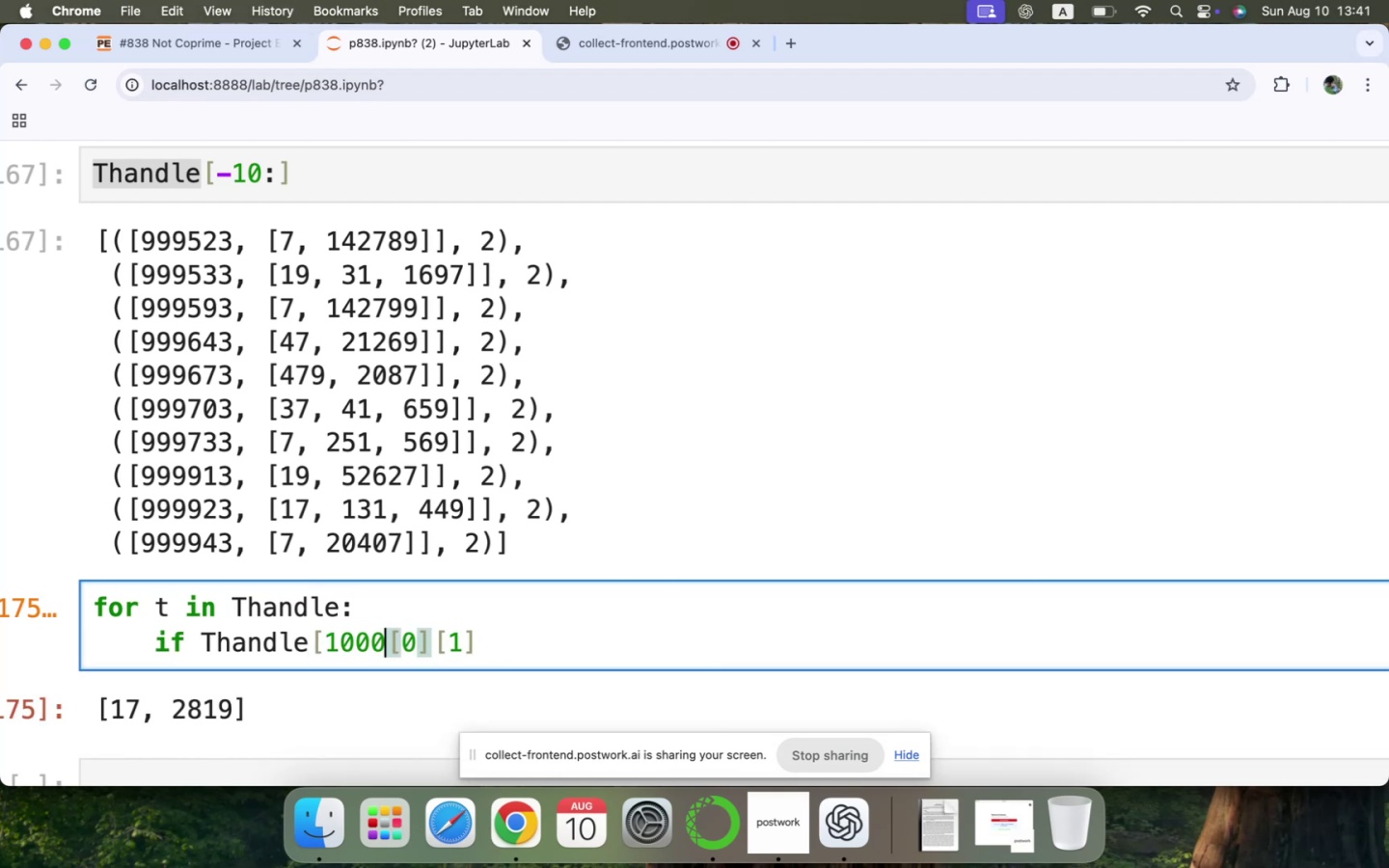 
key(Backspace)
 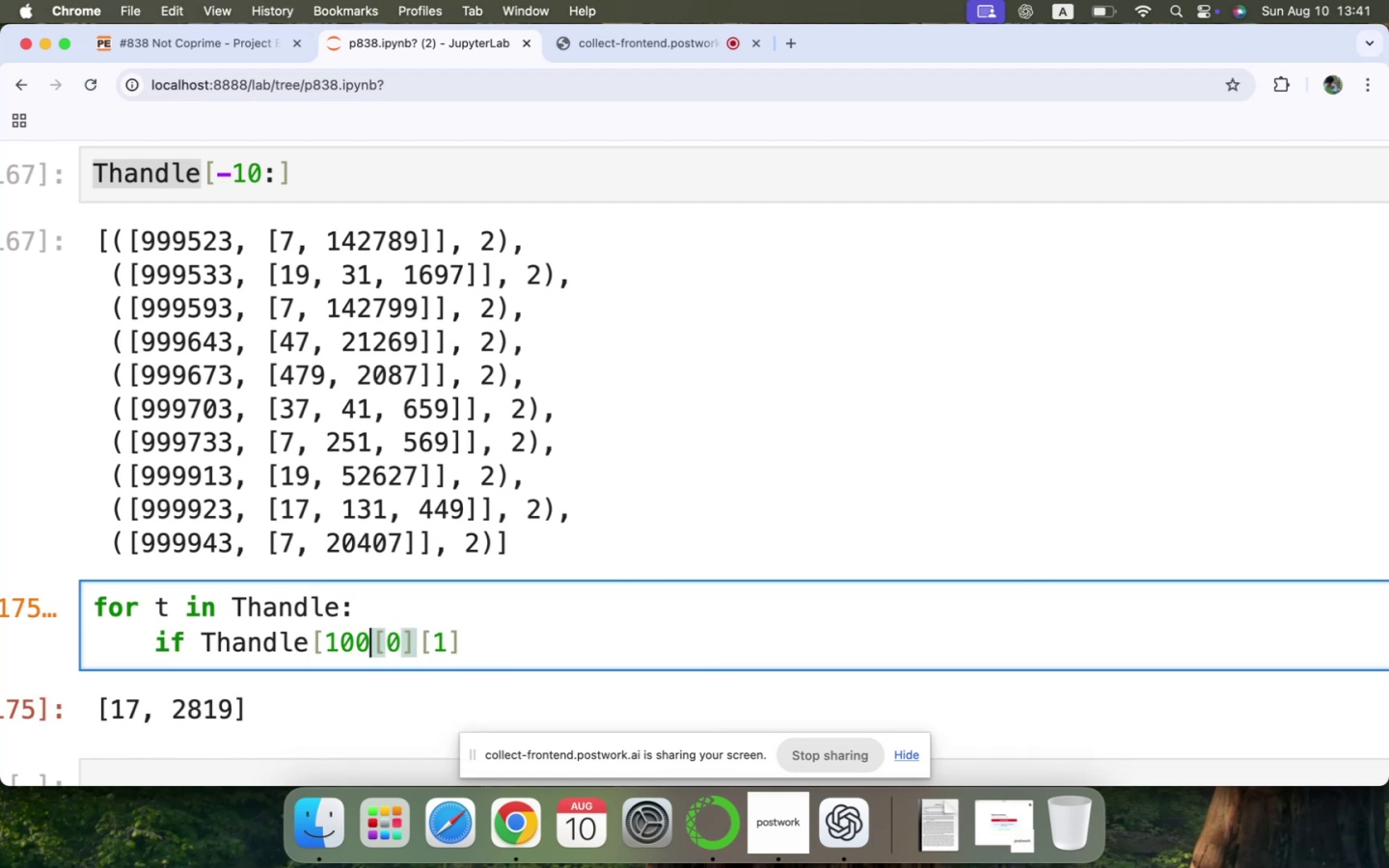 
key(Backspace)
 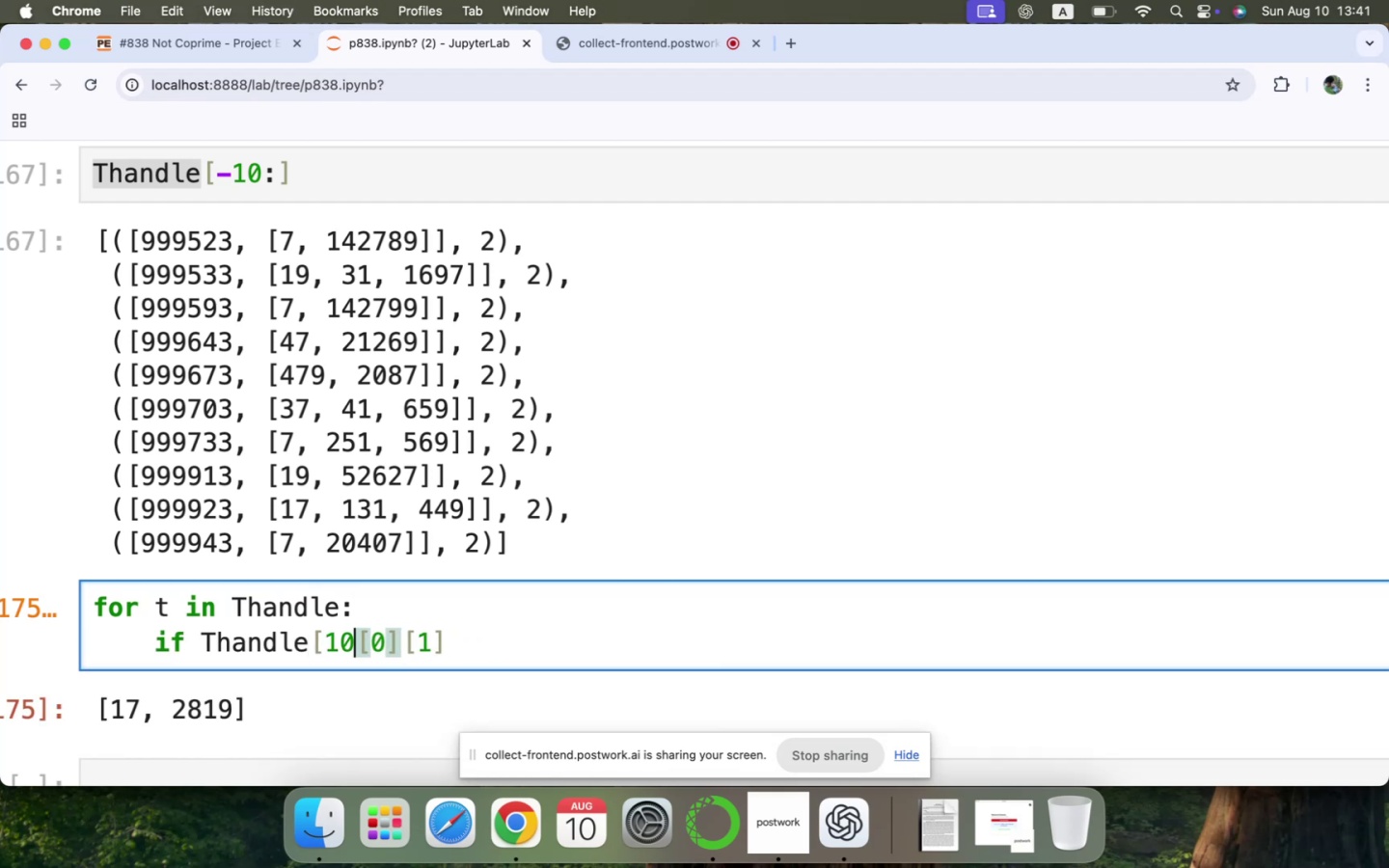 
key(Backspace)
 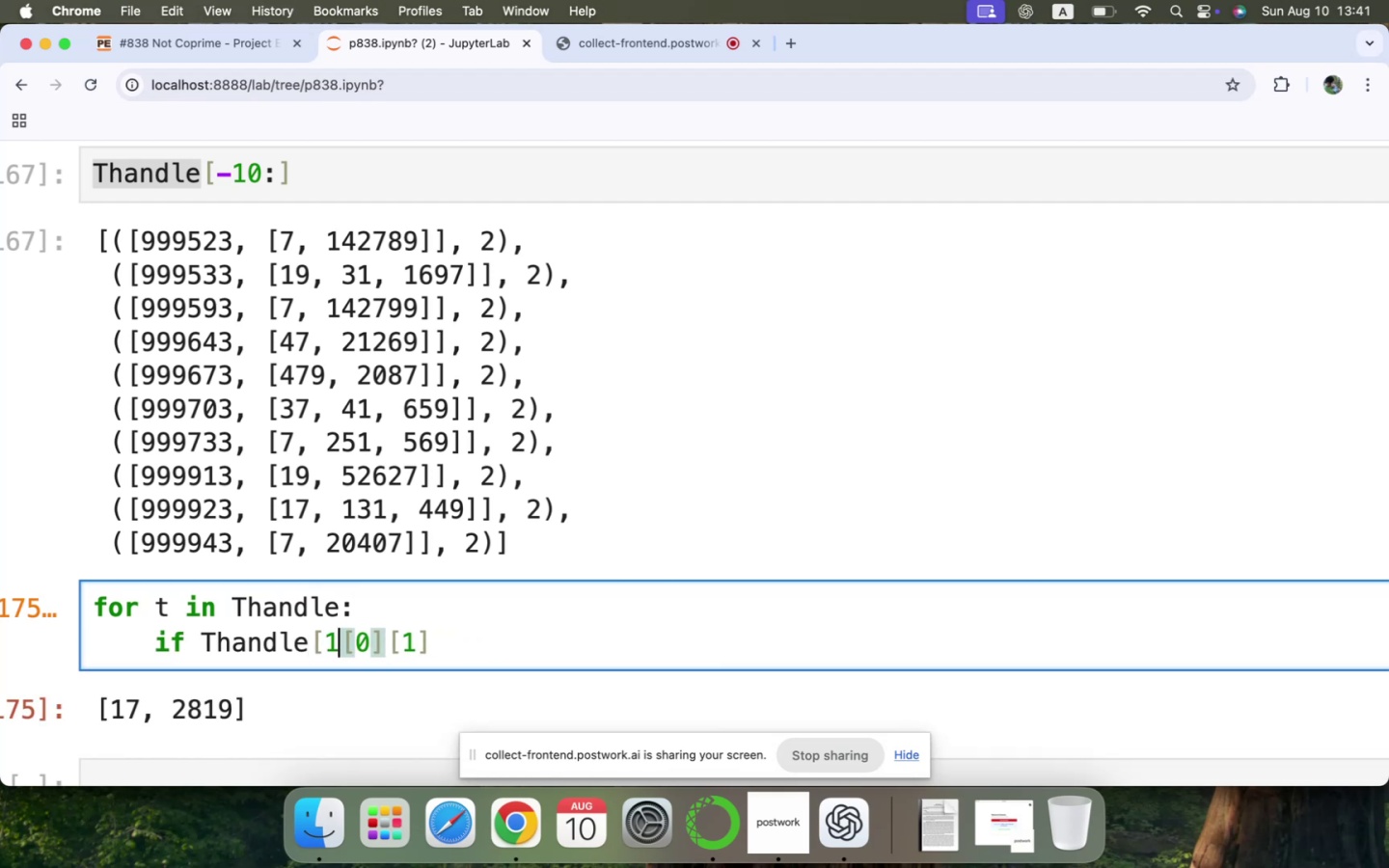 
key(Backspace)
 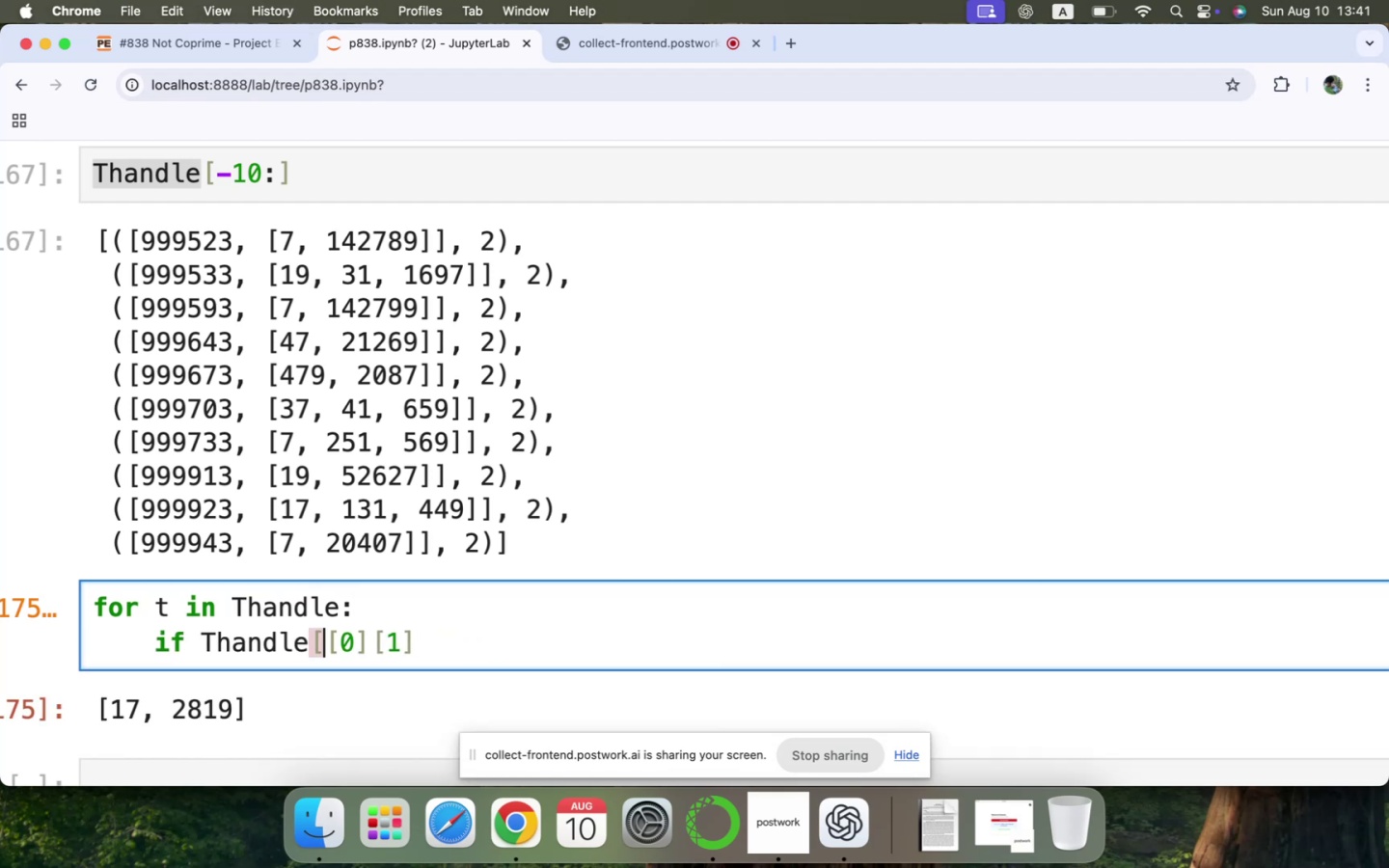 
key(Backspace)
 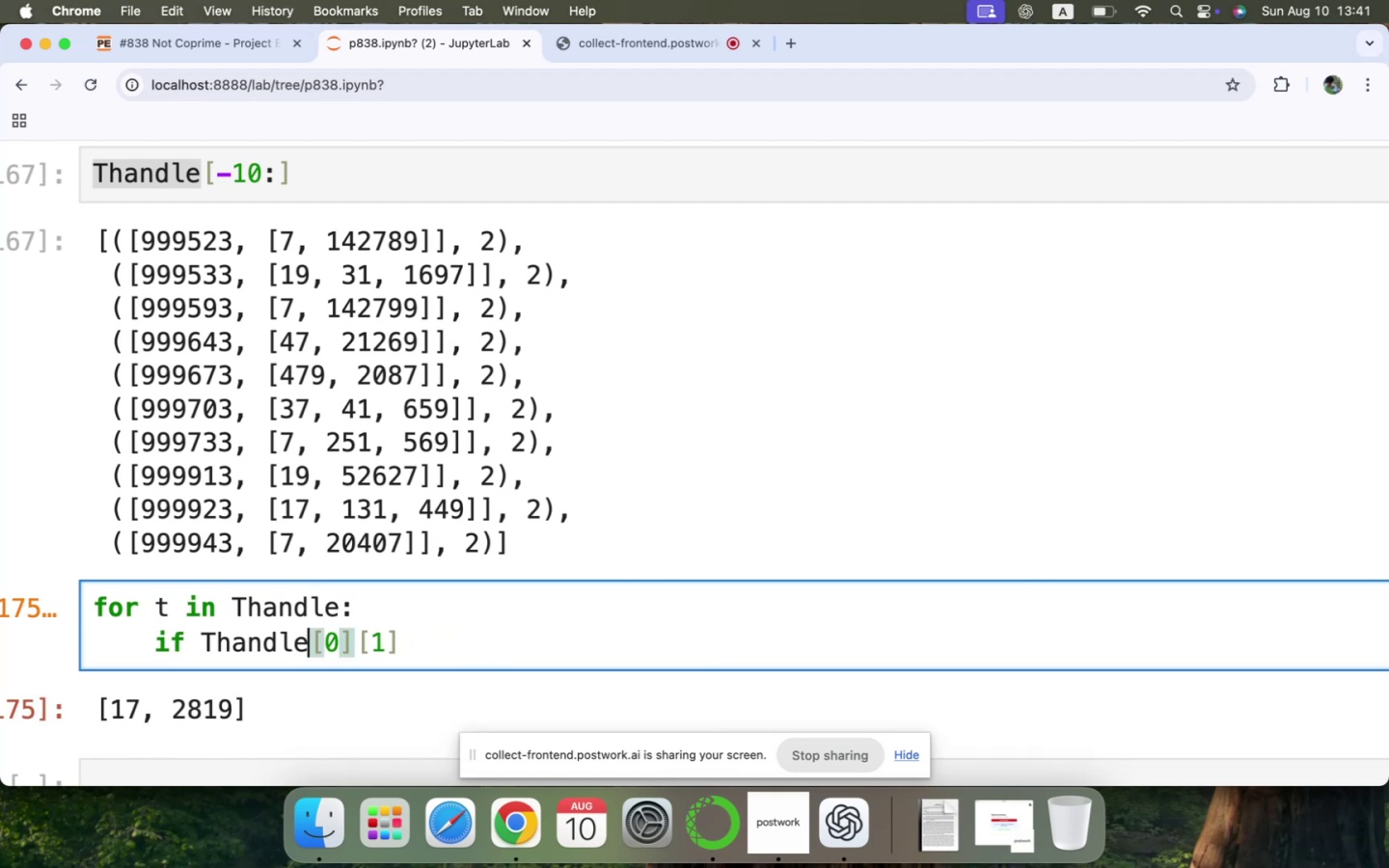 
key(Backspace)
 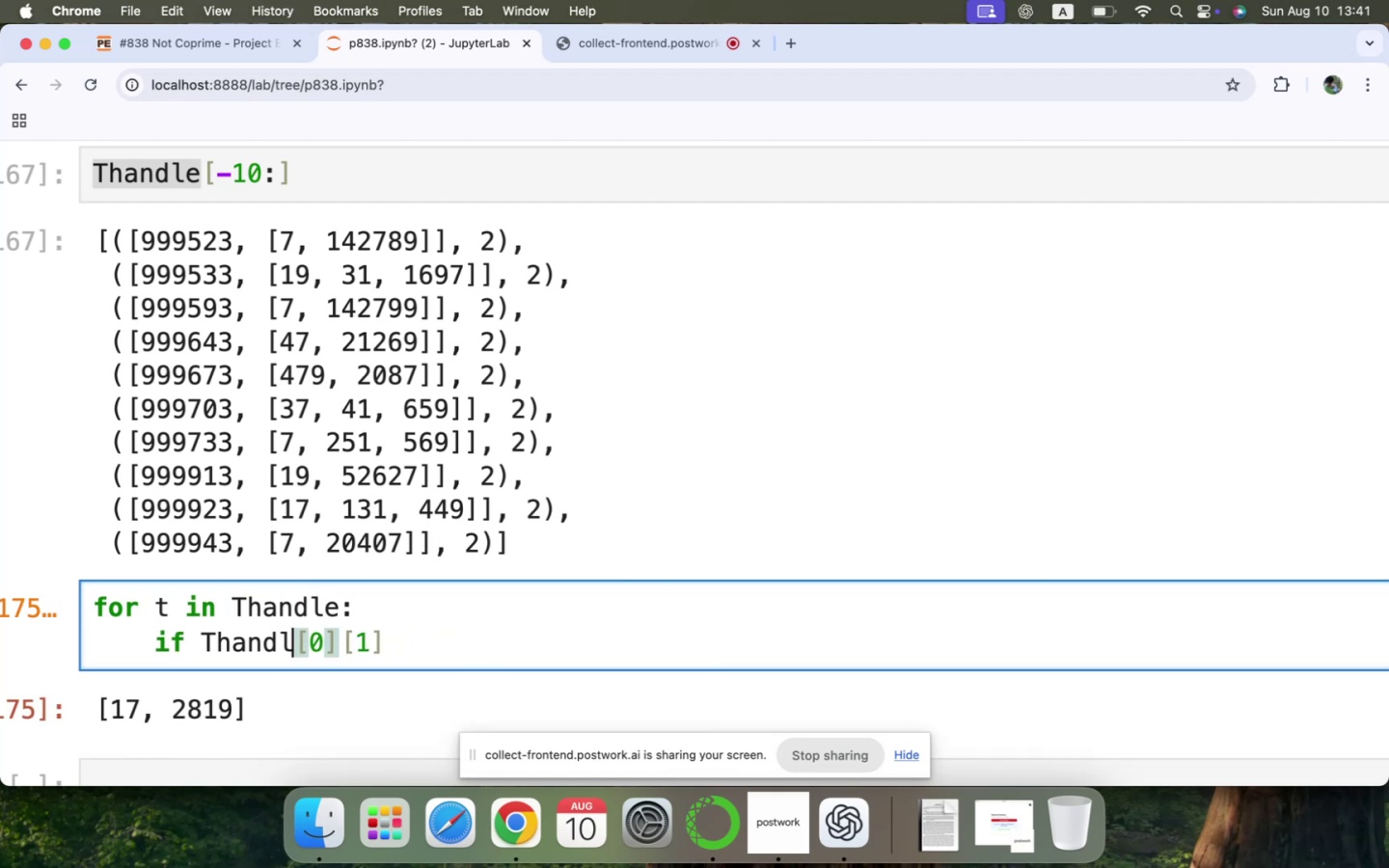 
key(Backspace)
 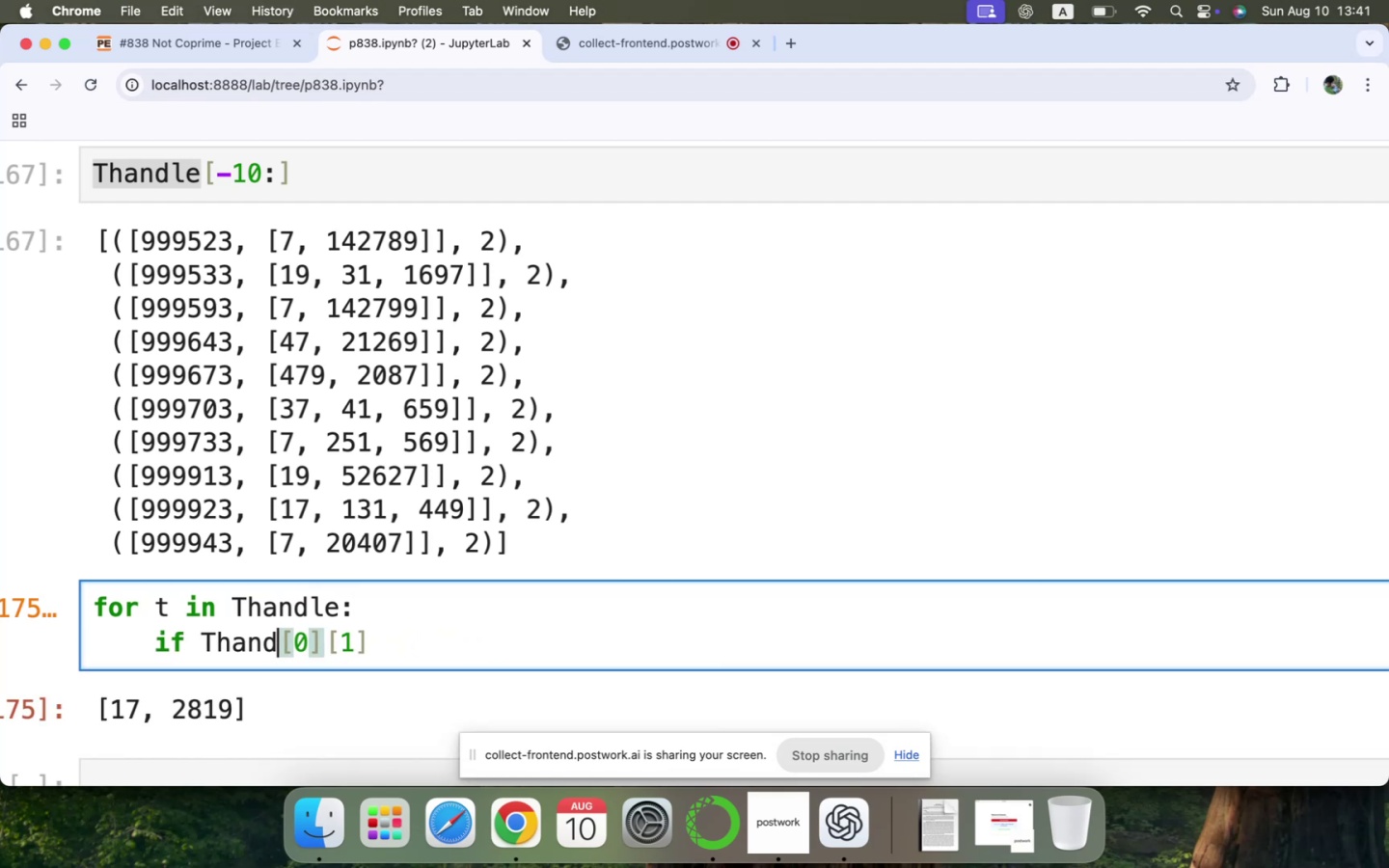 
key(Backspace)
 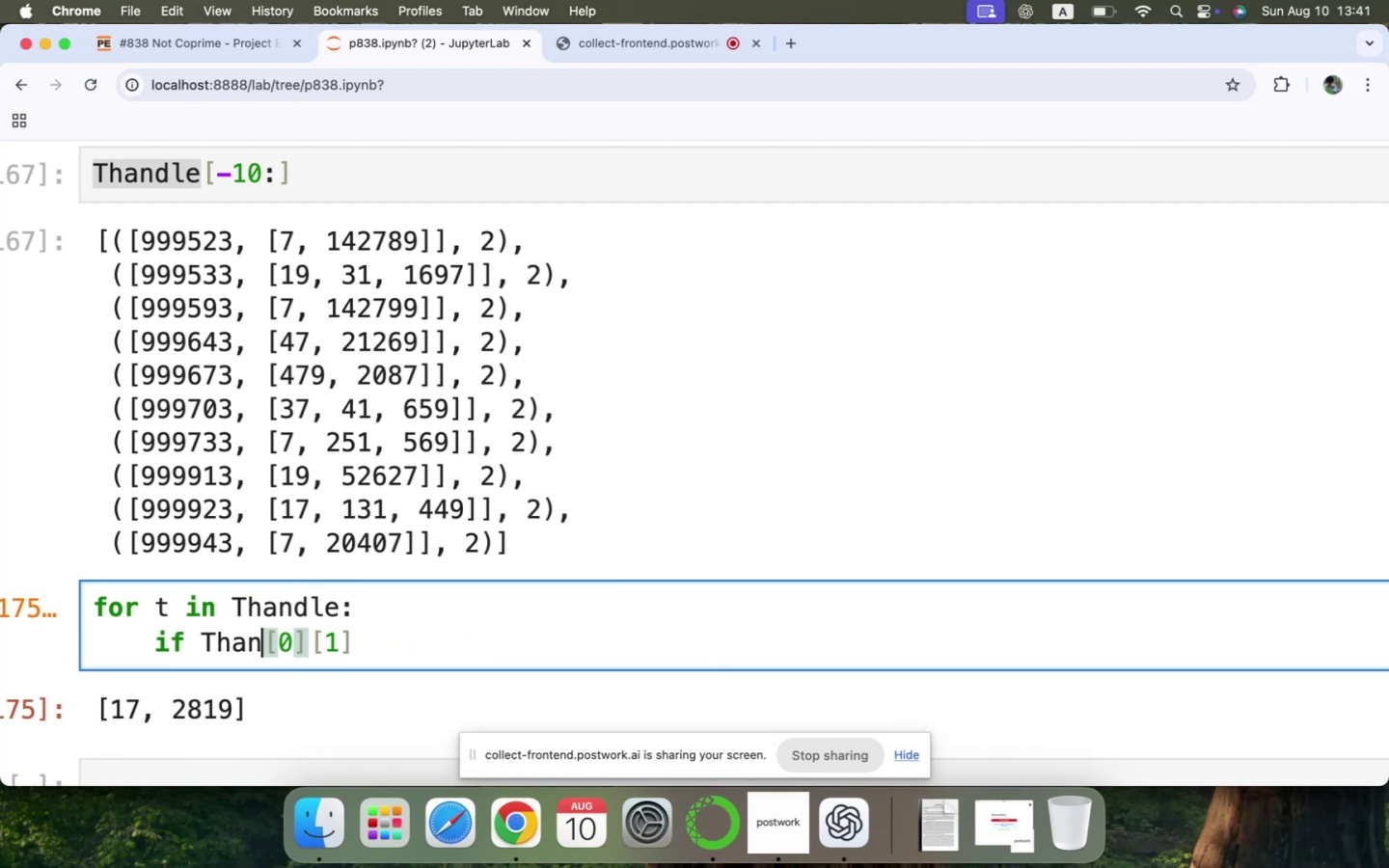 
key(Backspace)
 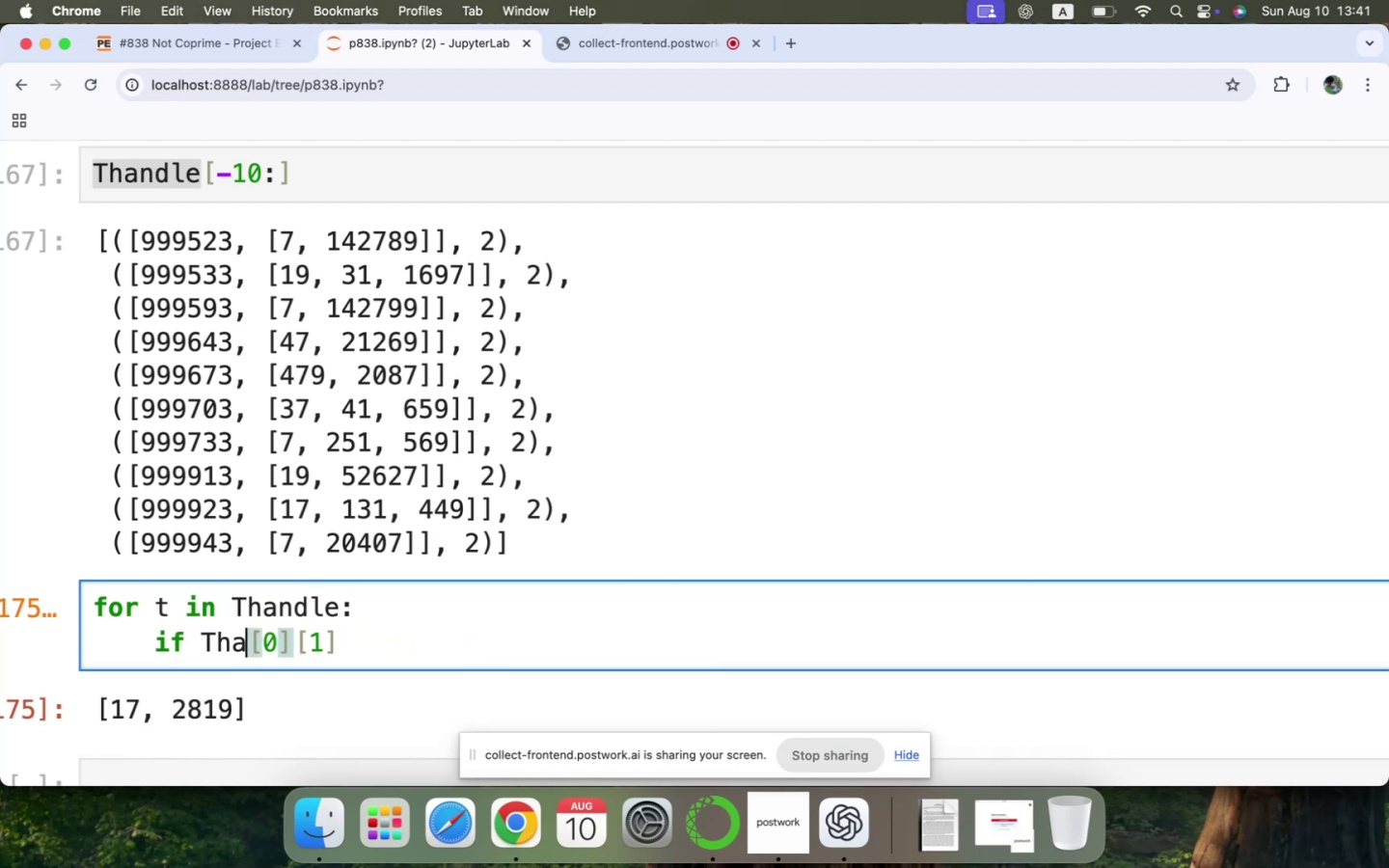 
key(Backspace)
 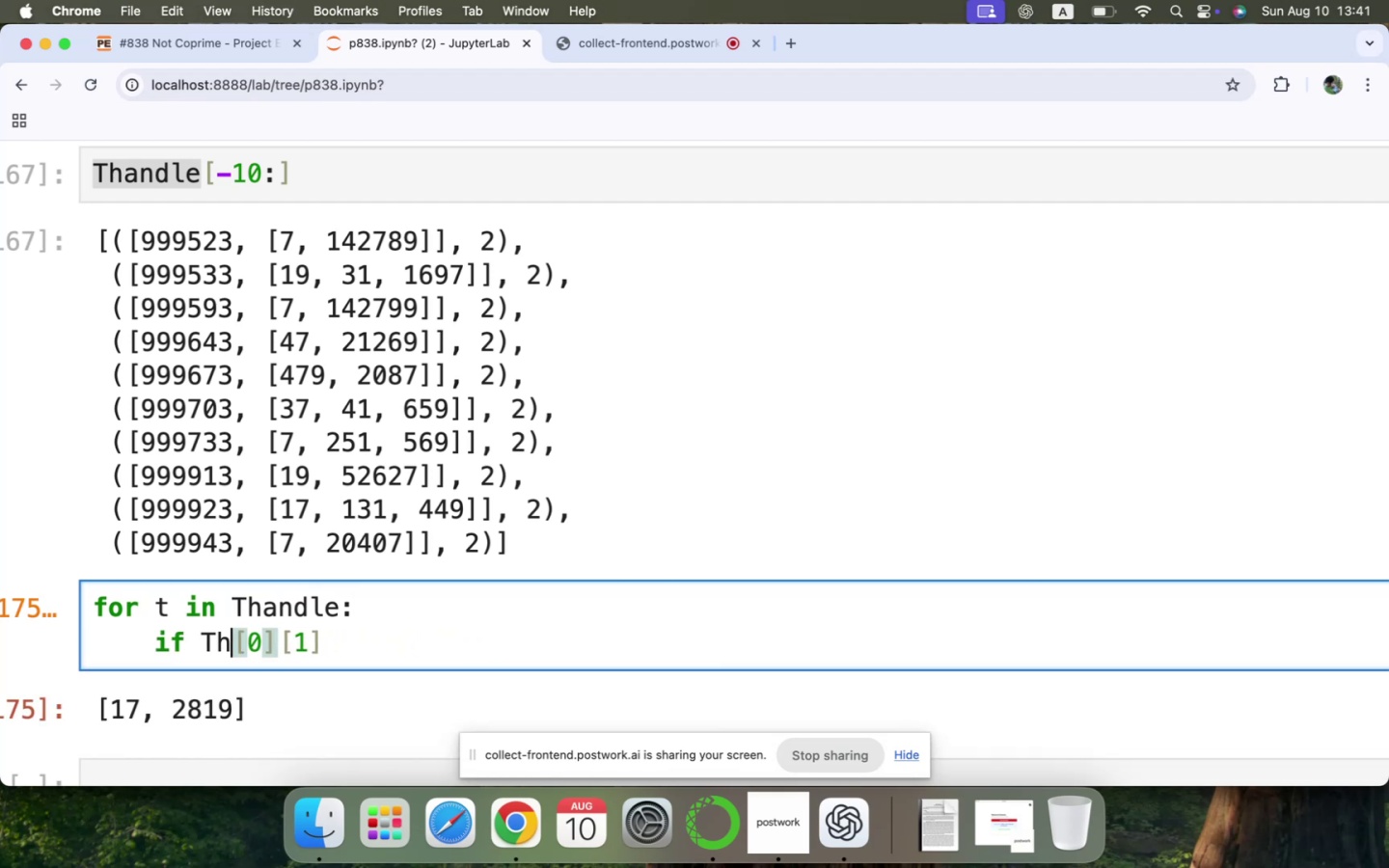 
key(Backspace)
 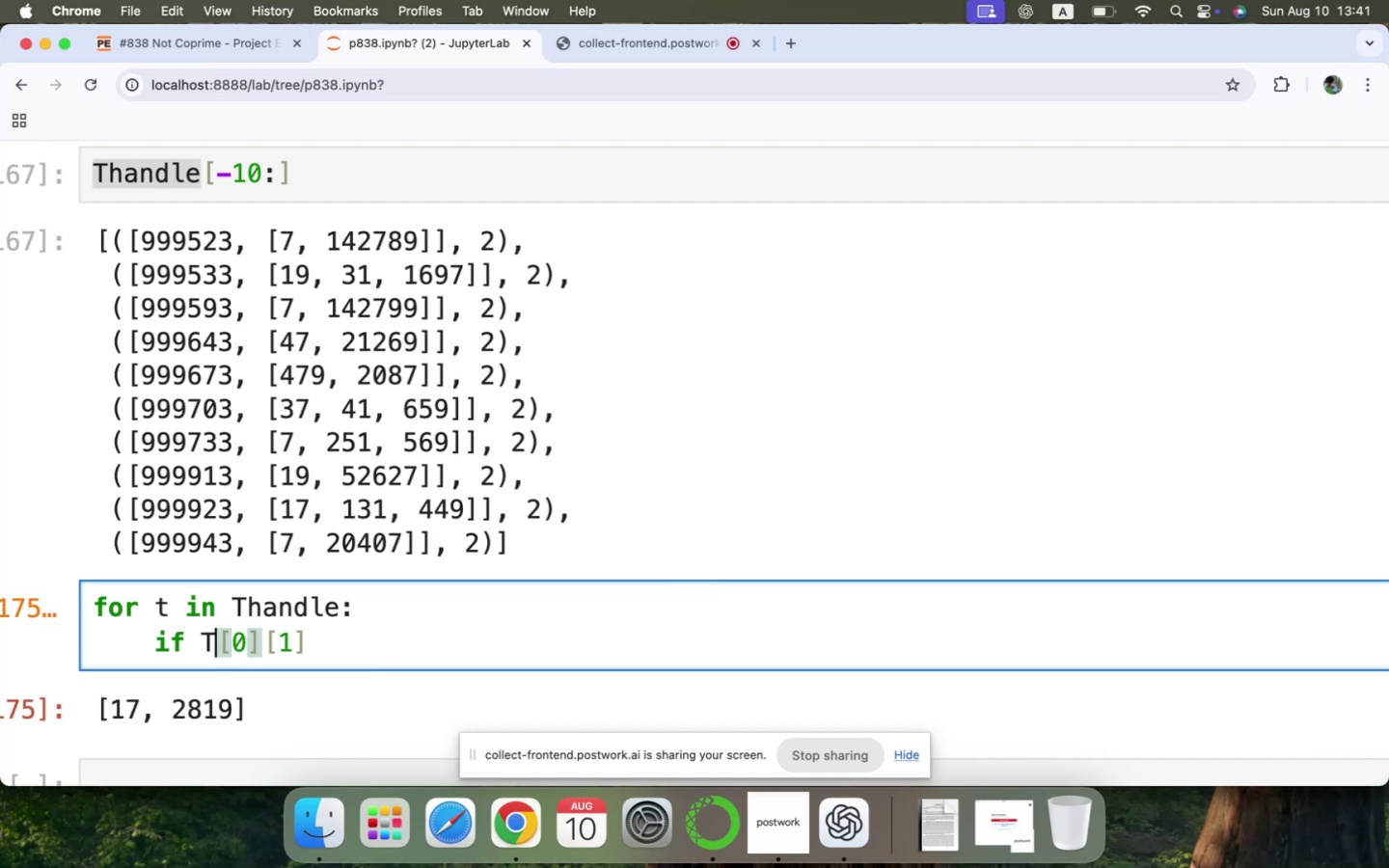 
key(Backspace)
 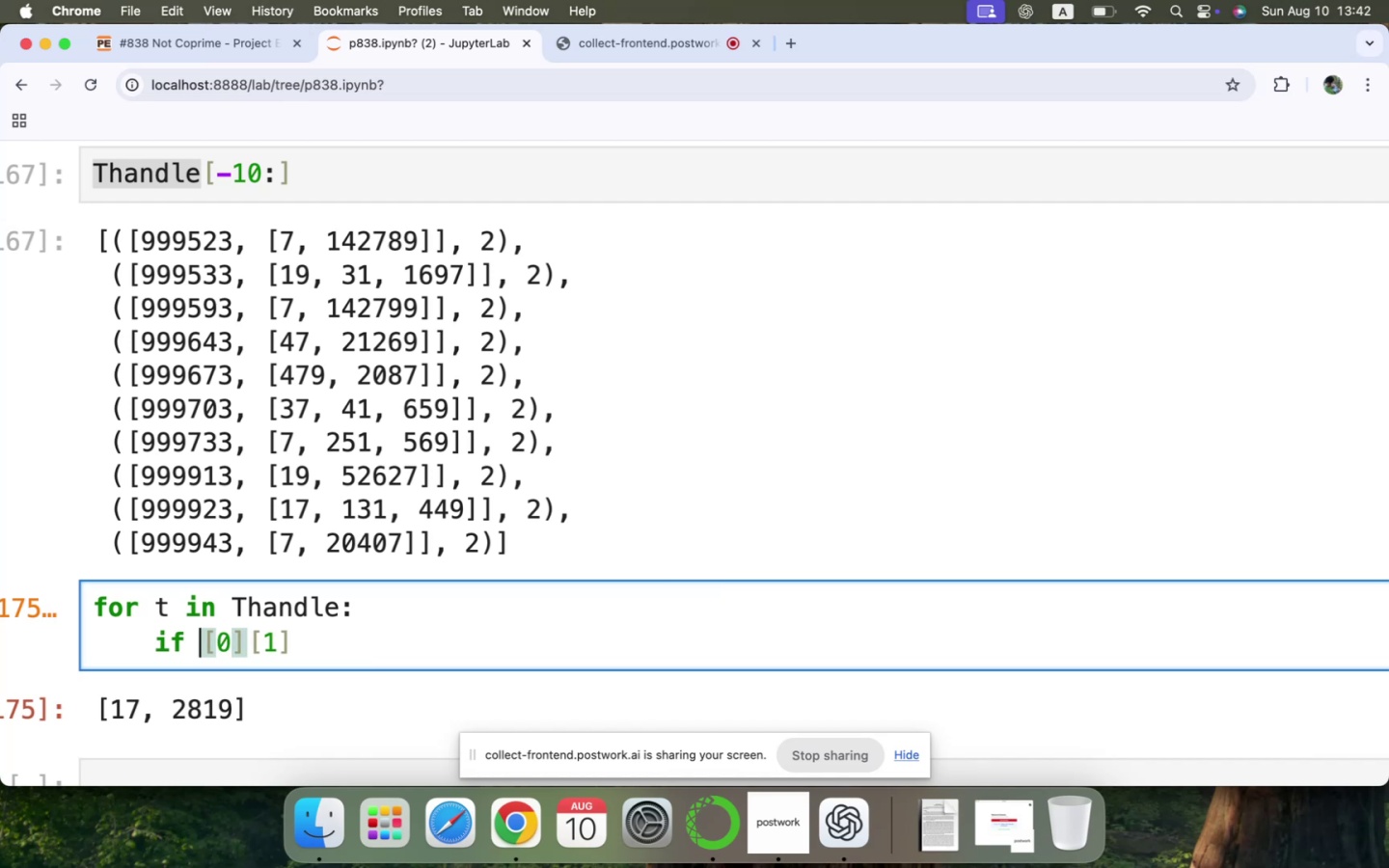 
key(T)
 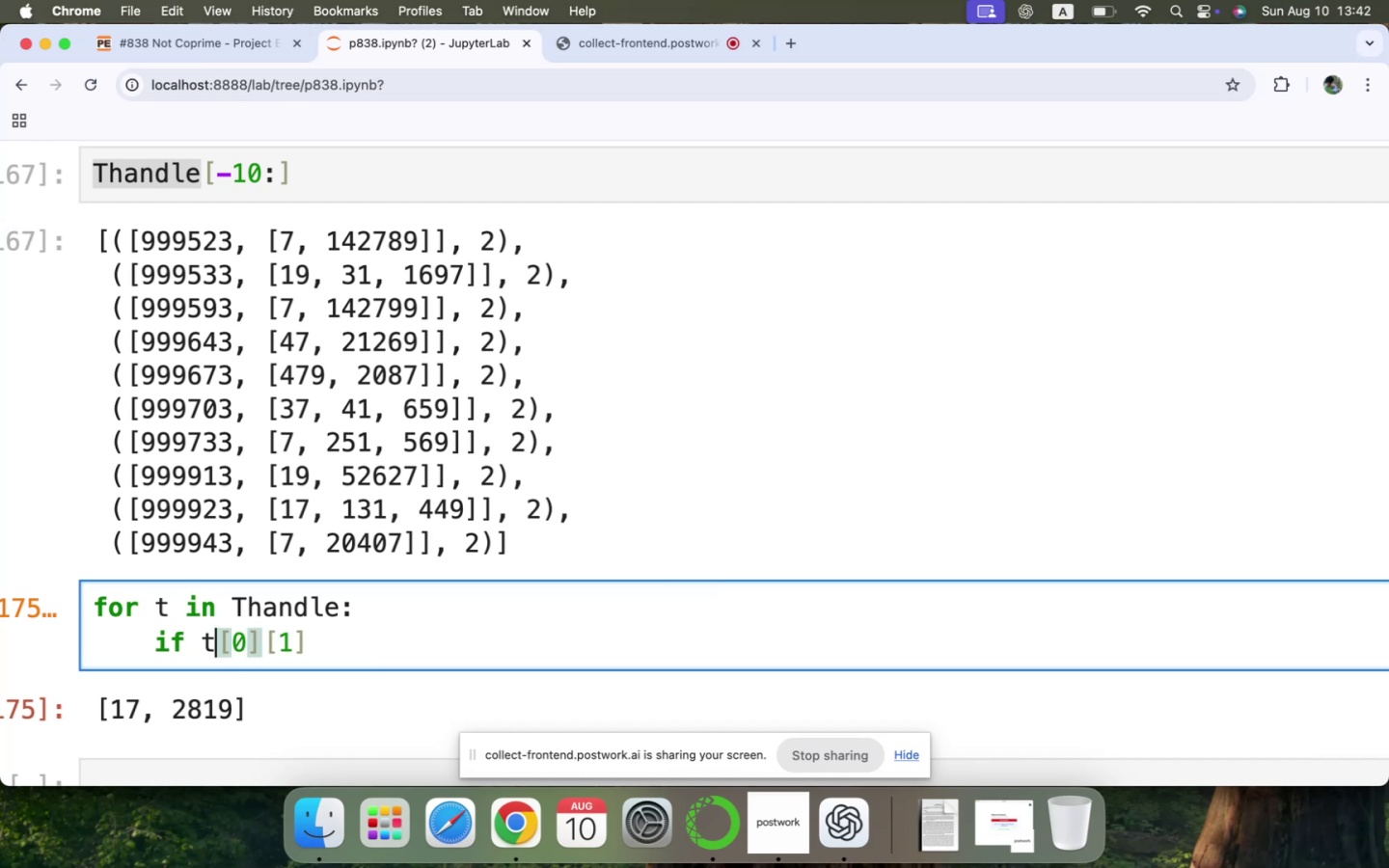 
key(ArrowDown)
 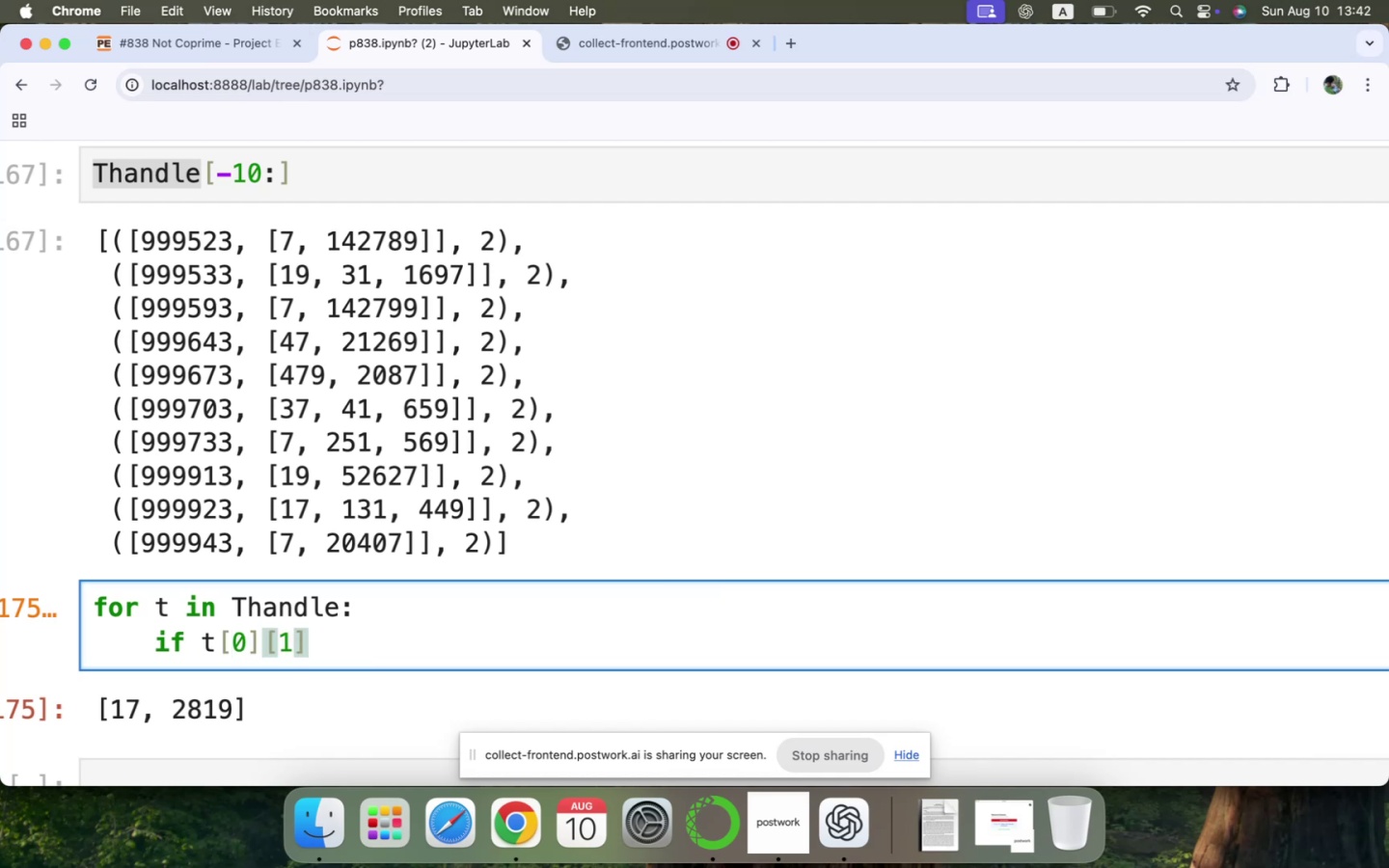 
key(ArrowLeft)
 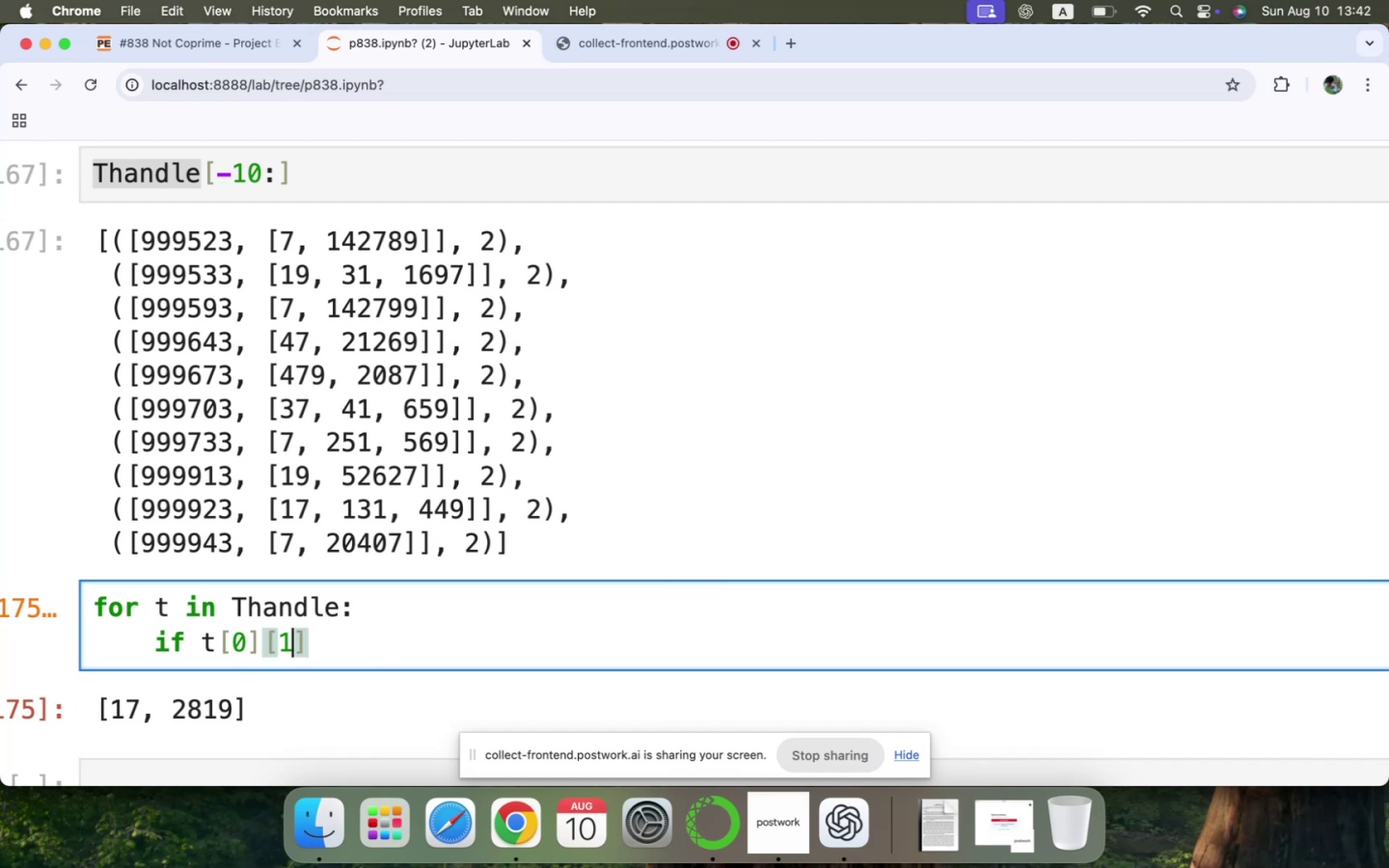 
key(ArrowLeft)
 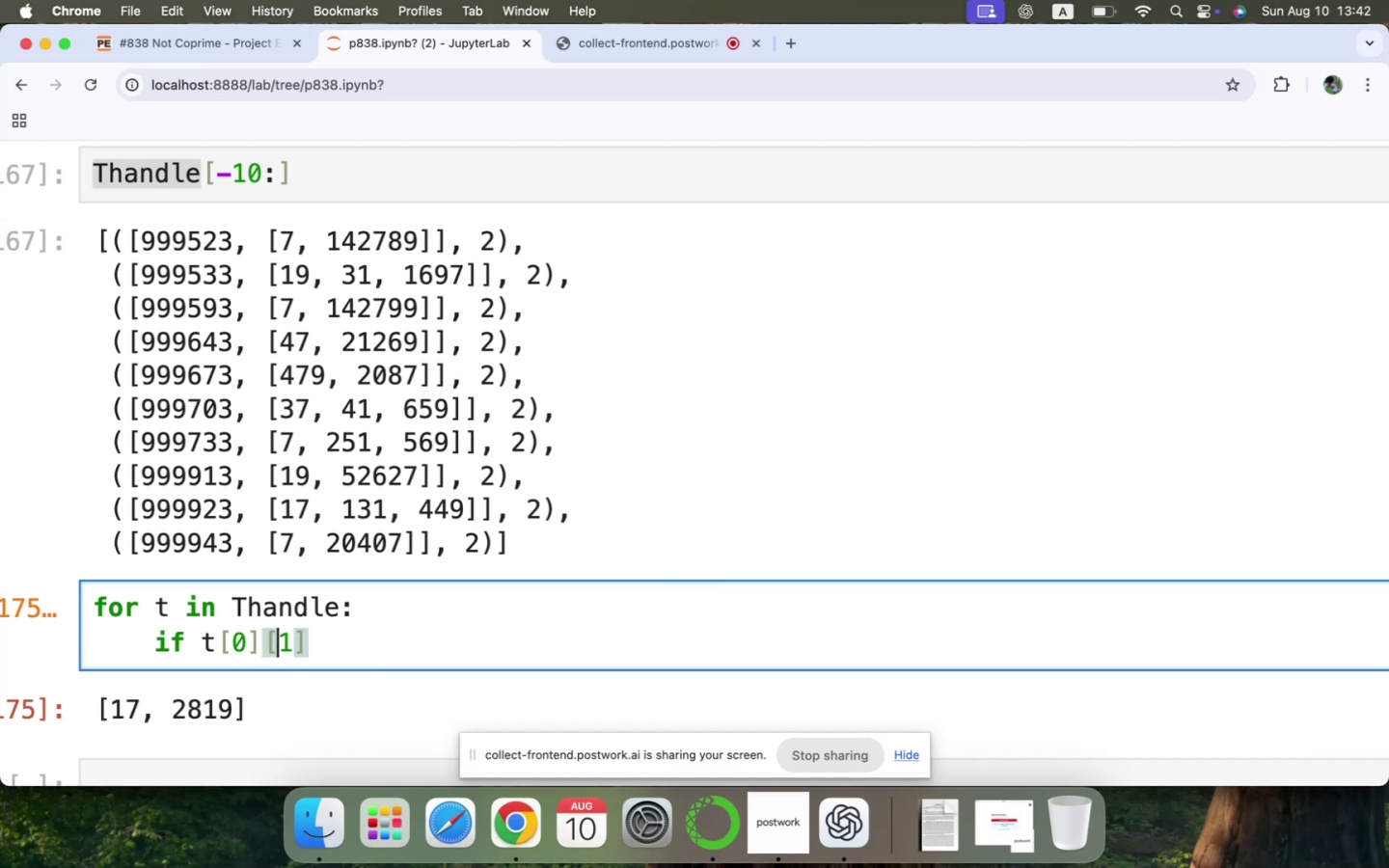 
key(ArrowLeft)
 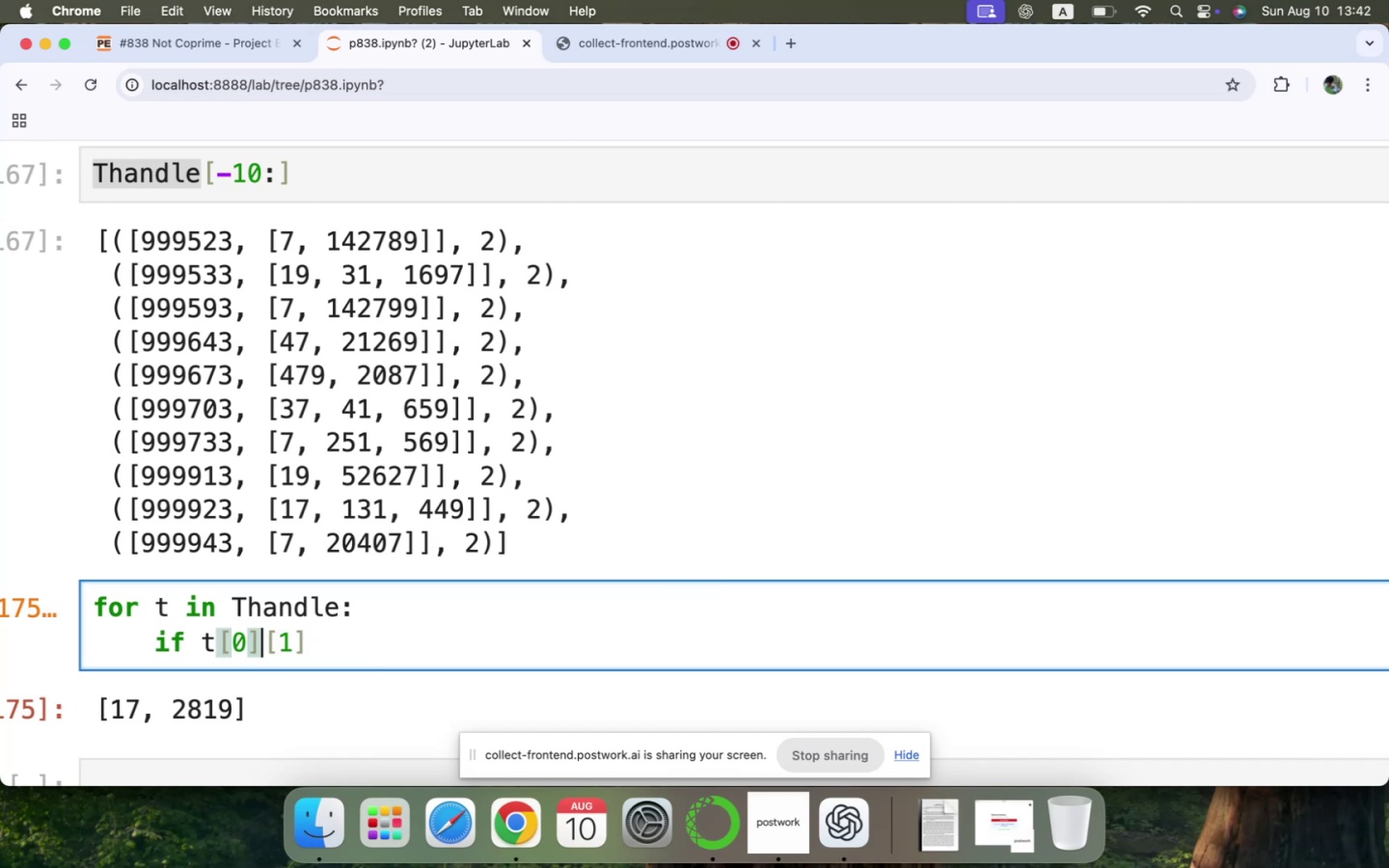 
key(ArrowLeft)
 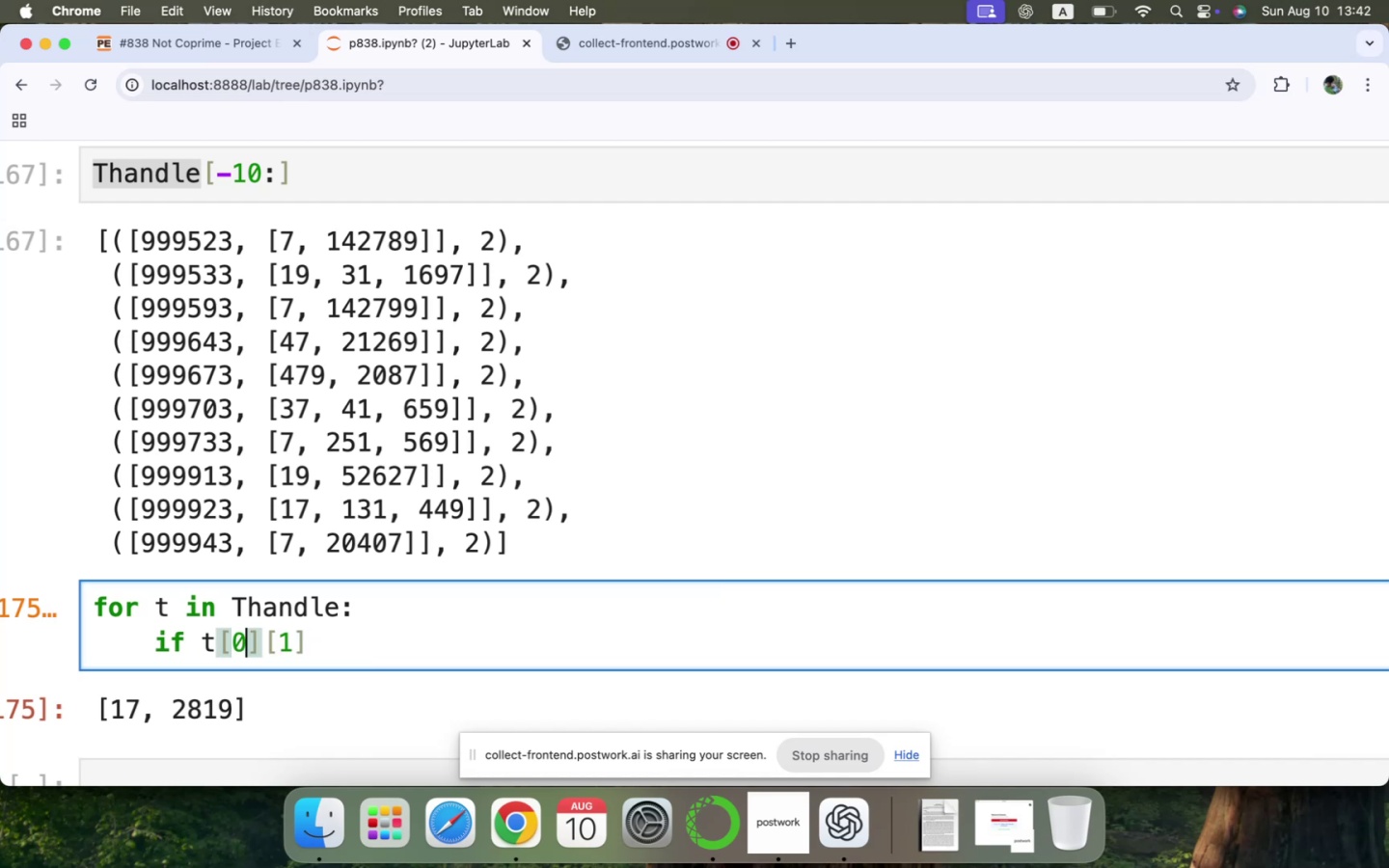 
key(ArrowLeft)
 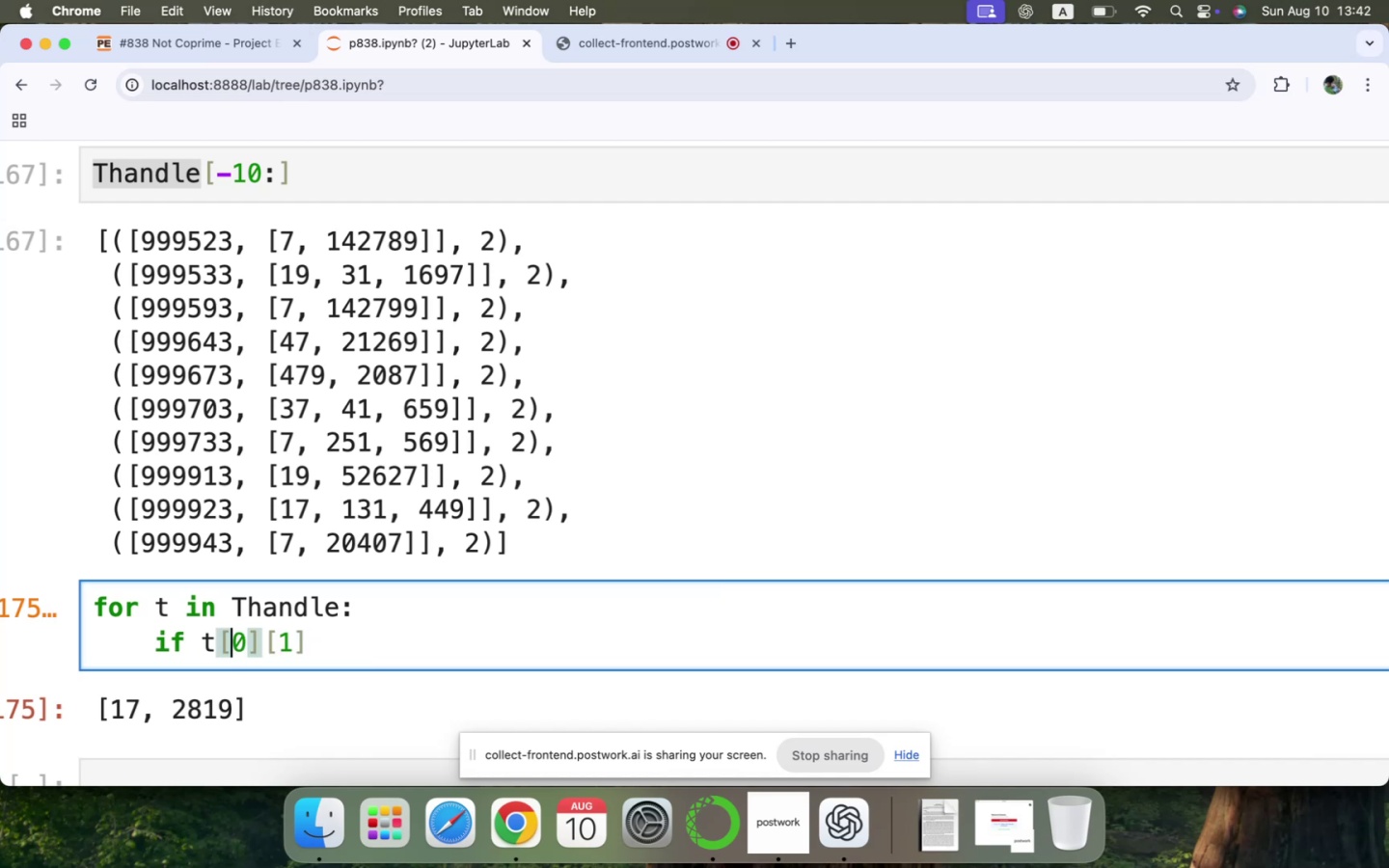 
key(ArrowLeft)
 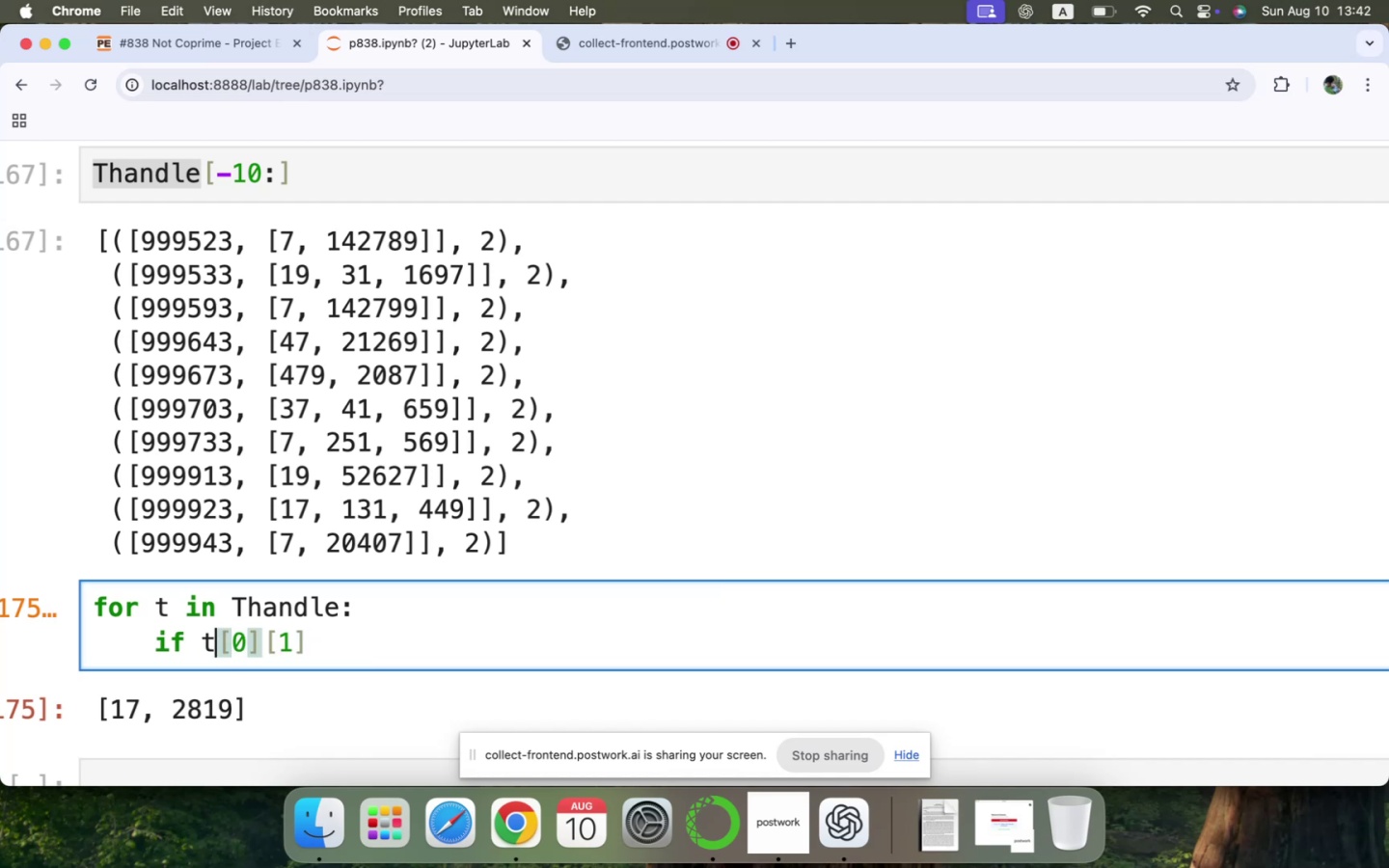 
key(ArrowLeft)
 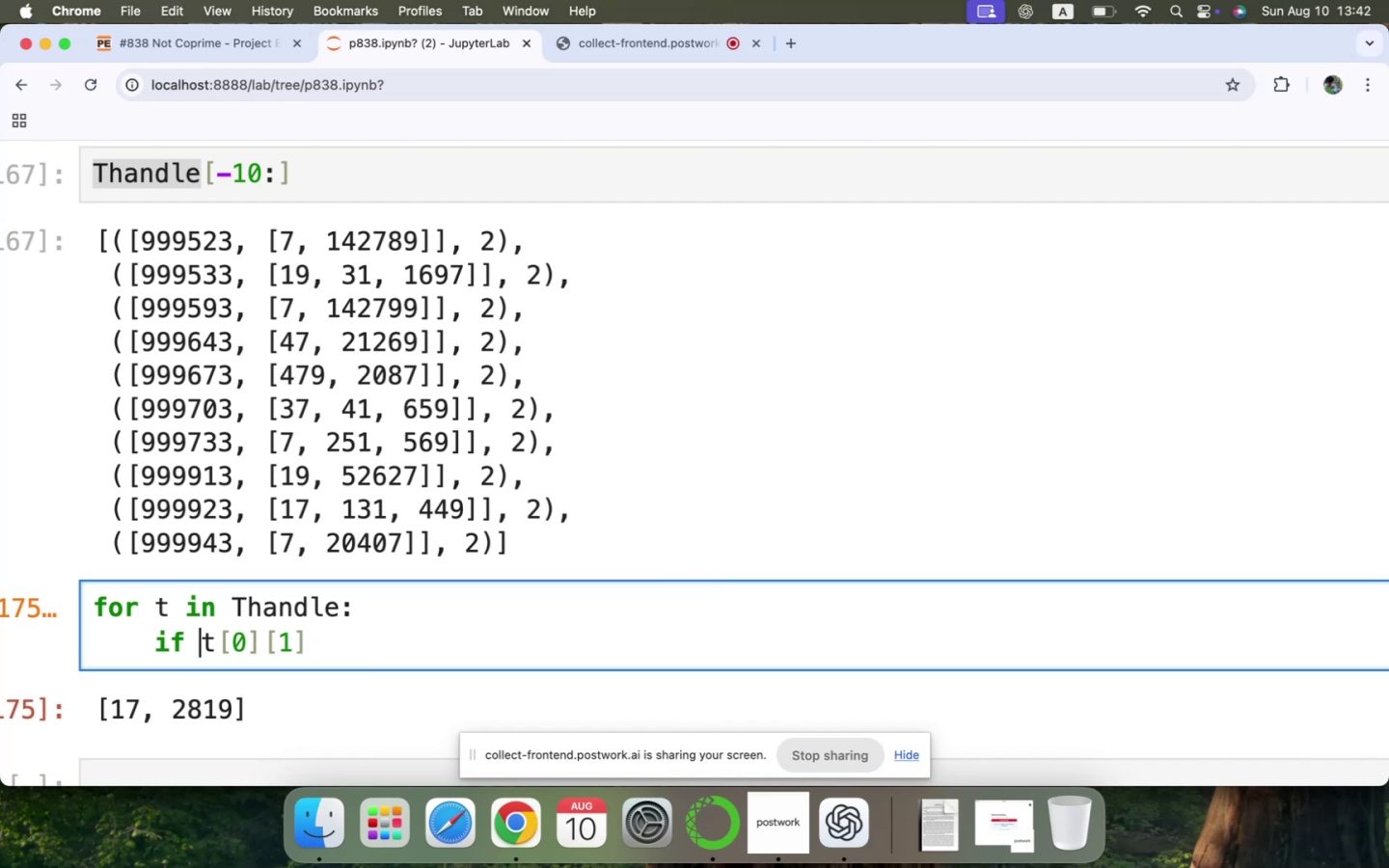 
type(len()
 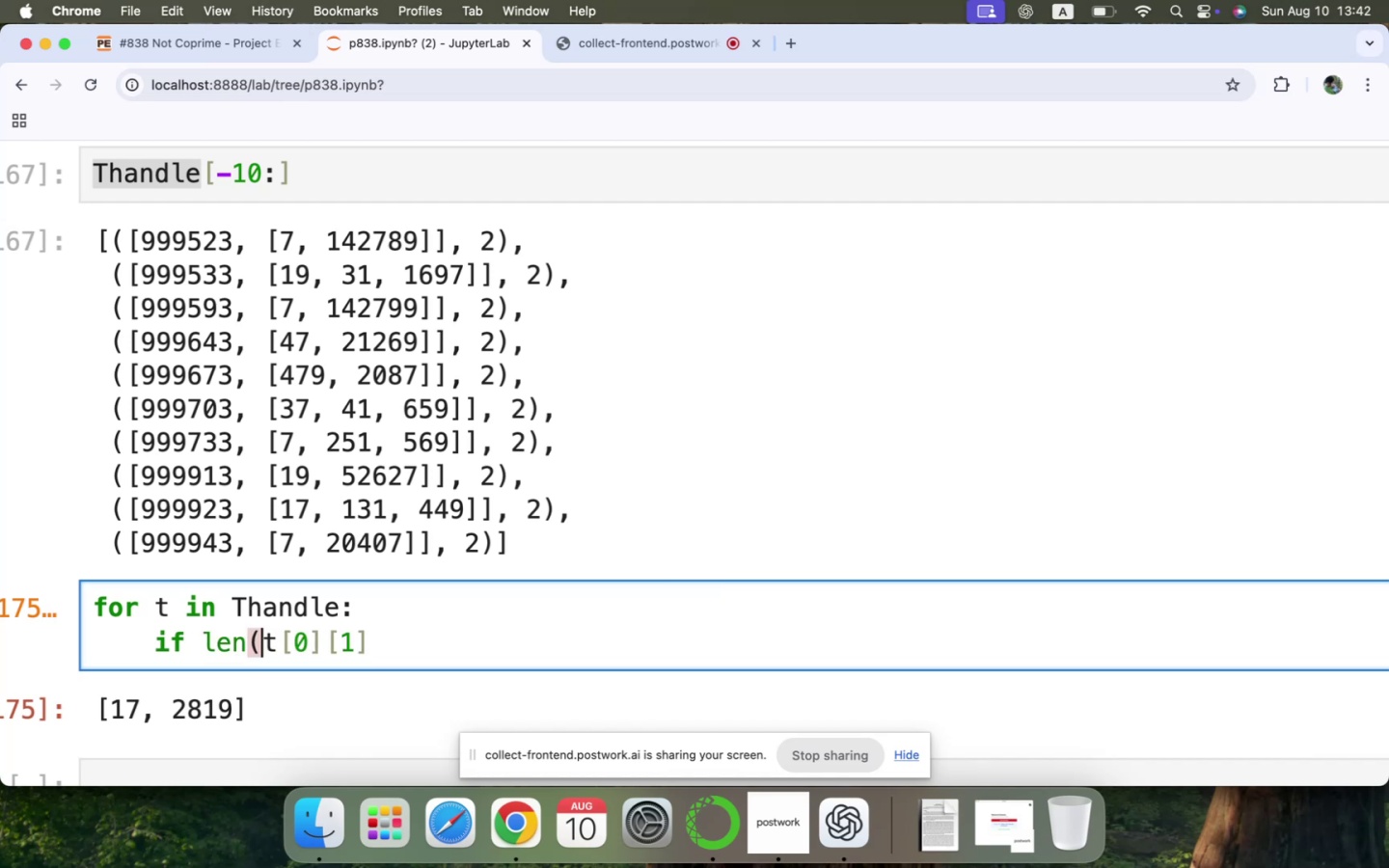 
key(ArrowDown)
 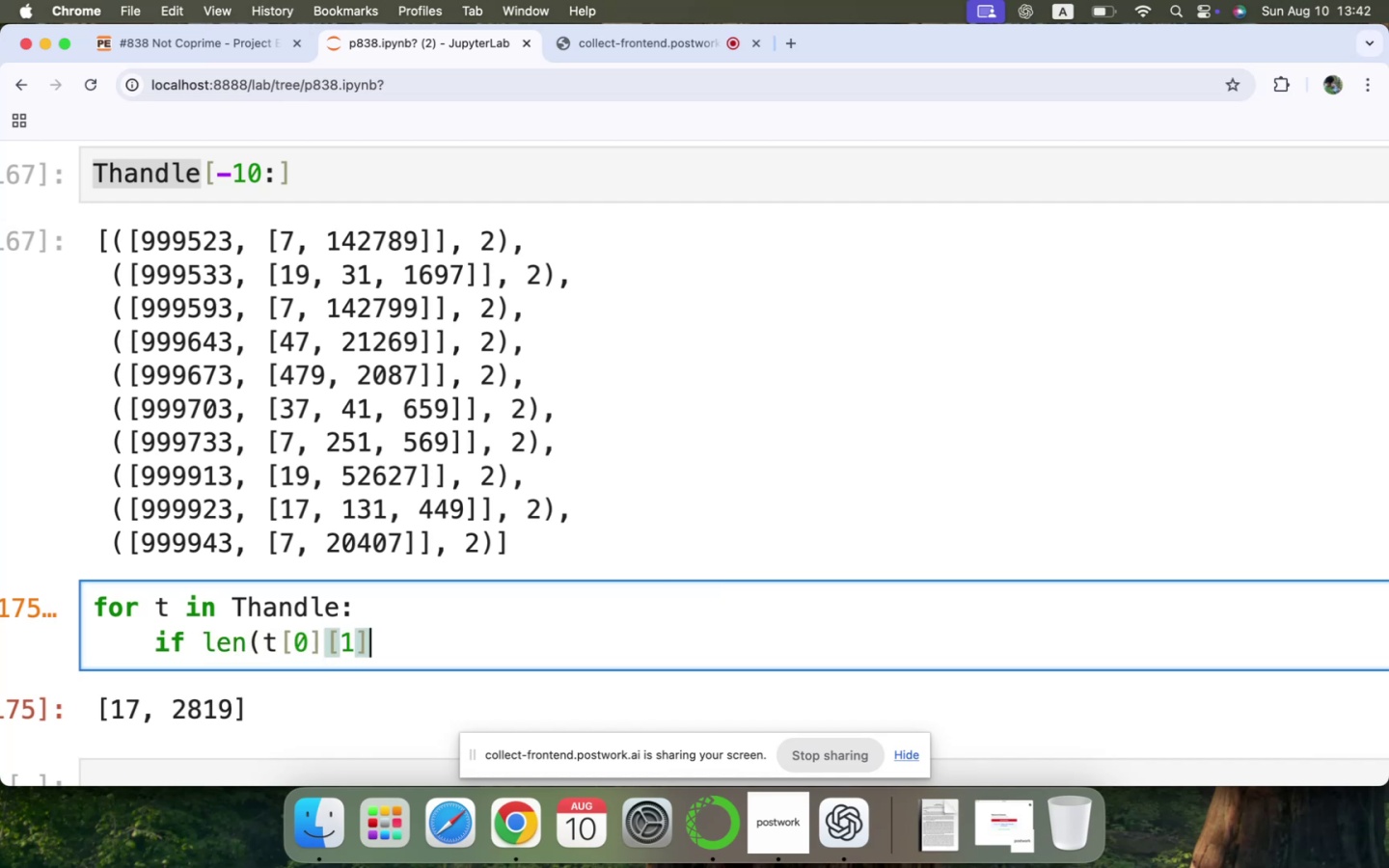 
key(Shift+0)
 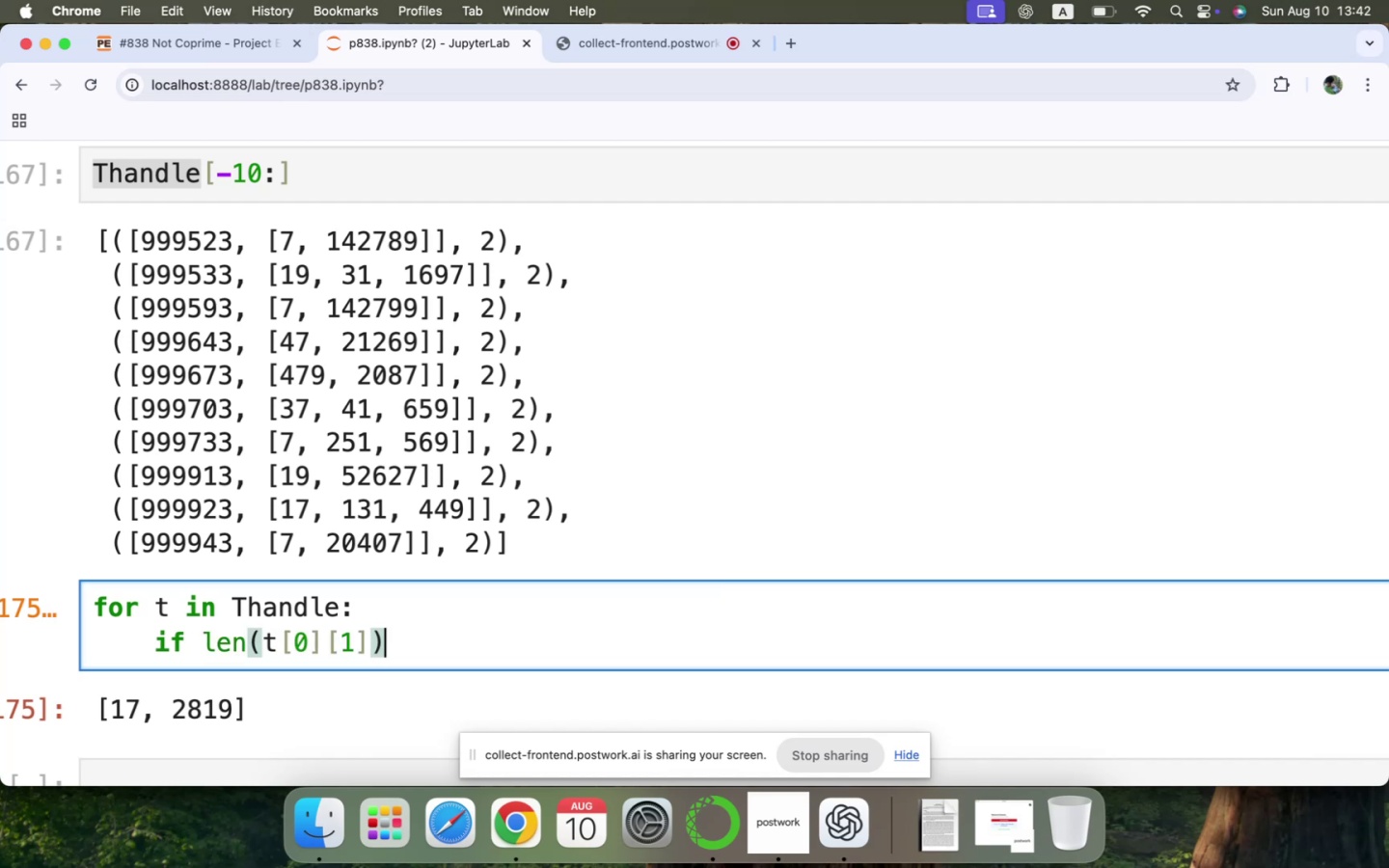 
key(Shift+Period)
 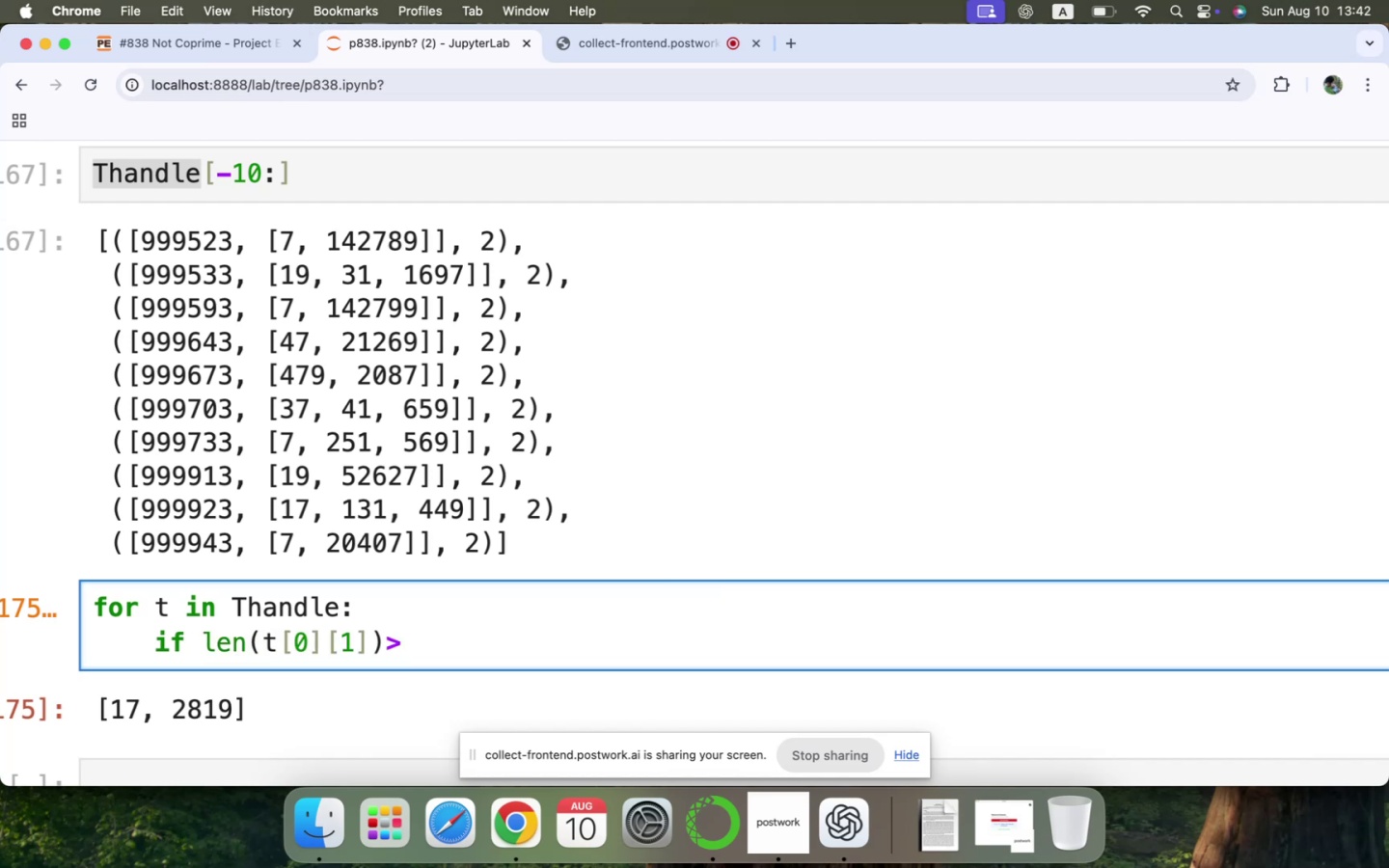 
key(3)
 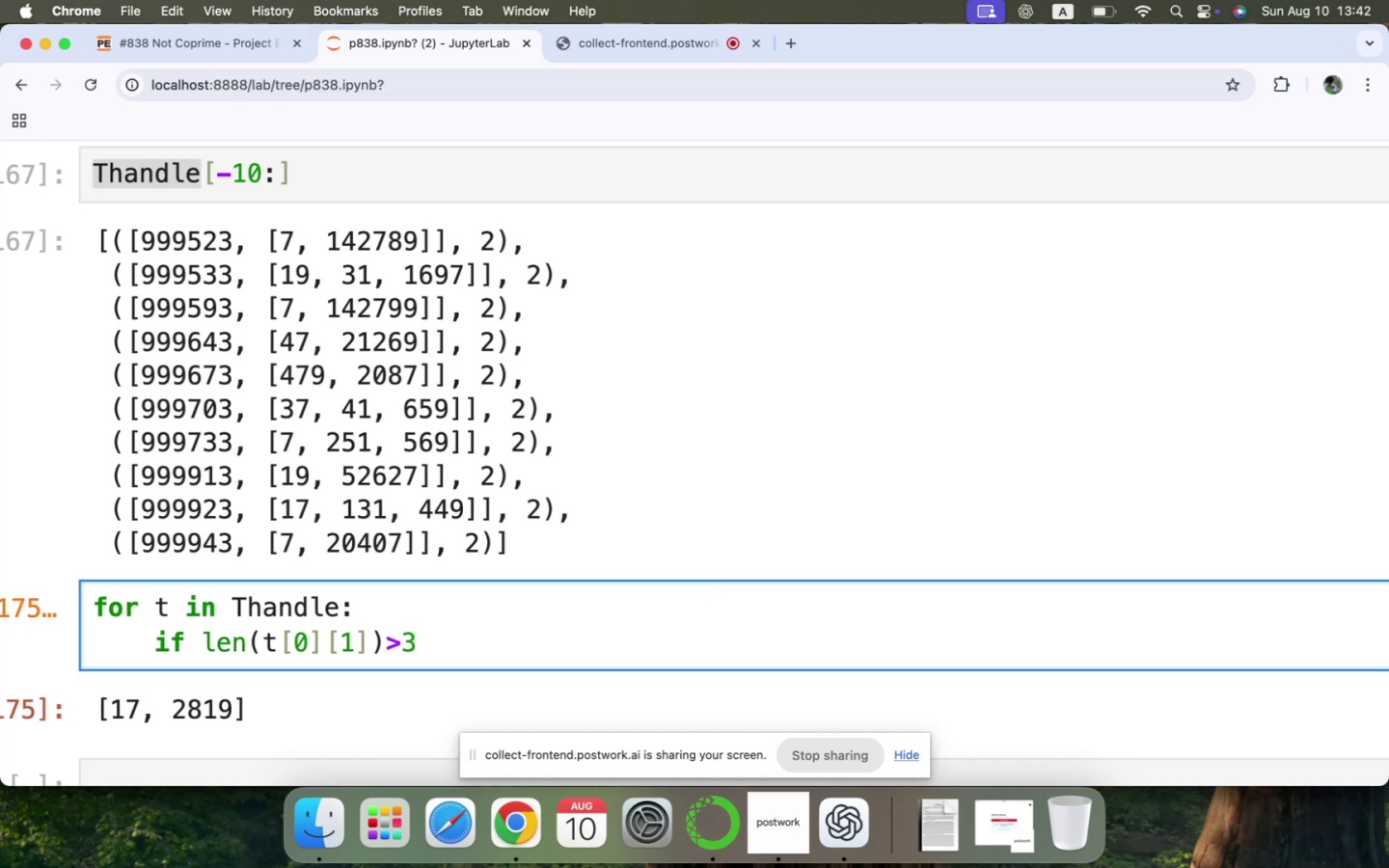 
key(Shift+ShiftLeft)
 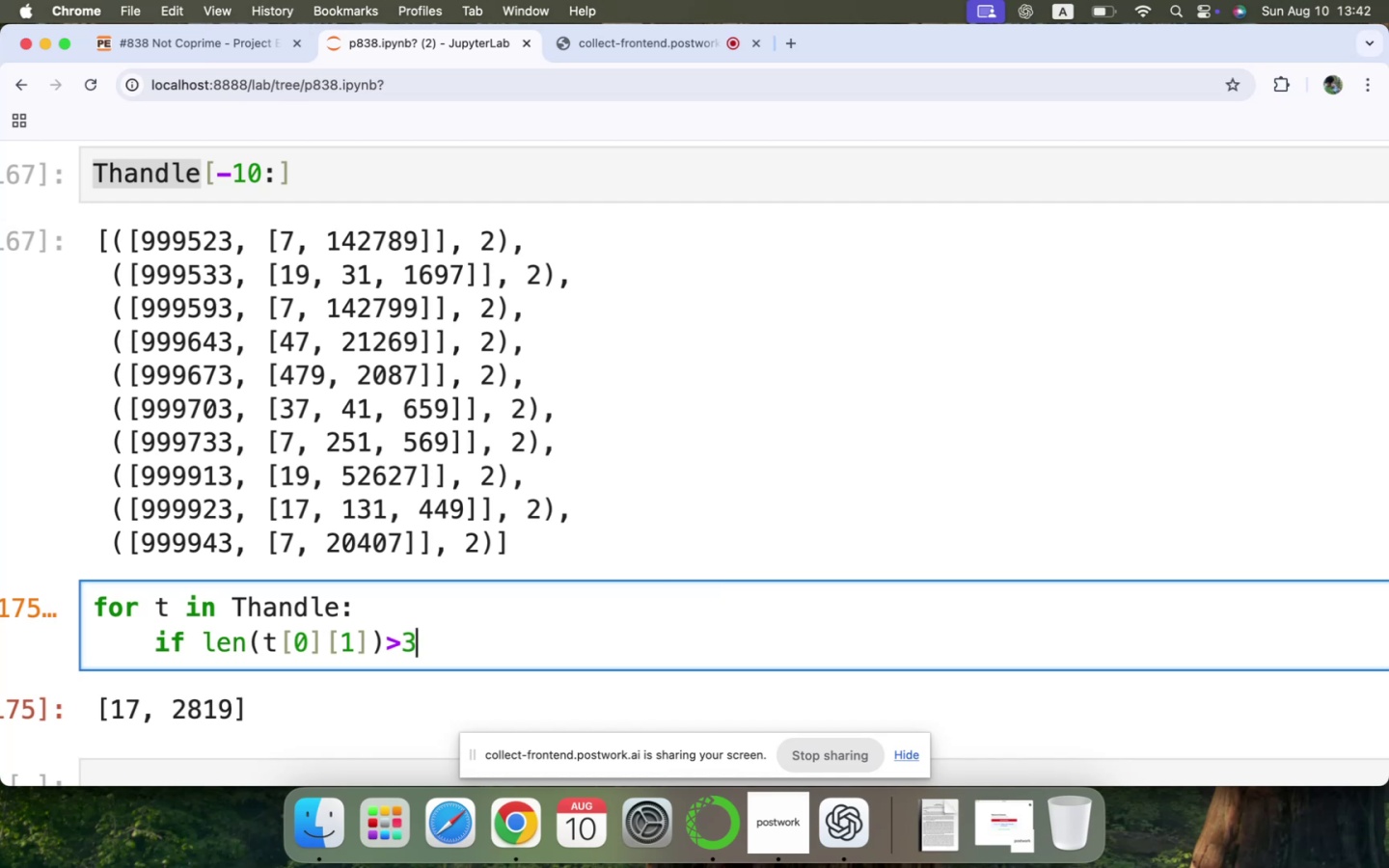 
key(Shift+Semicolon)
 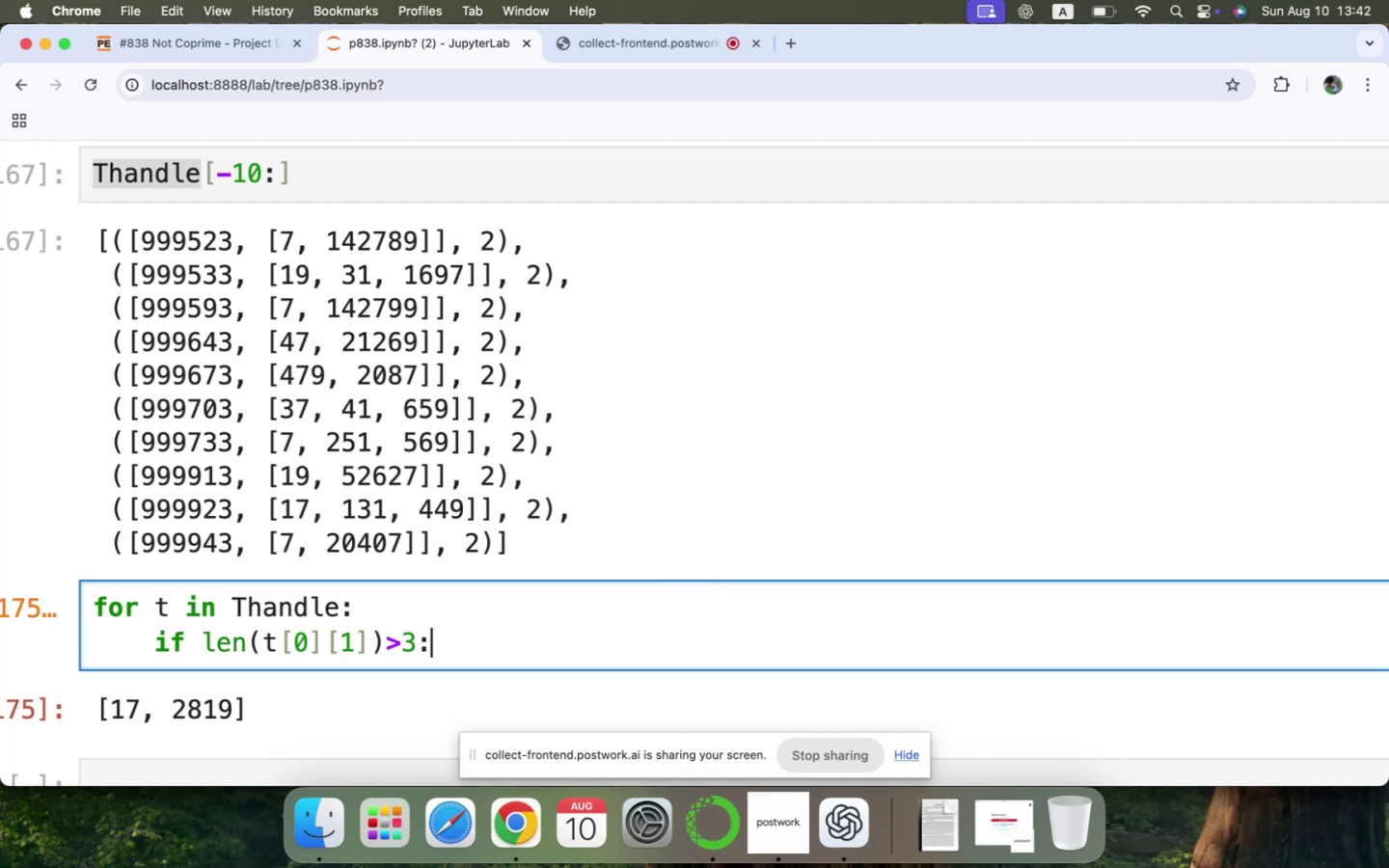 
key(Enter)
 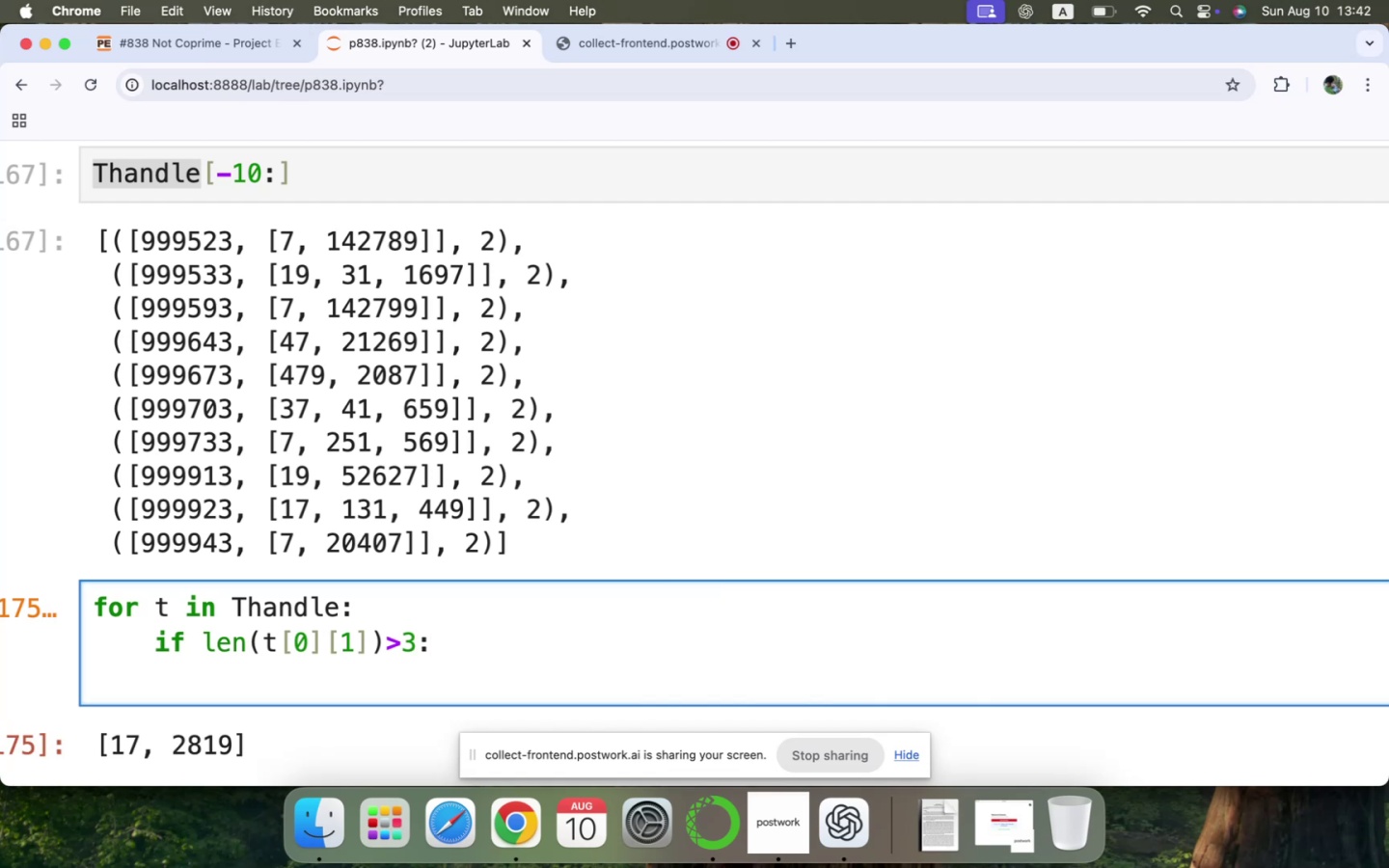 
type(print(t)
 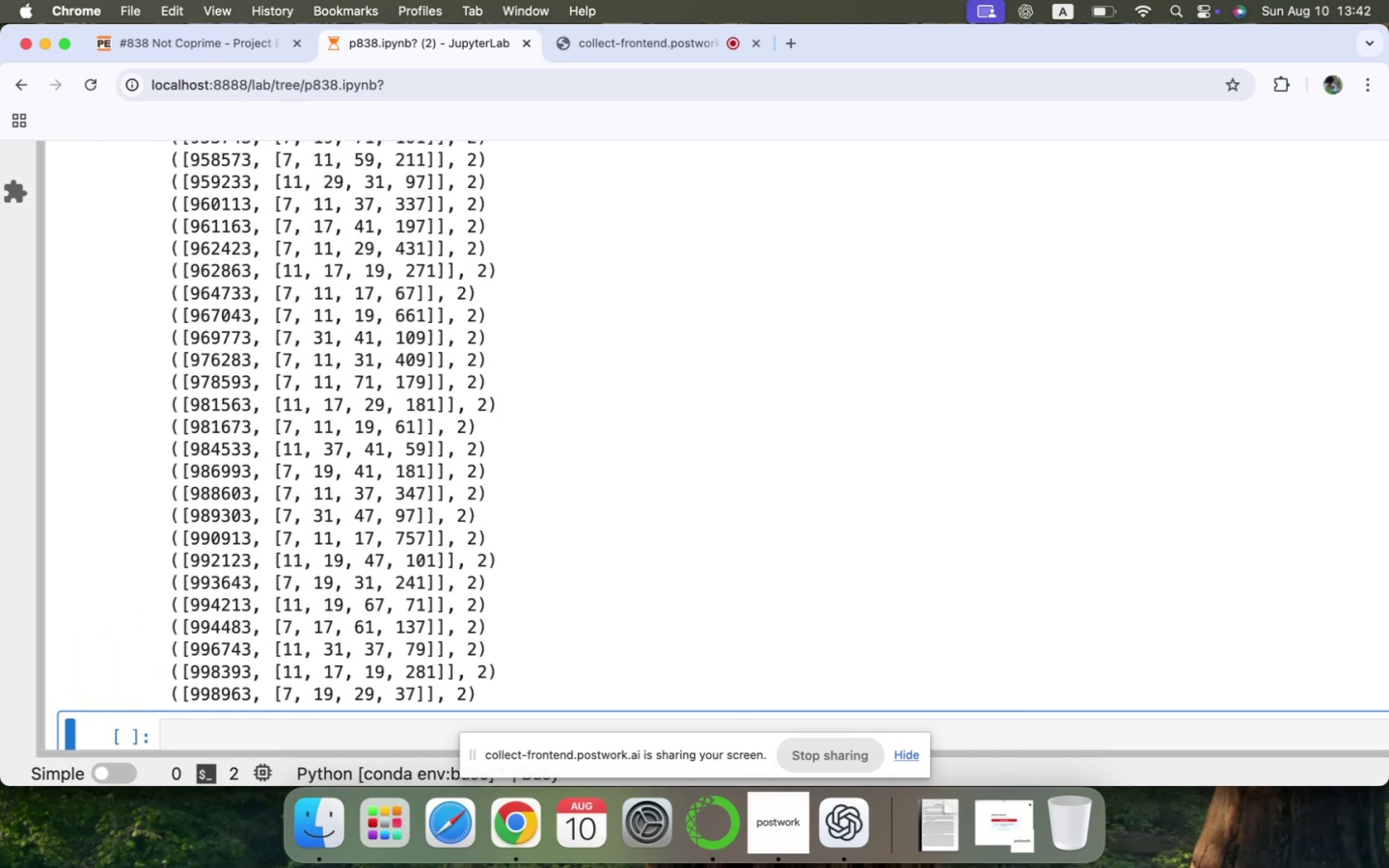 
 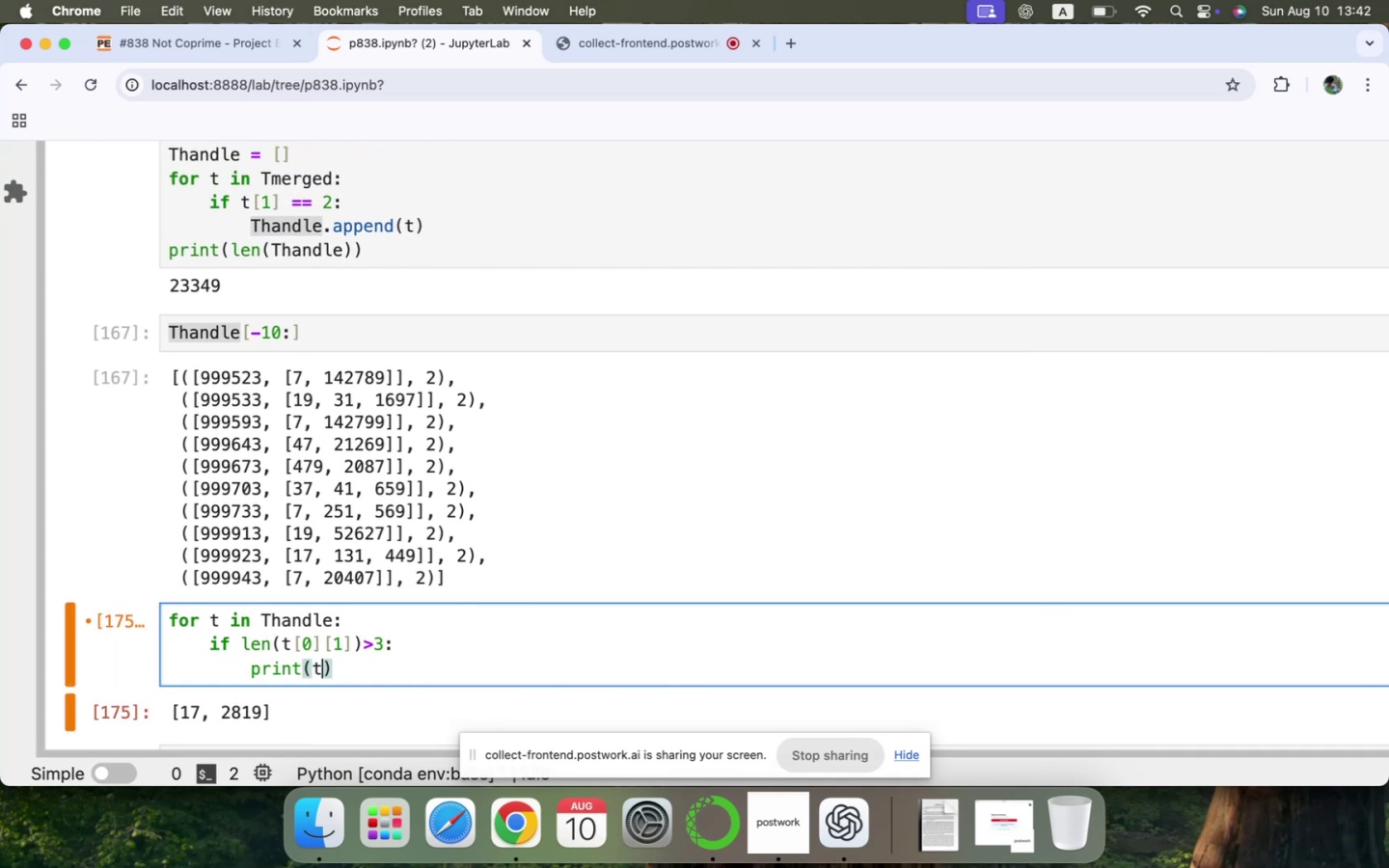 
key(Shift+Enter)
 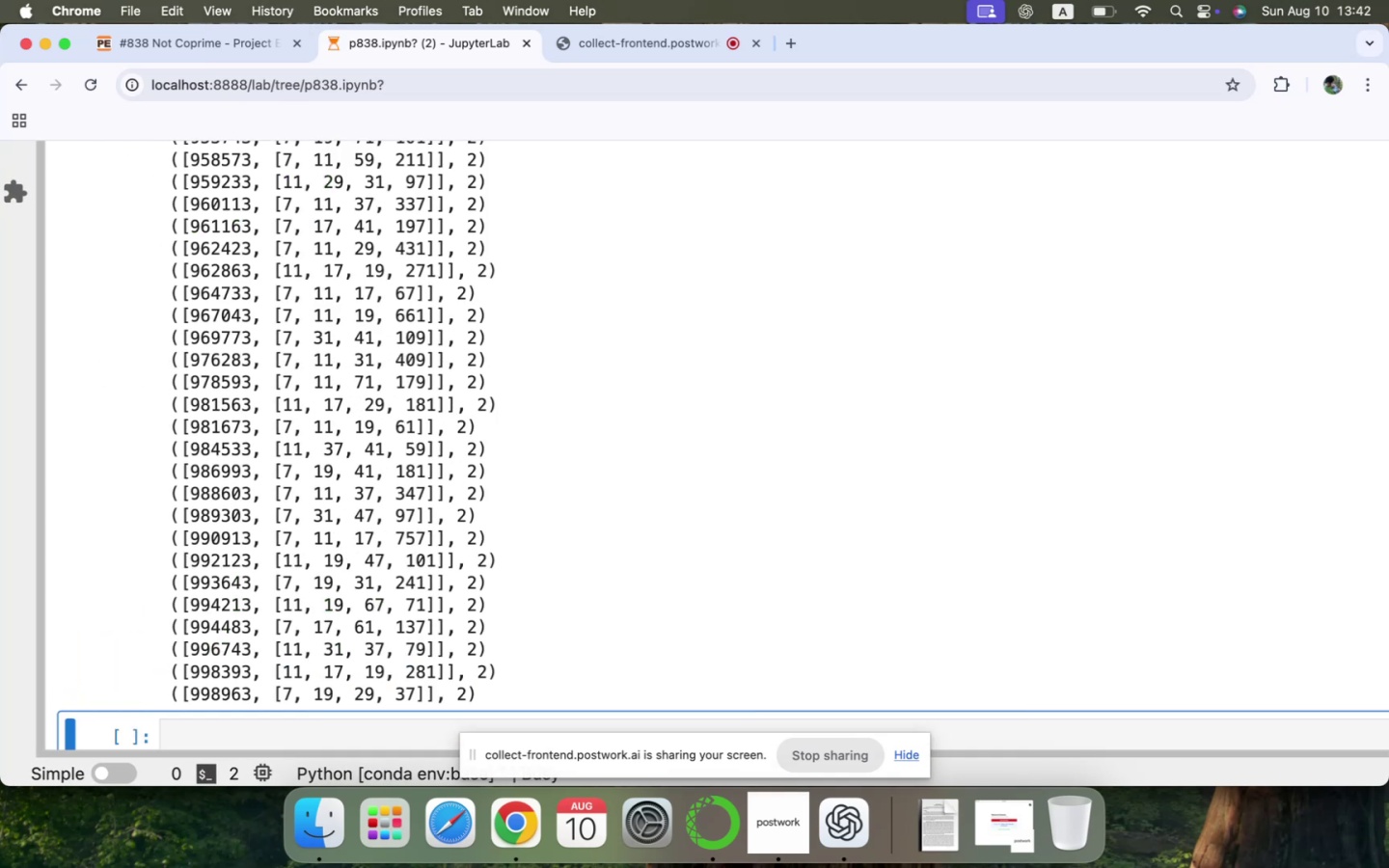 
scroll: coordinate [416, 613], scroll_direction: up, amount: 455.0
 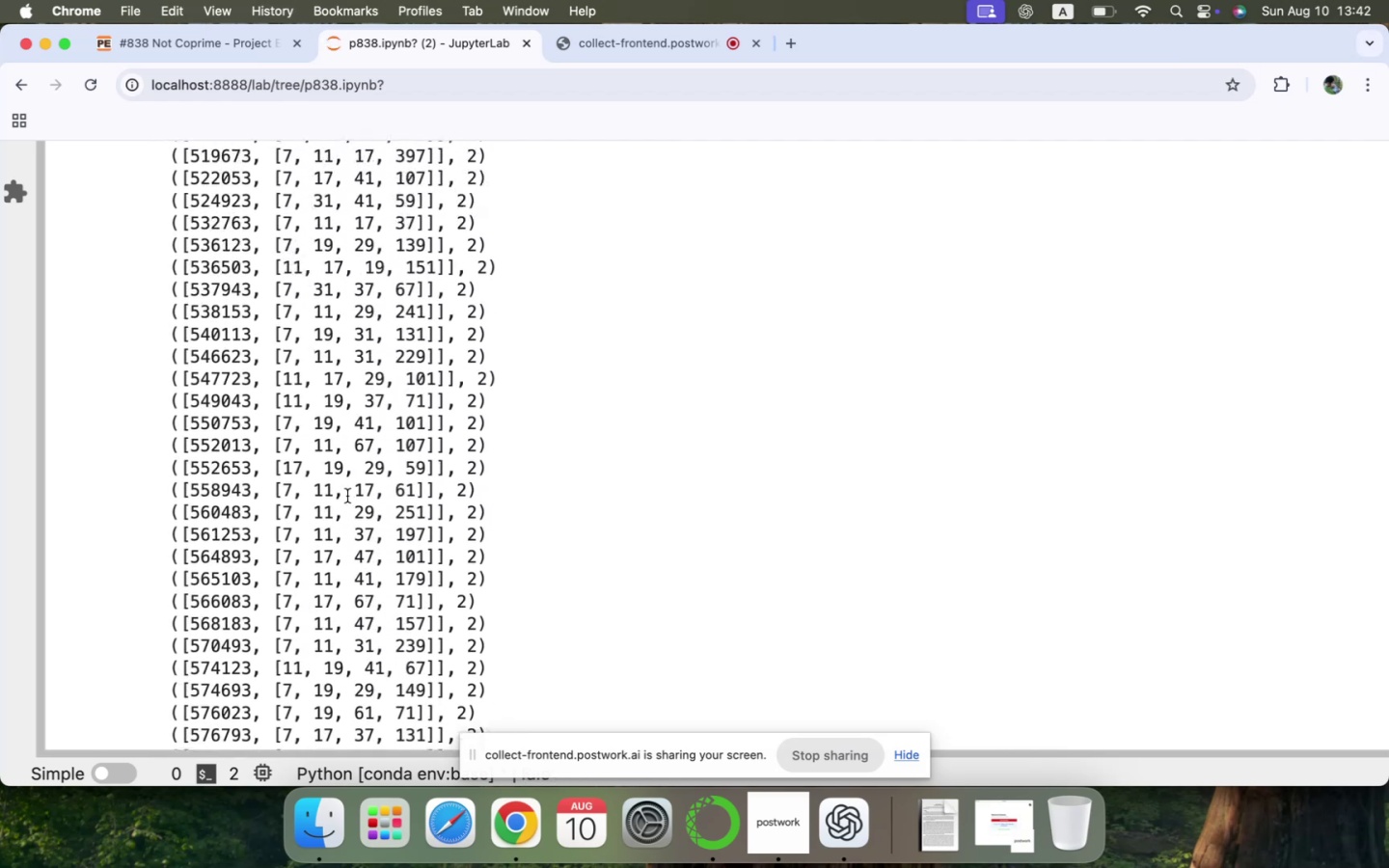 
left_click([346, 495])
 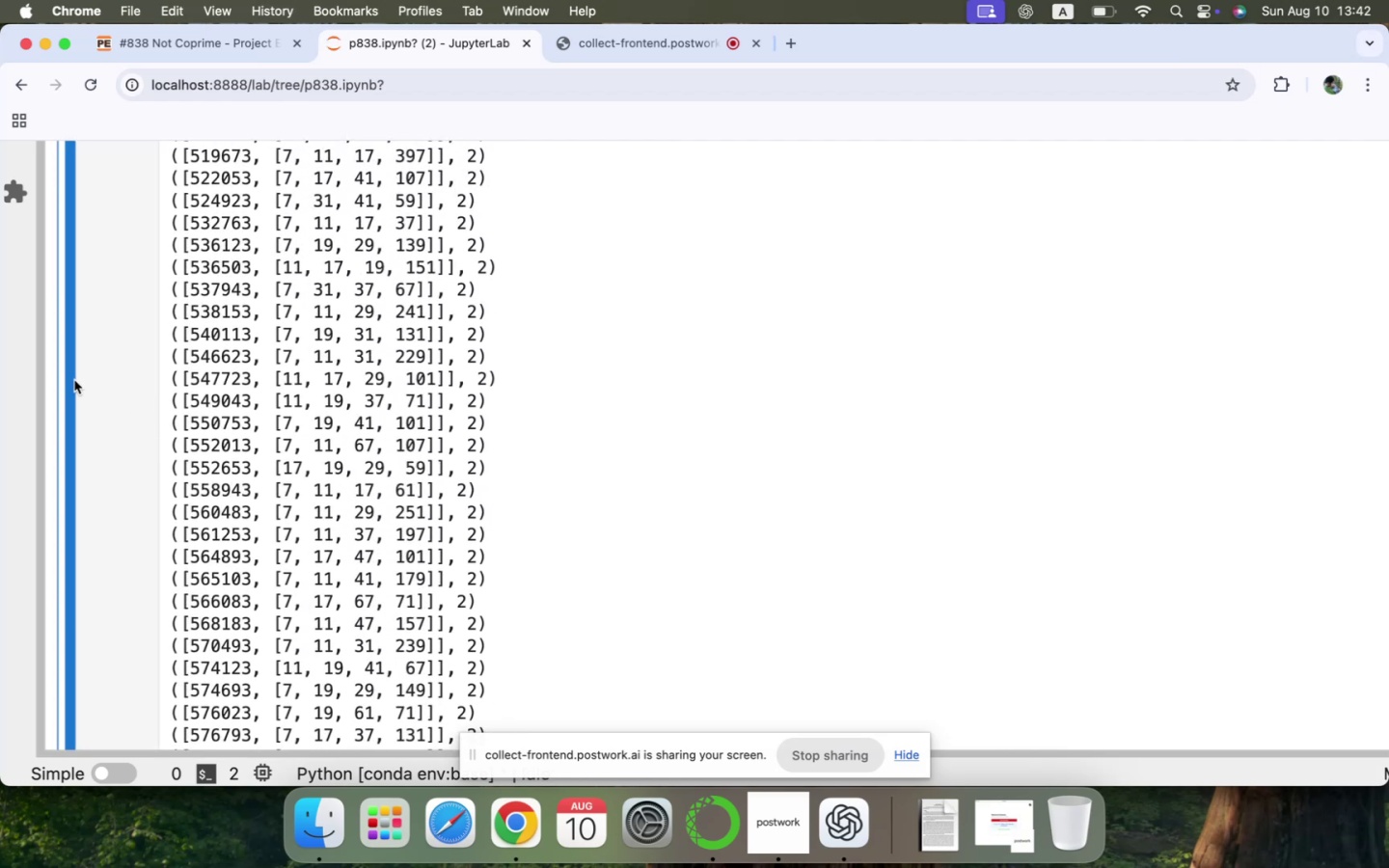 
left_click([71, 380])
 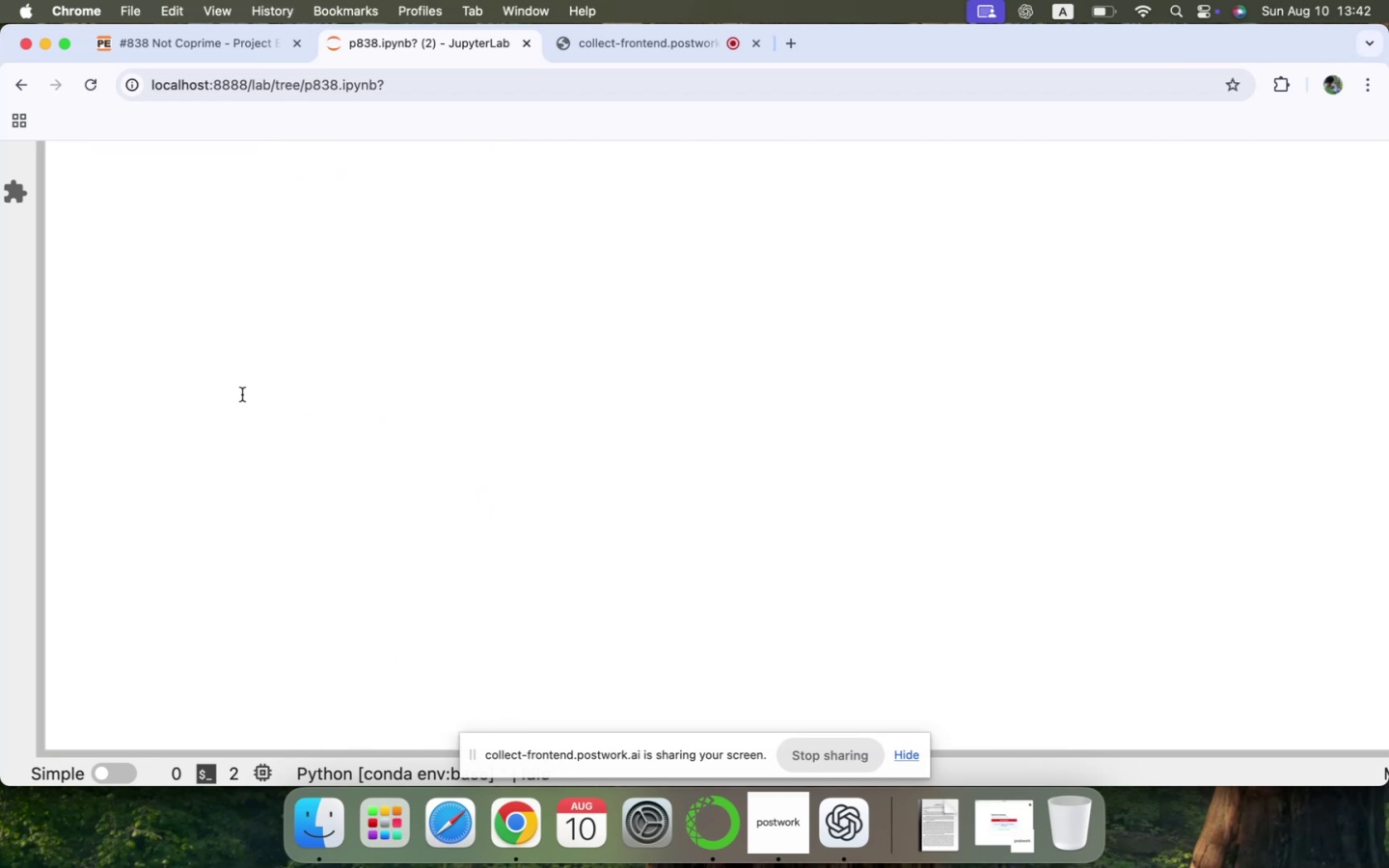 
scroll: coordinate [276, 408], scroll_direction: up, amount: 50.0
 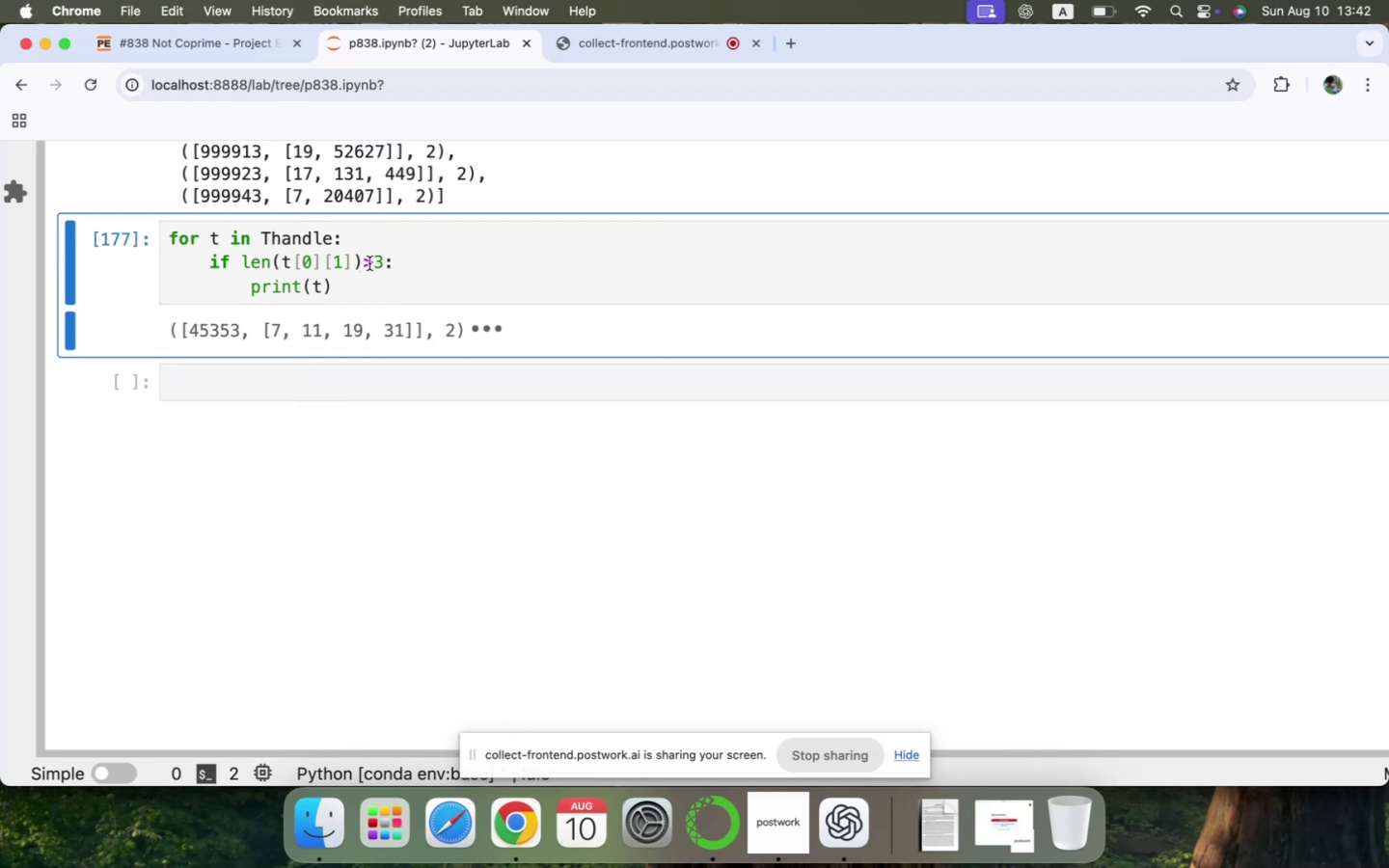 
left_click([383, 260])
 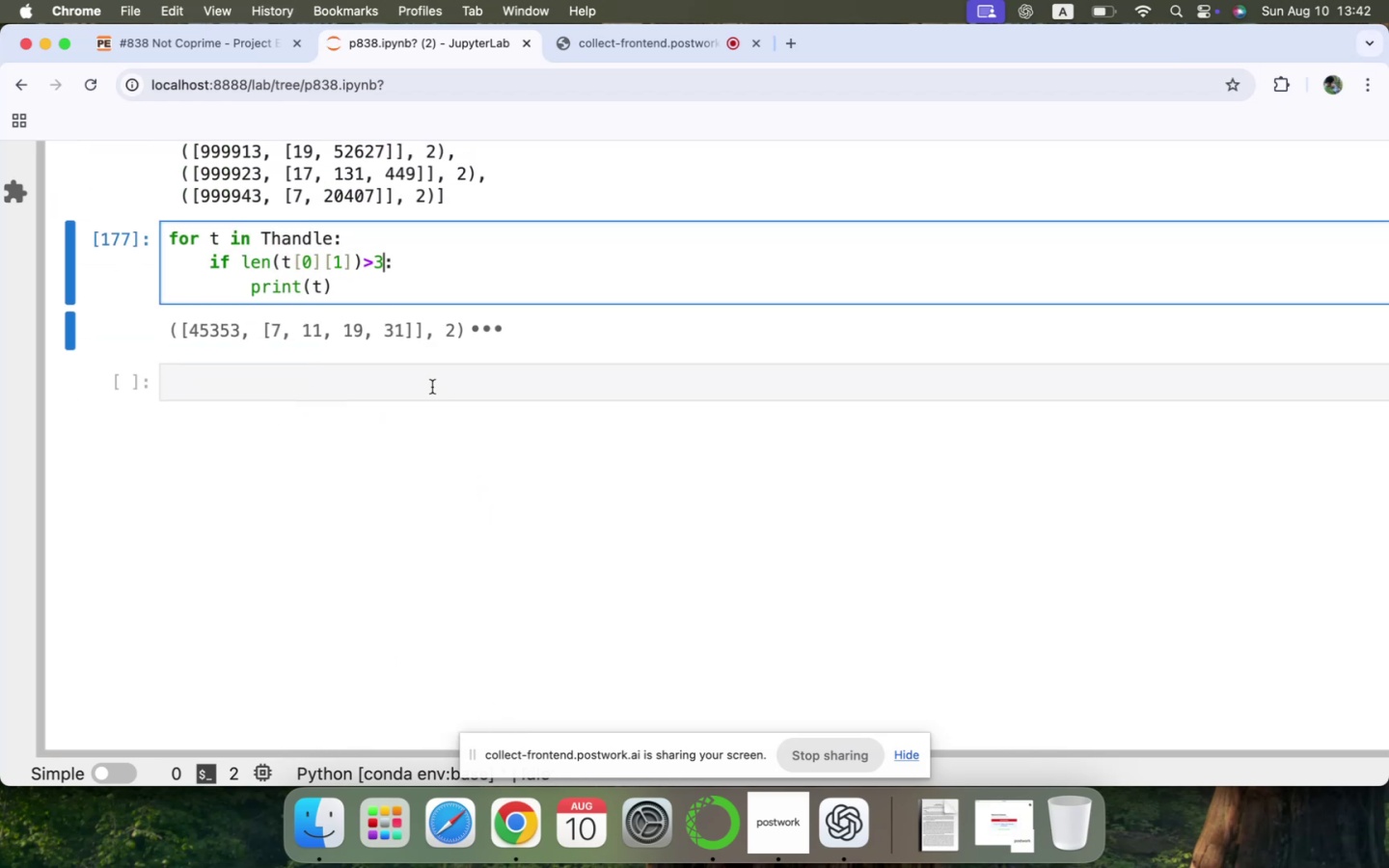 
key(Backspace)
 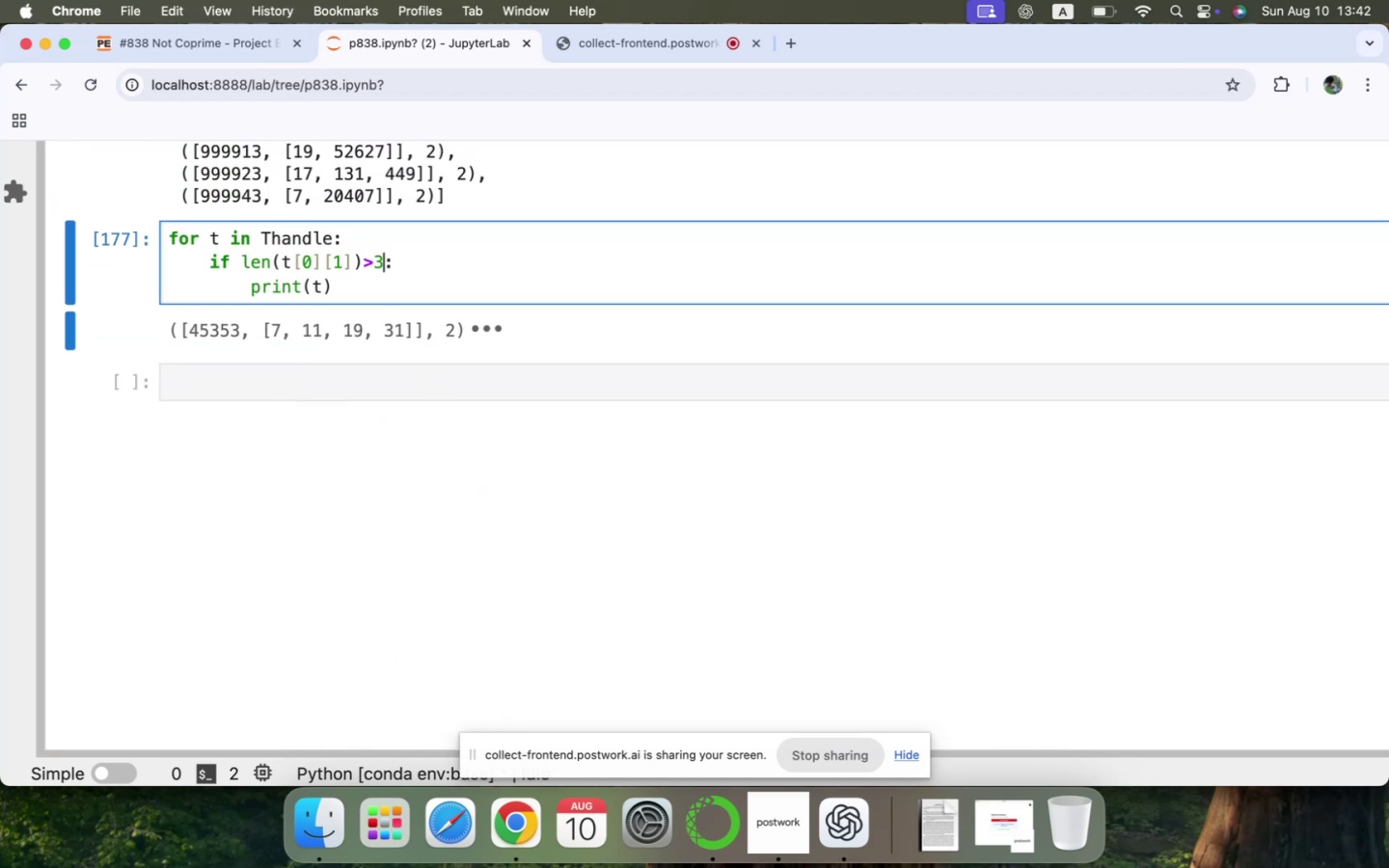 
key(4)
 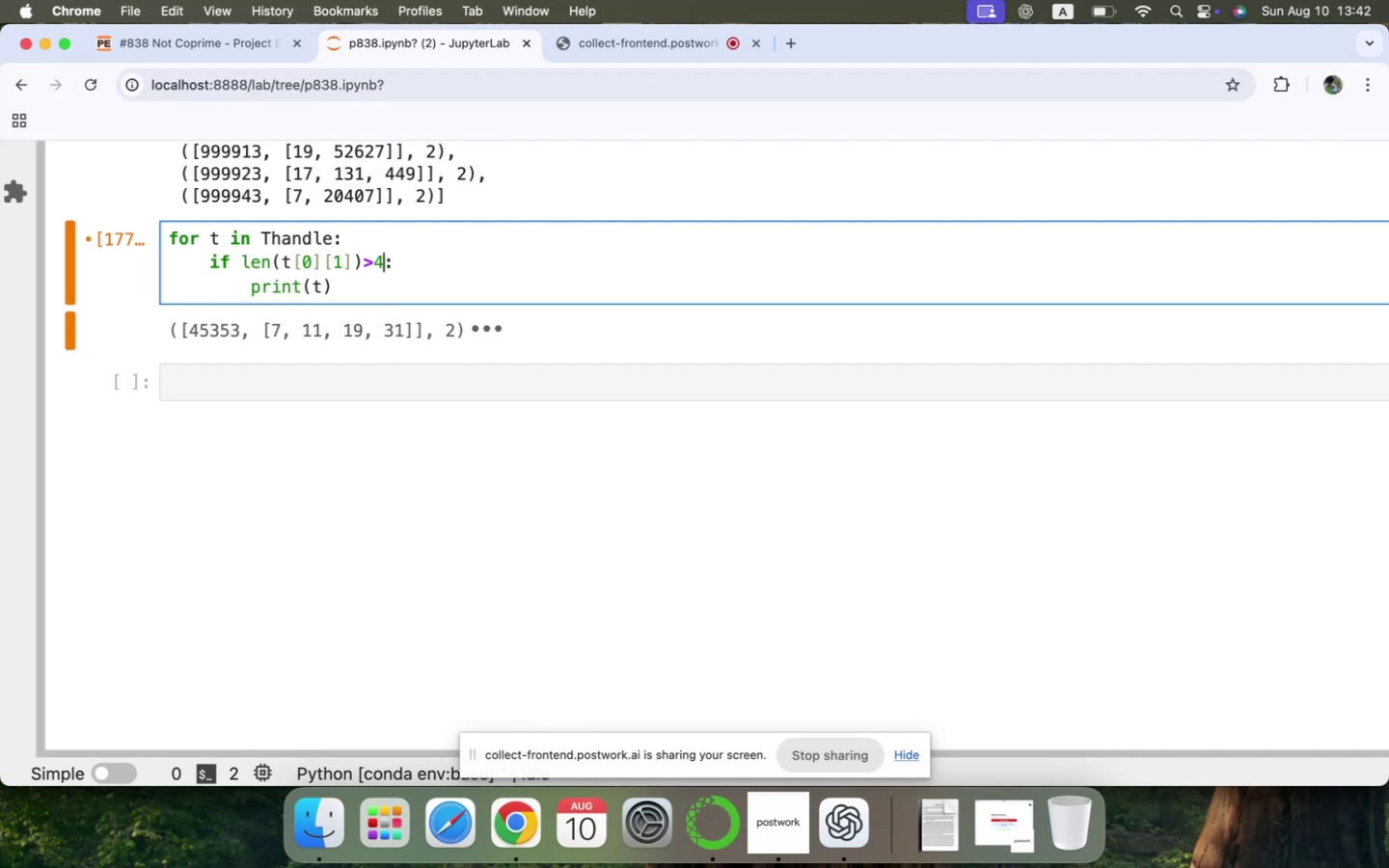 
key(Shift+ShiftRight)
 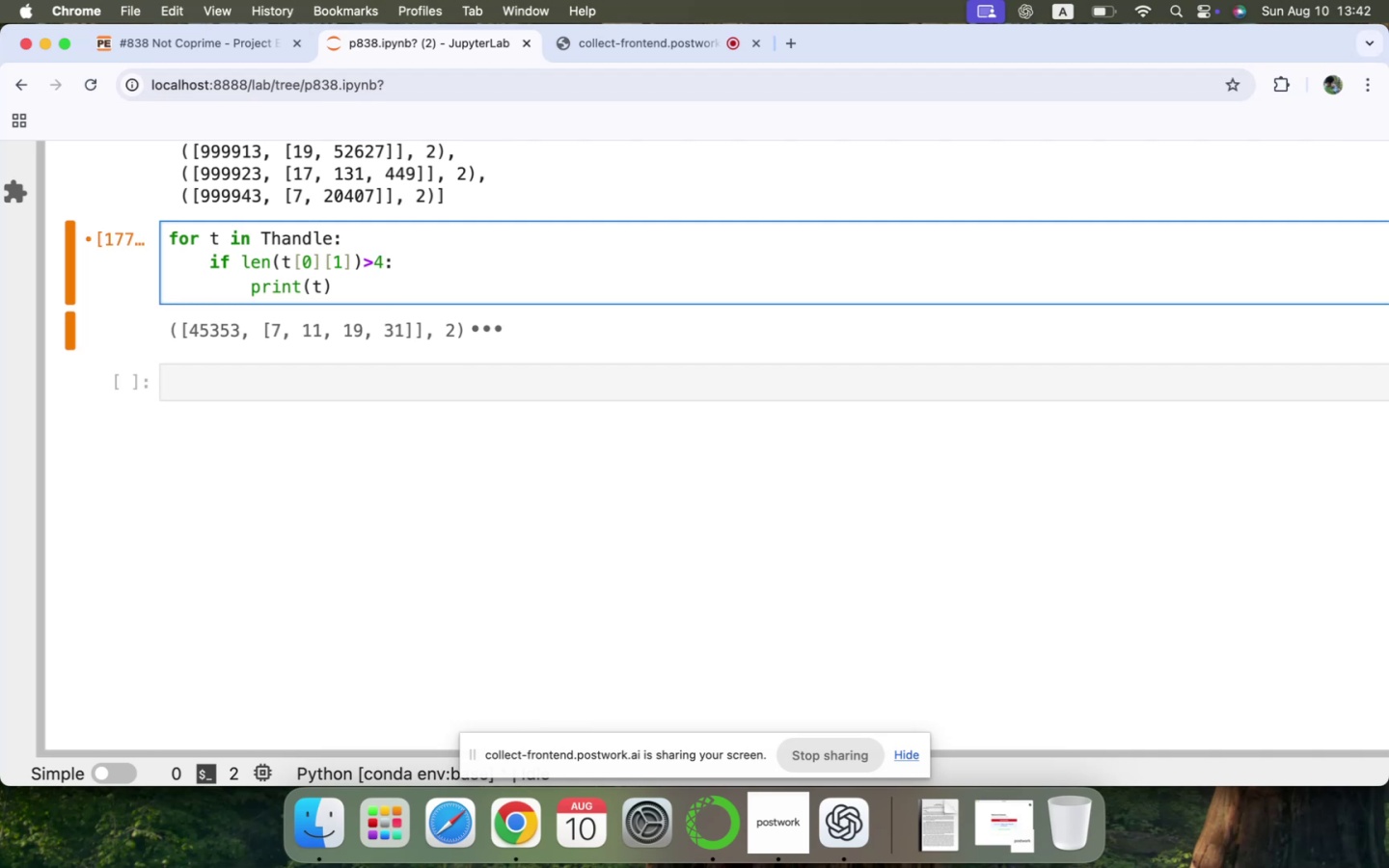 
key(Shift+Enter)
 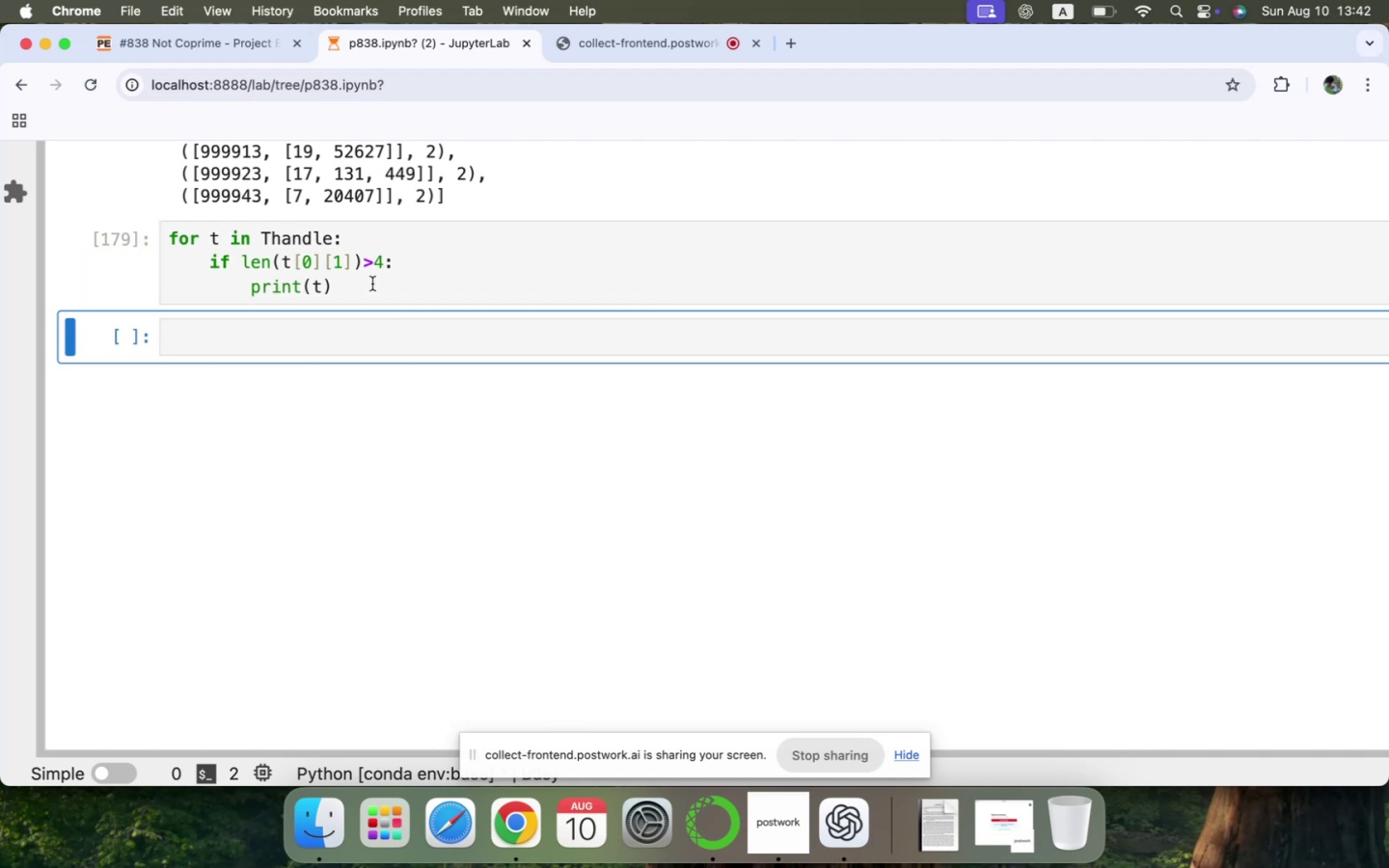 
left_click([386, 258])
 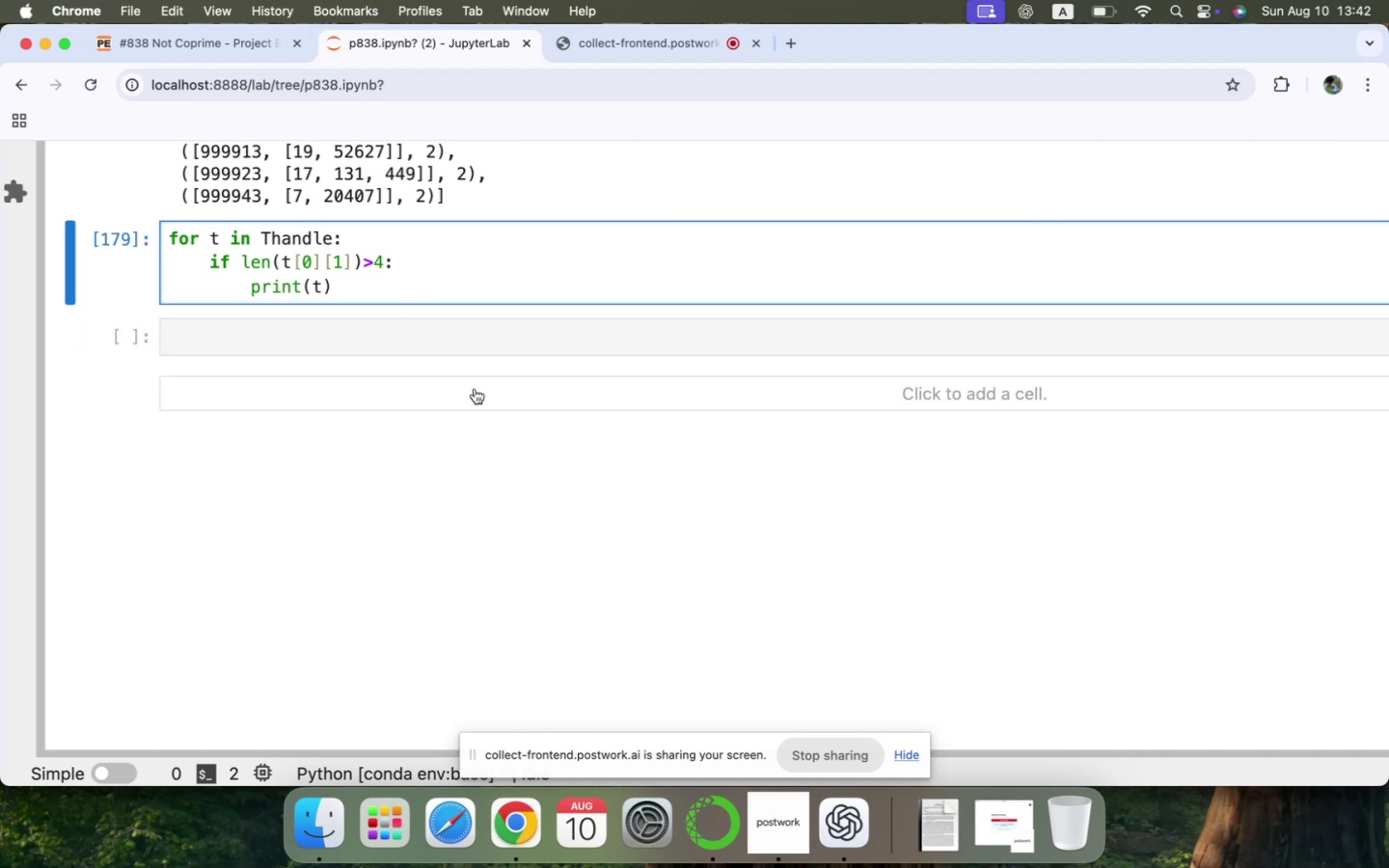 
key(ArrowLeft)
 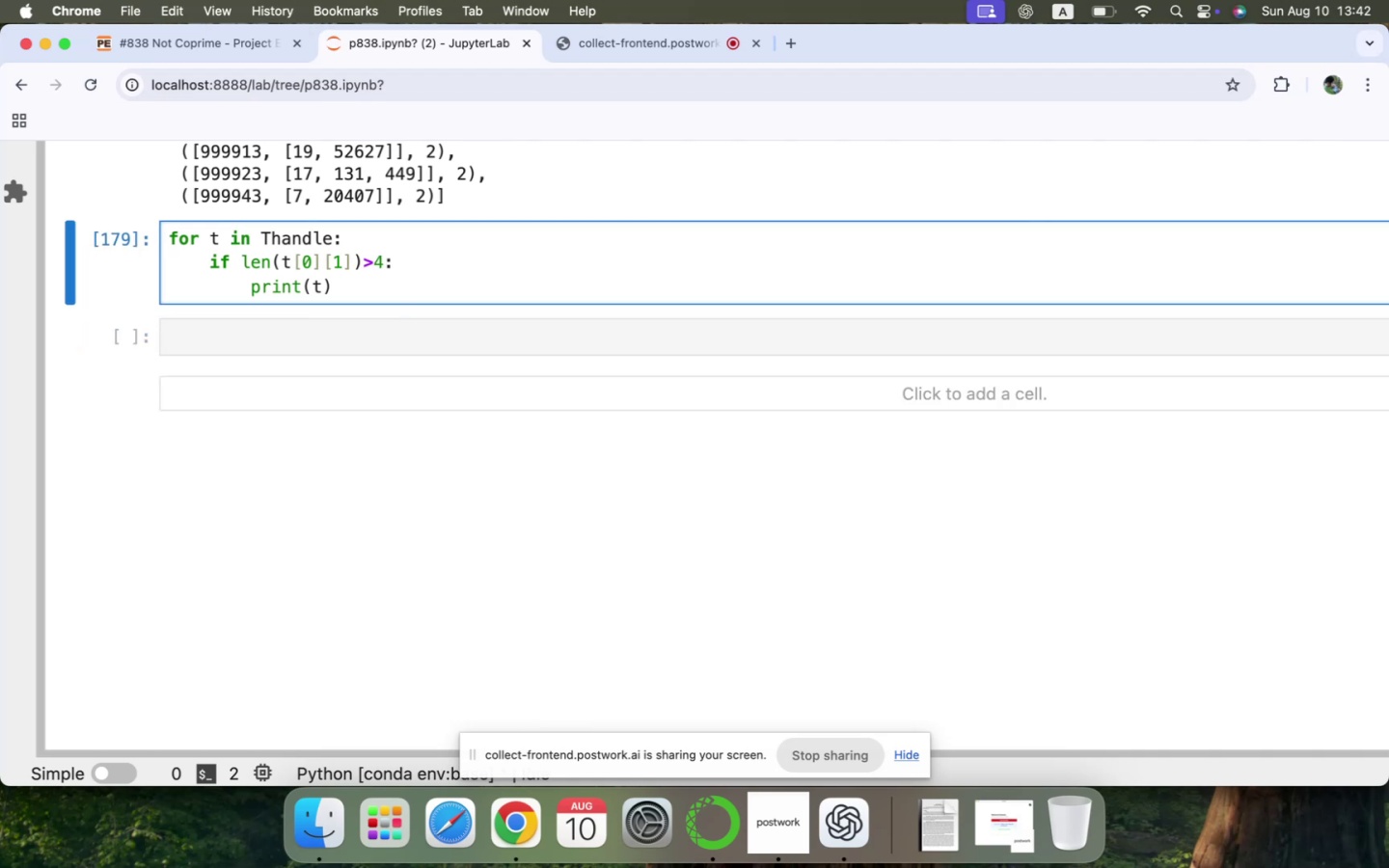 
key(Equal)
 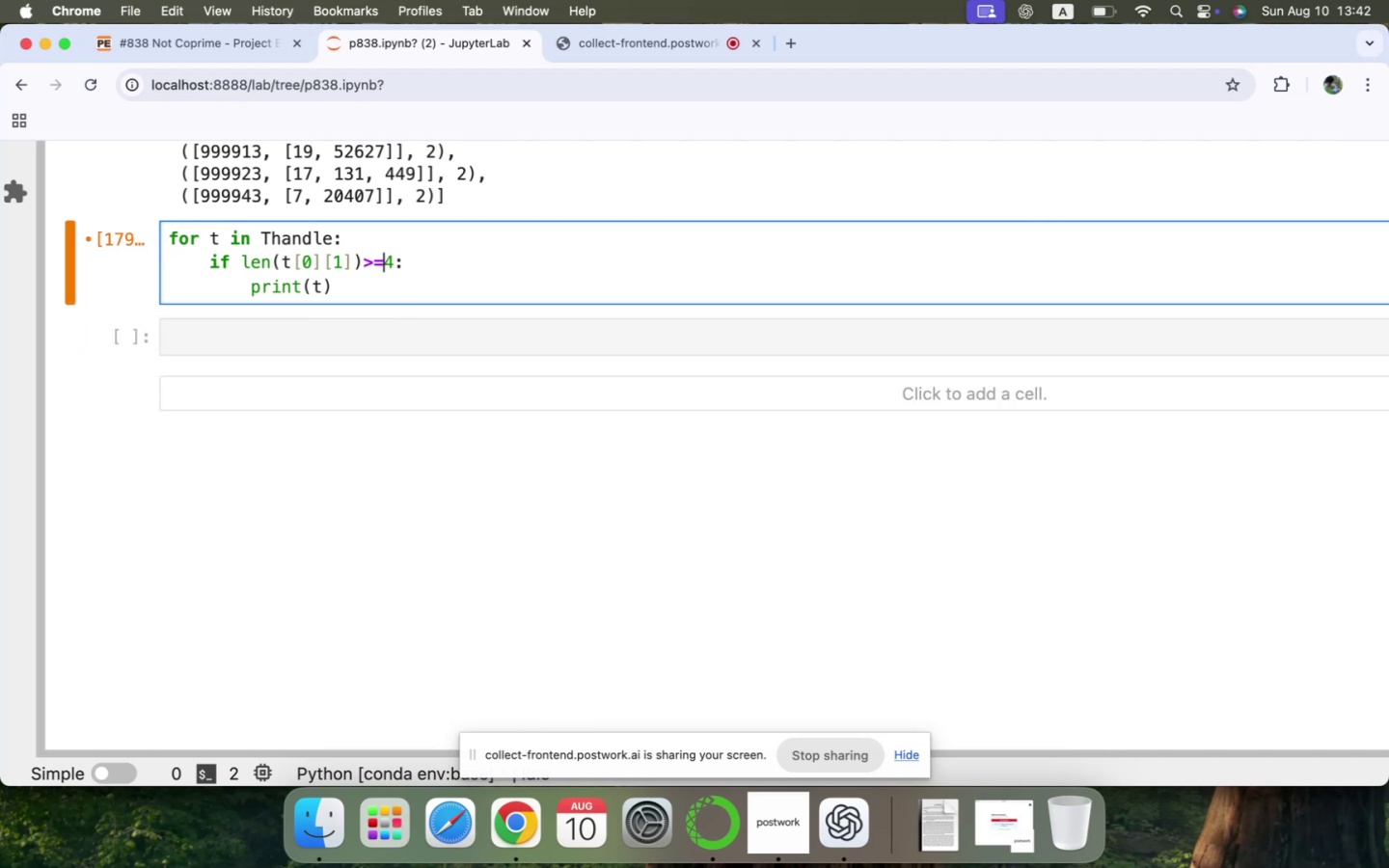 
key(Shift+ShiftLeft)
 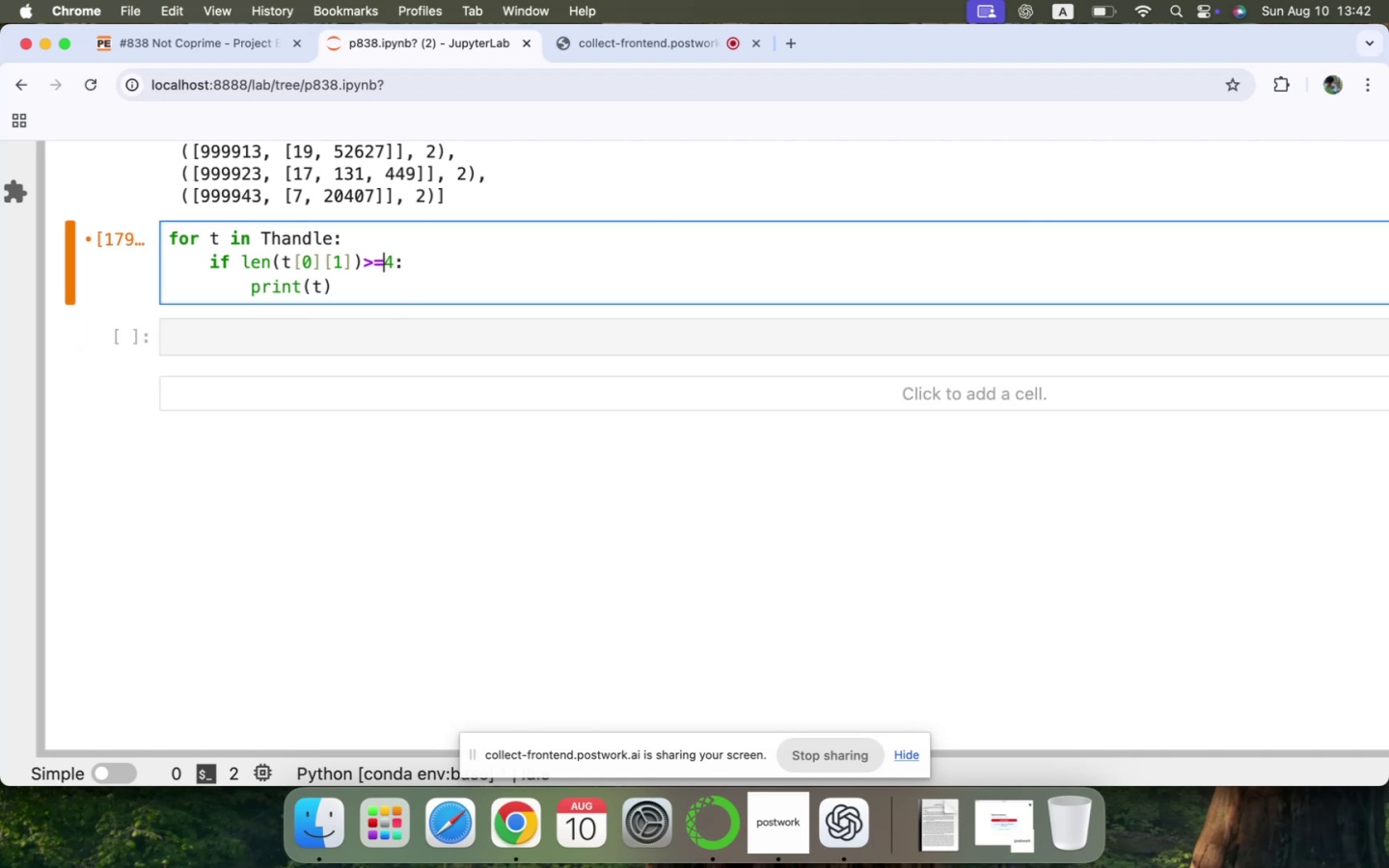 
key(Shift+Enter)
 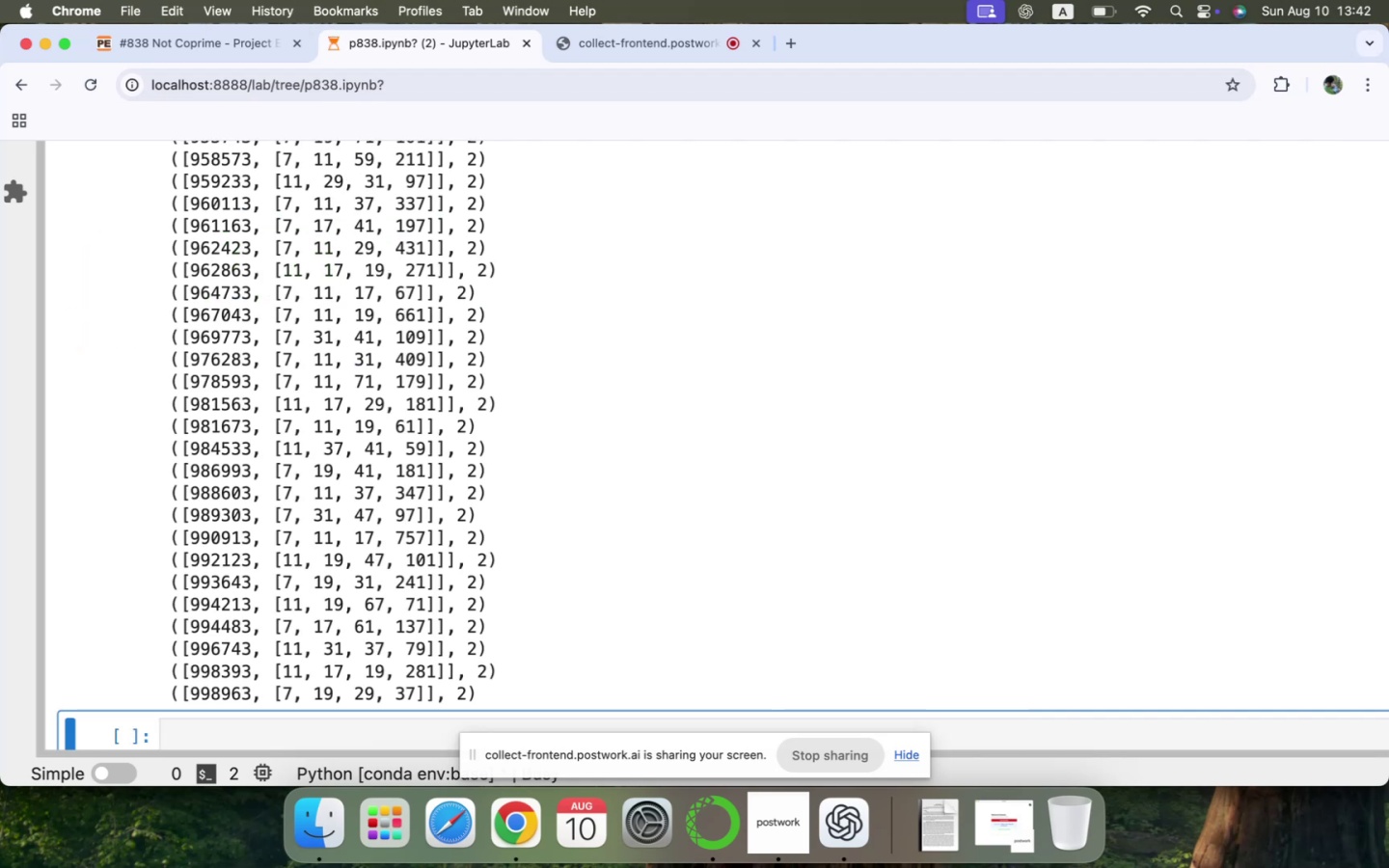 
scroll: coordinate [475, 389], scroll_direction: down, amount: 19.0
 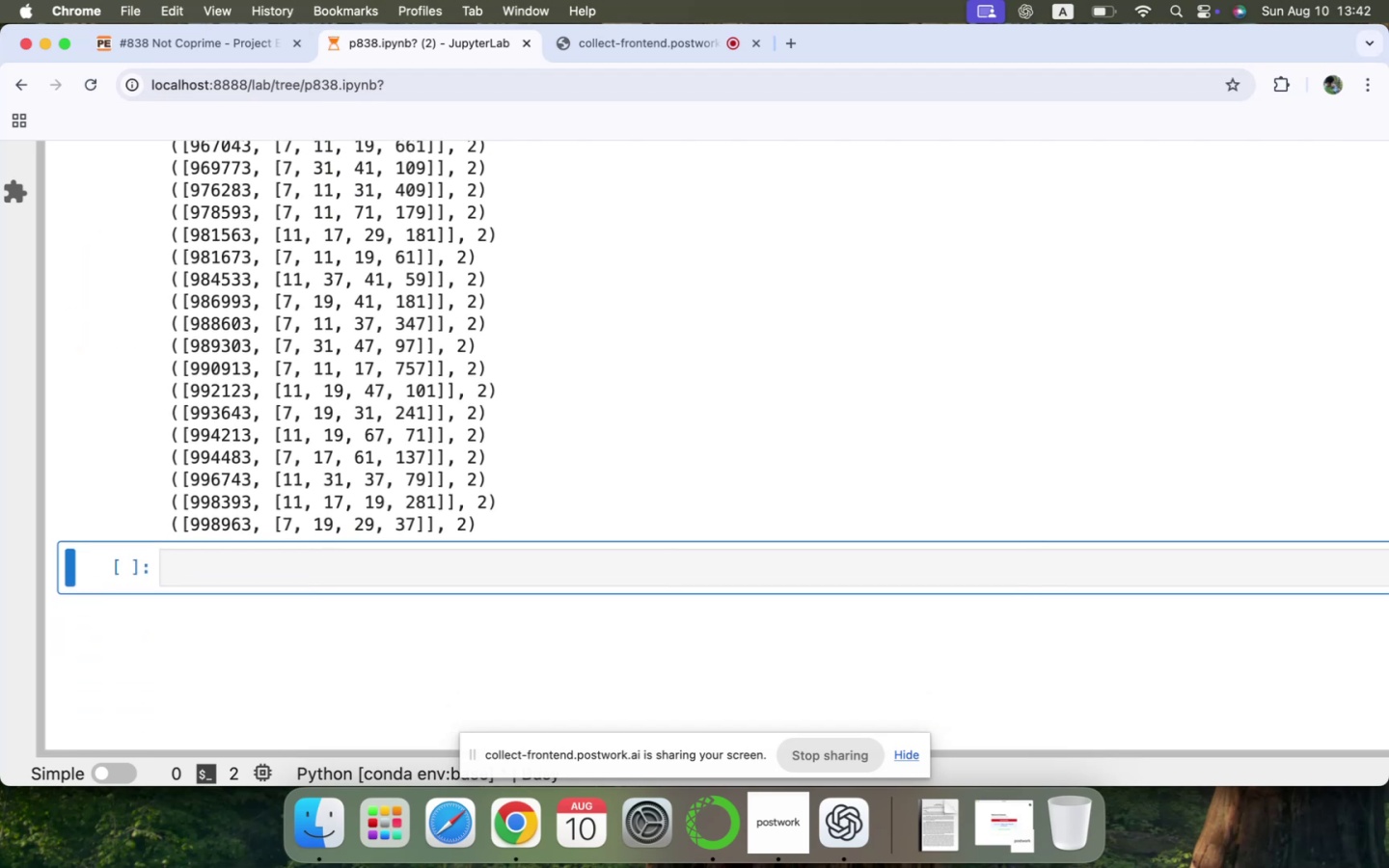 
scroll: coordinate [475, 389], scroll_direction: up, amount: 814.0
 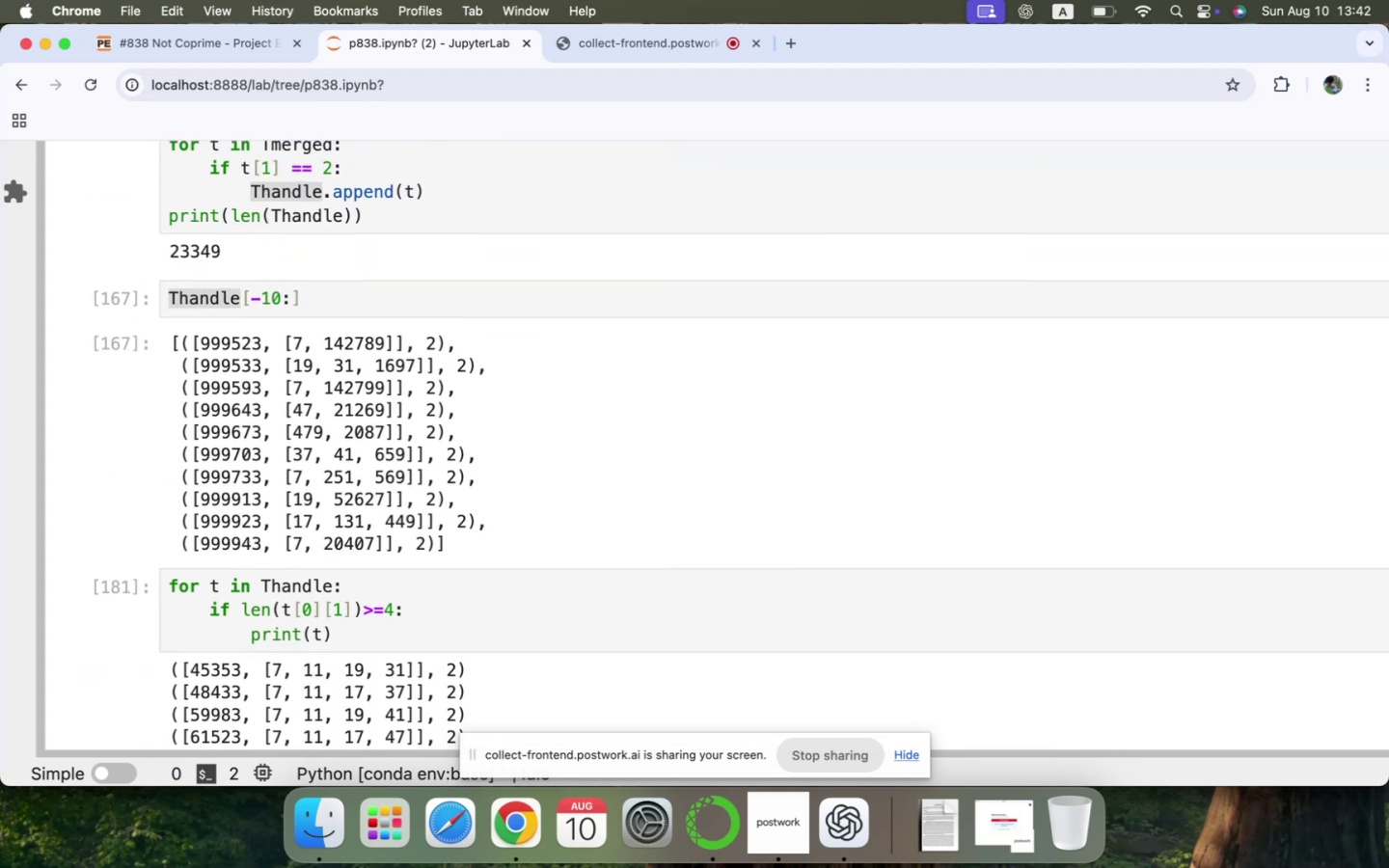 
scroll: coordinate [475, 389], scroll_direction: down, amount: 5.0
 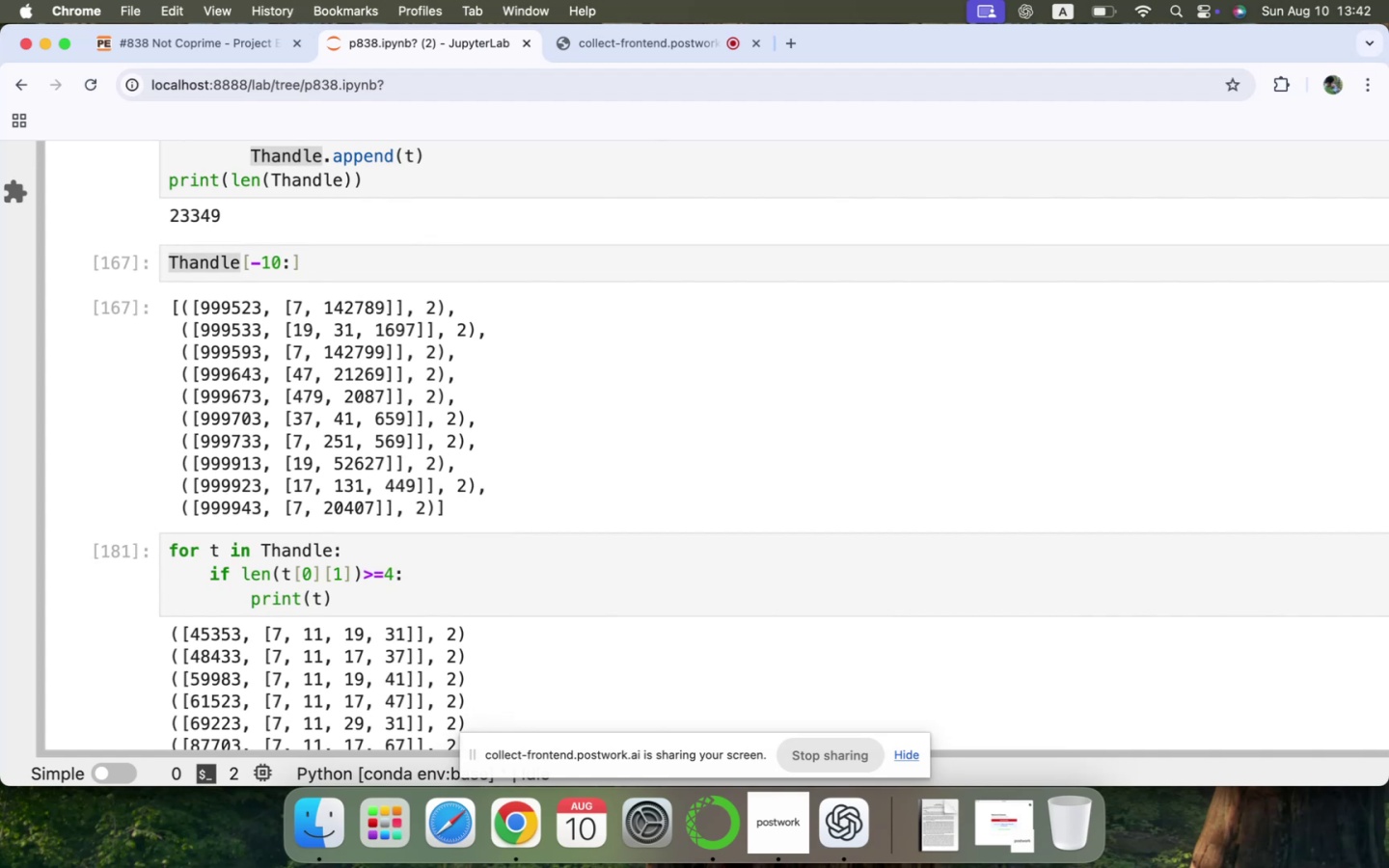 
wait(14.55)
 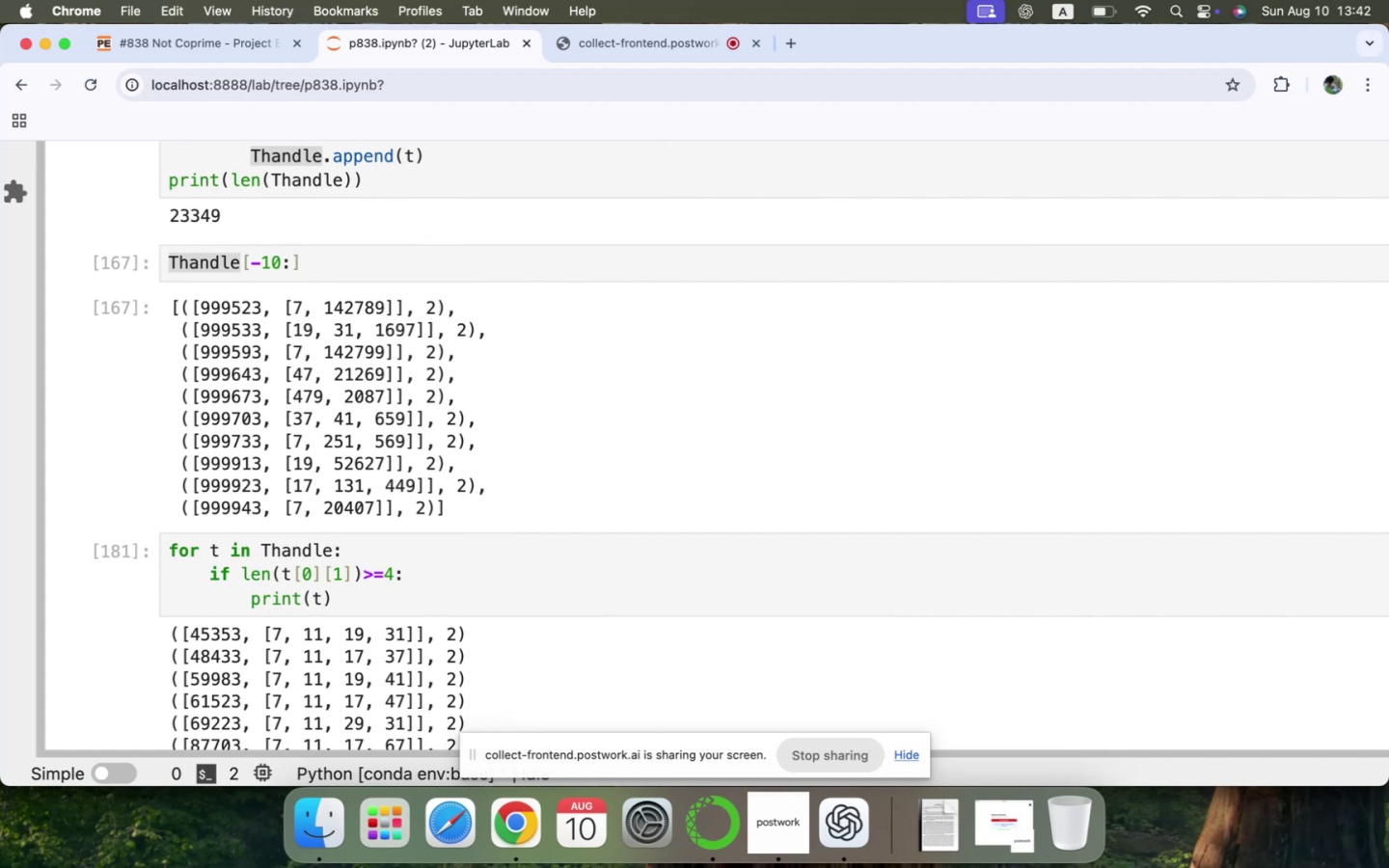 
scroll: coordinate [475, 389], scroll_direction: down, amount: 23.0
 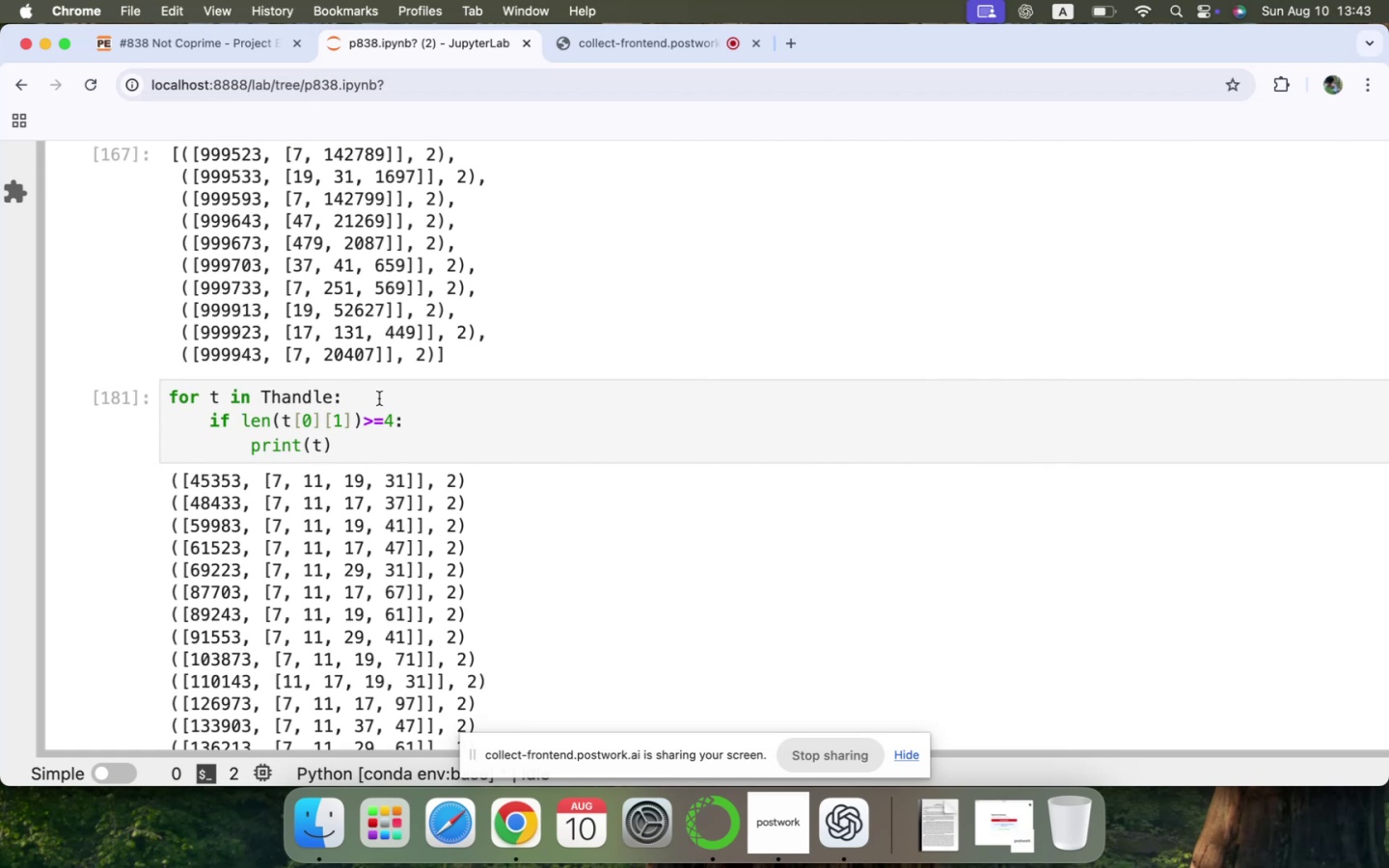 
wait(12.2)
 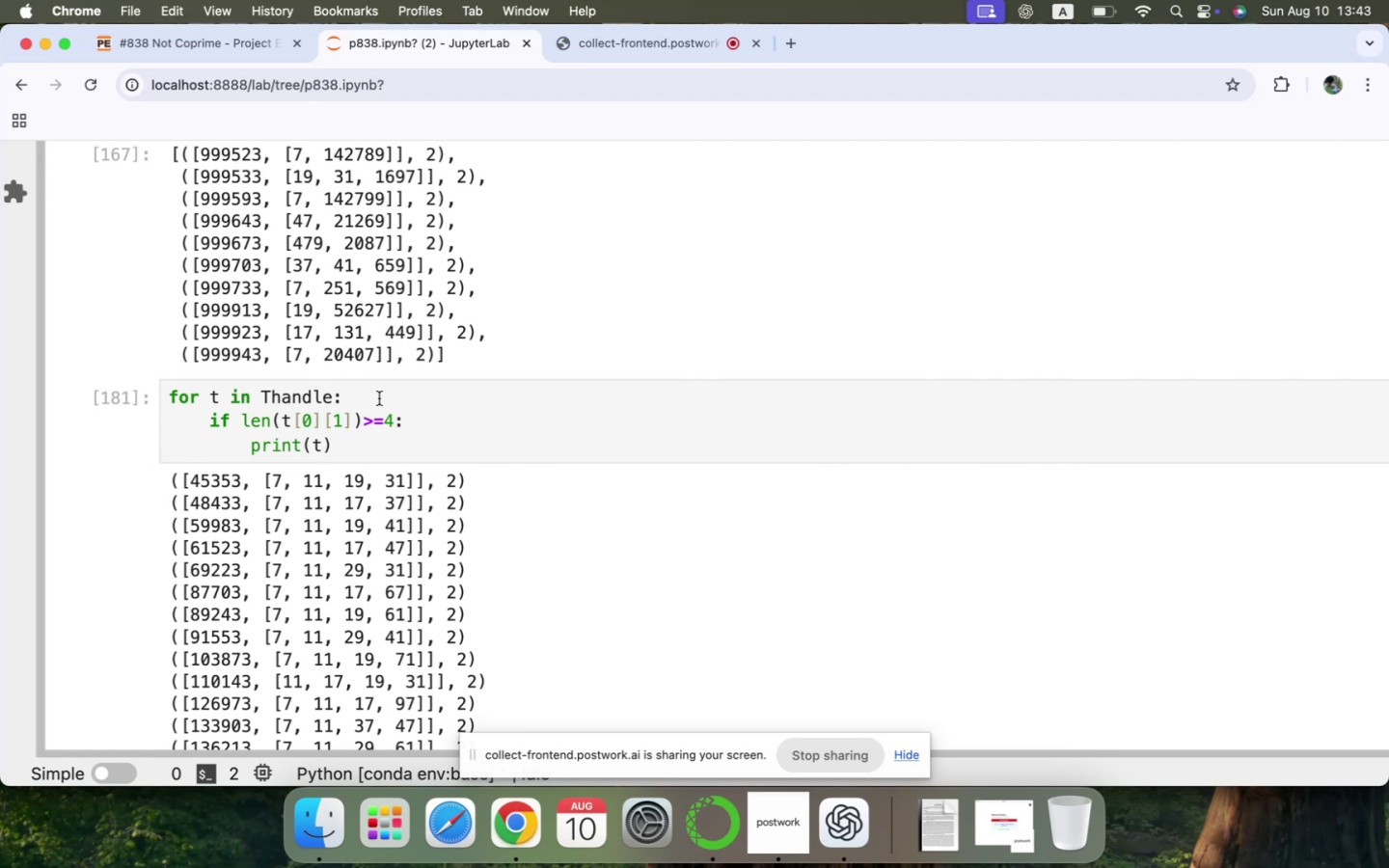 
scroll: coordinate [483, 448], scroll_direction: down, amount: 12.0
 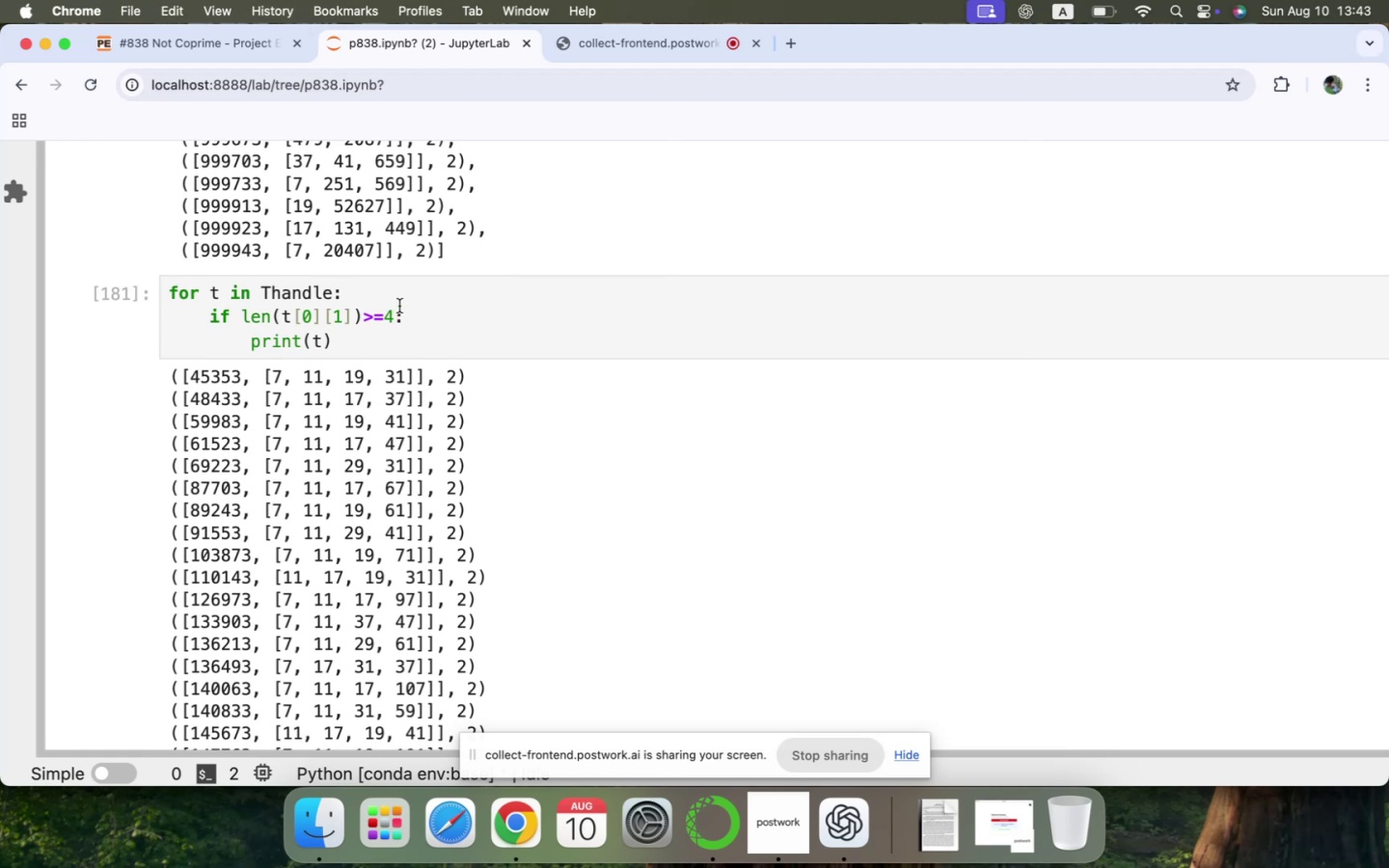 
wait(5.05)
 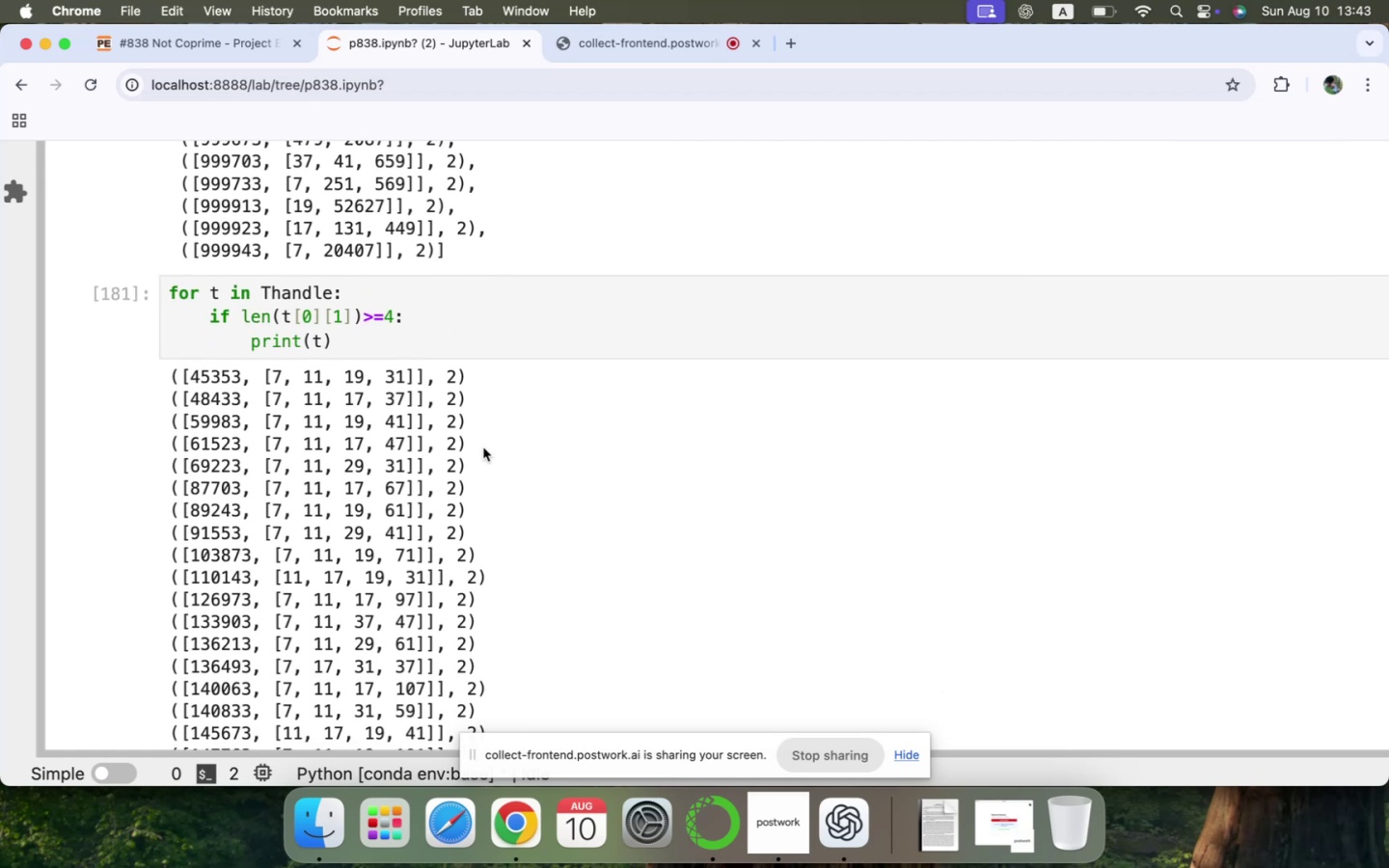 
key(ArrowUp)
 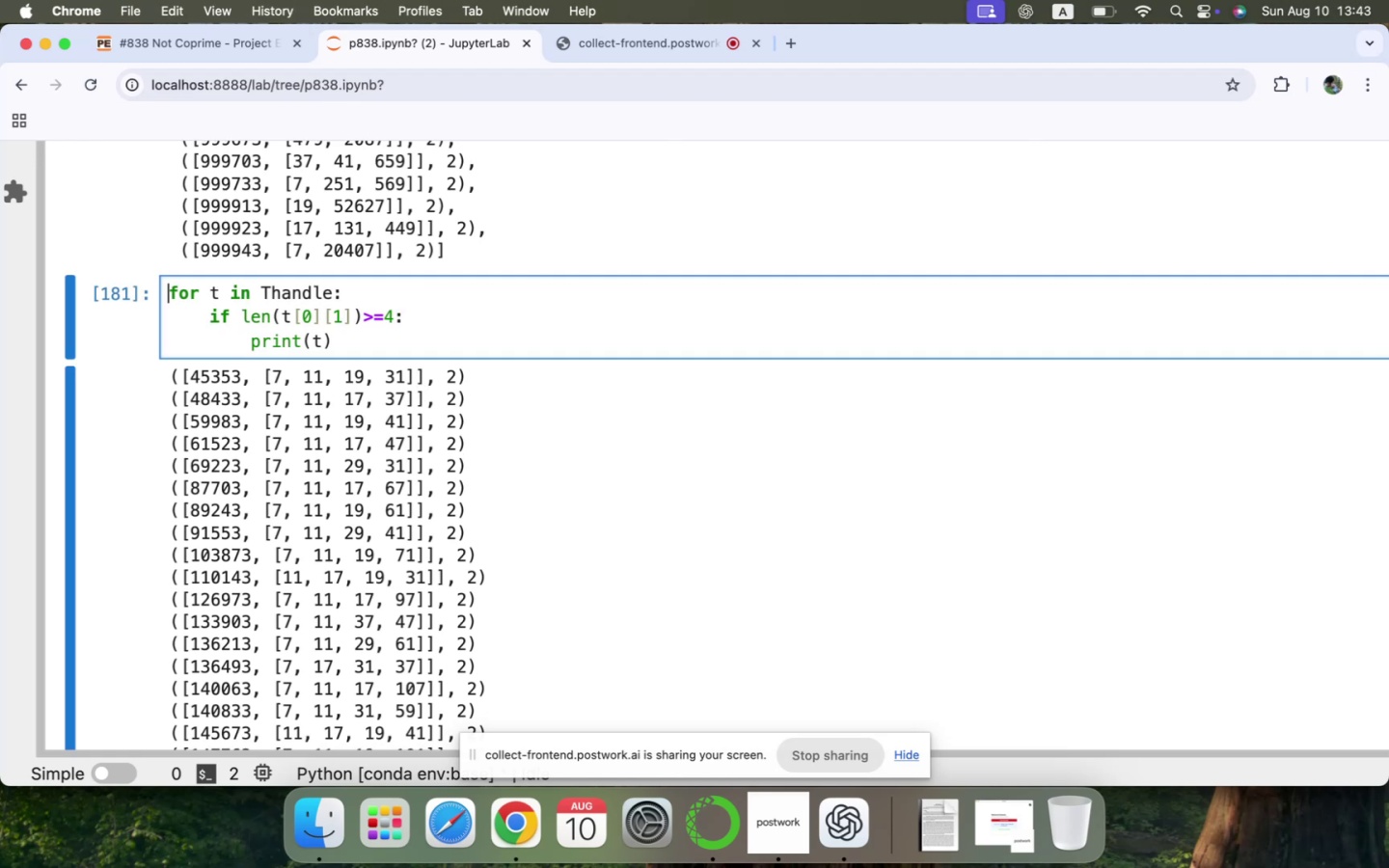 
key(Enter)
 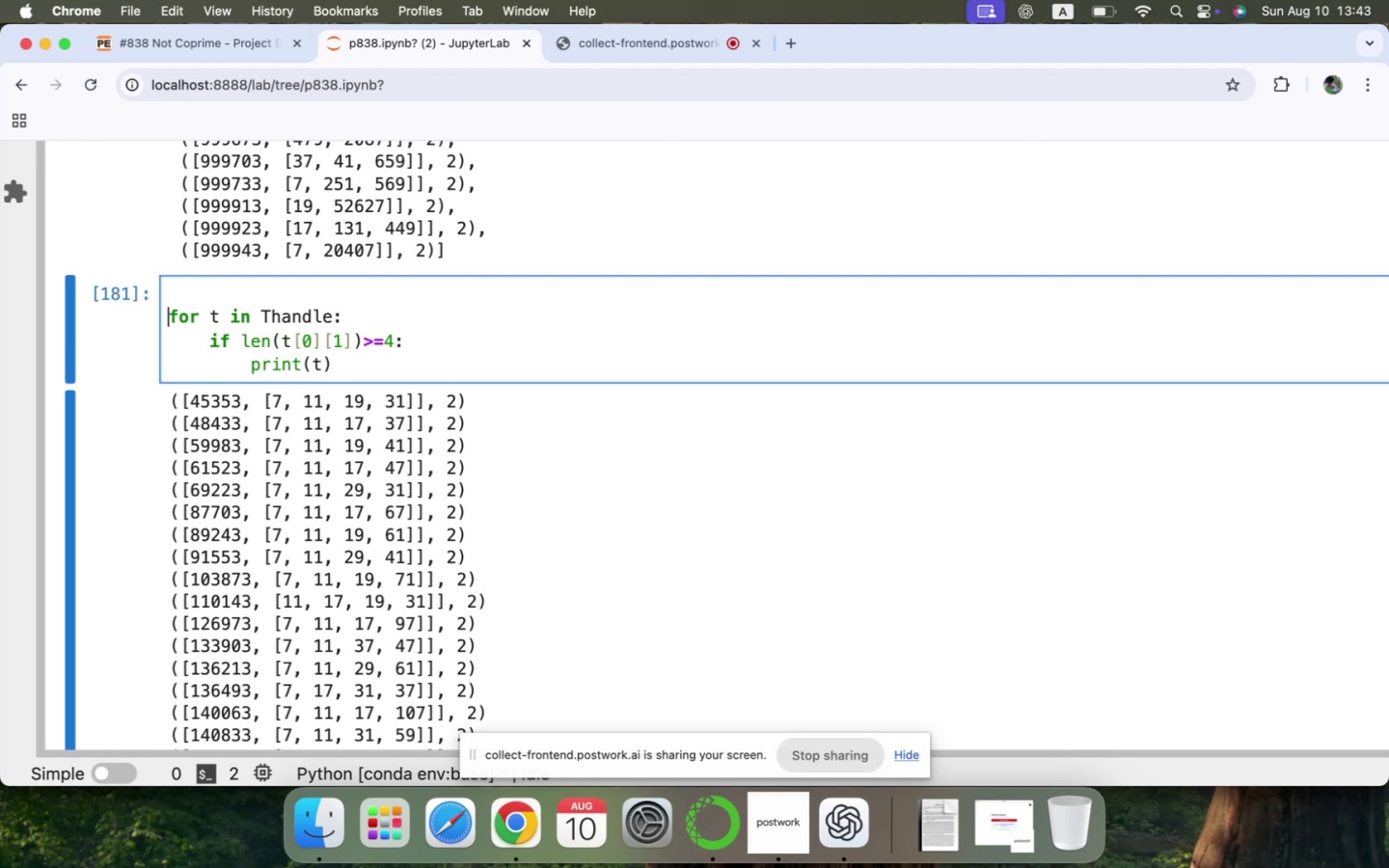 
key(ArrowUp)
 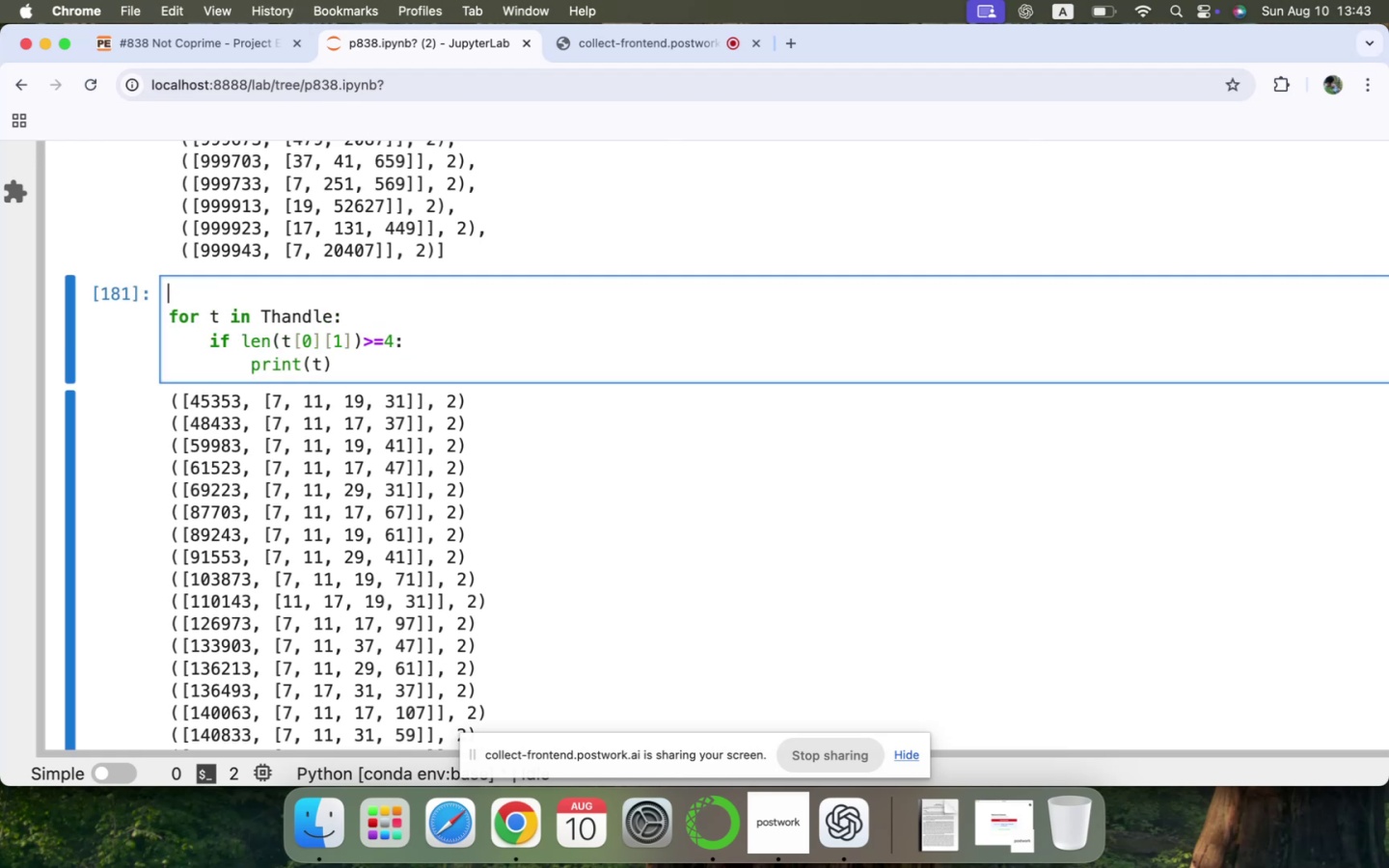 
type(ss = [])
 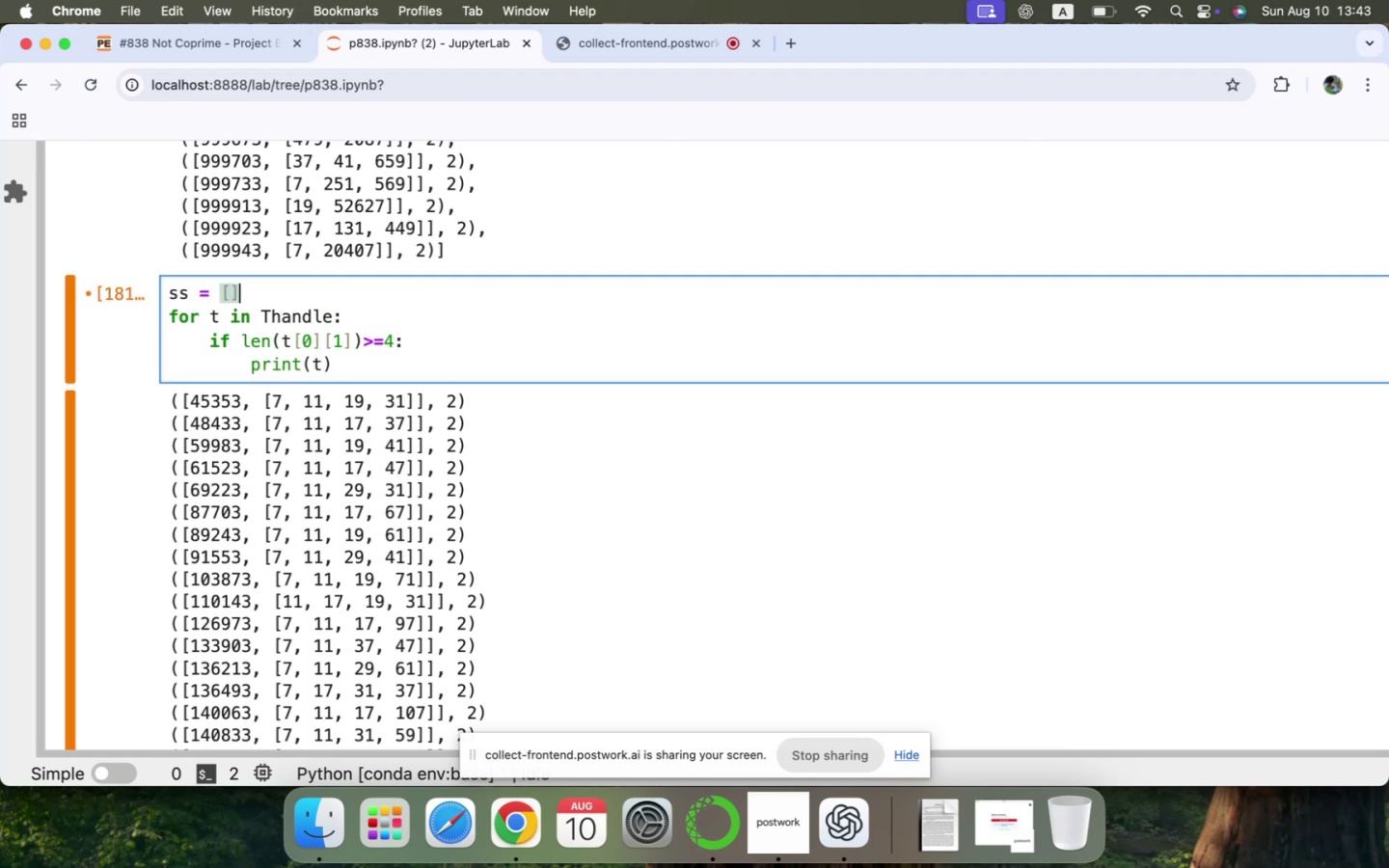 
key(ArrowRight)
 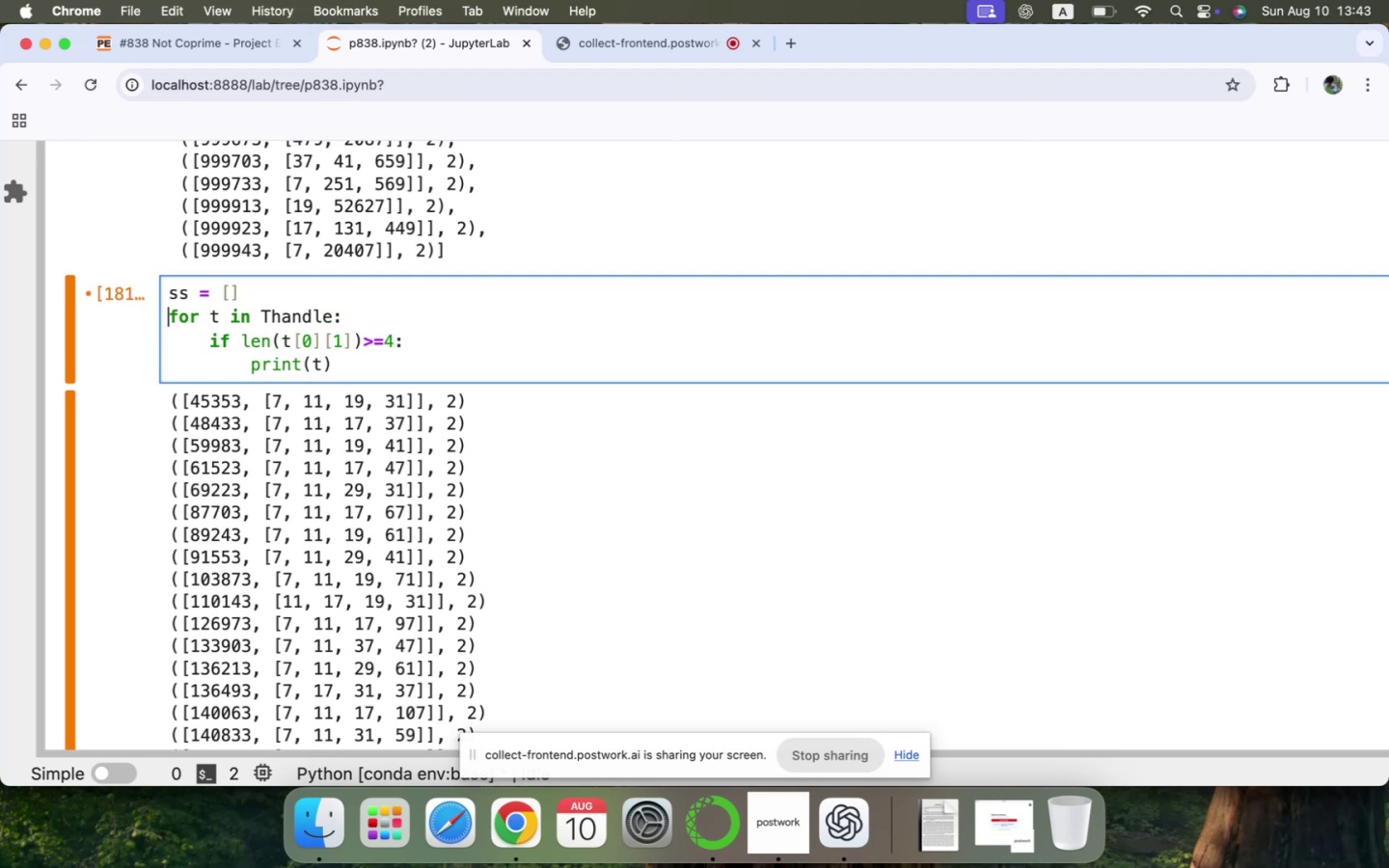 
key(ArrowDown)
 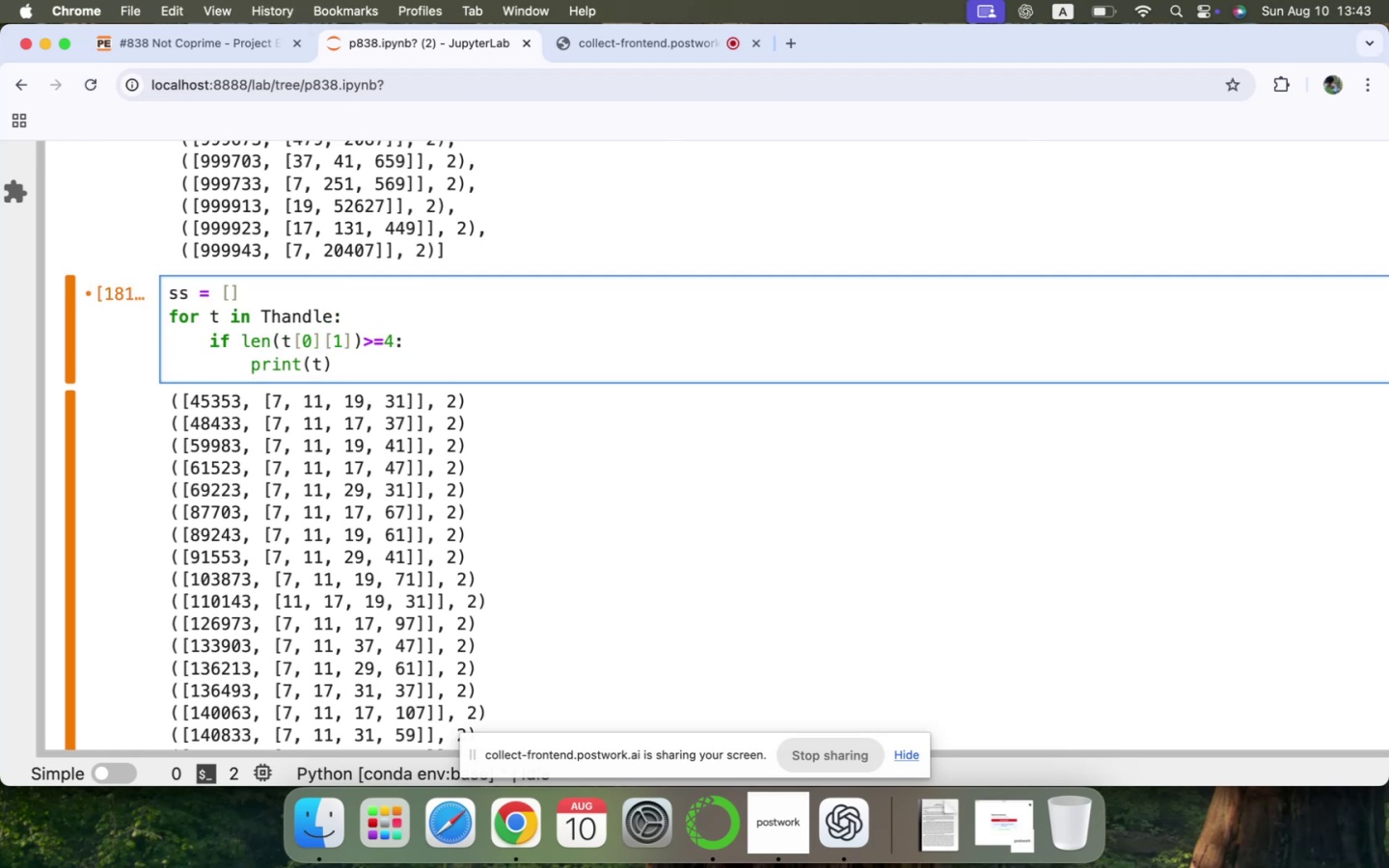 
hold_key(key=ArrowRight, duration=1.23)
 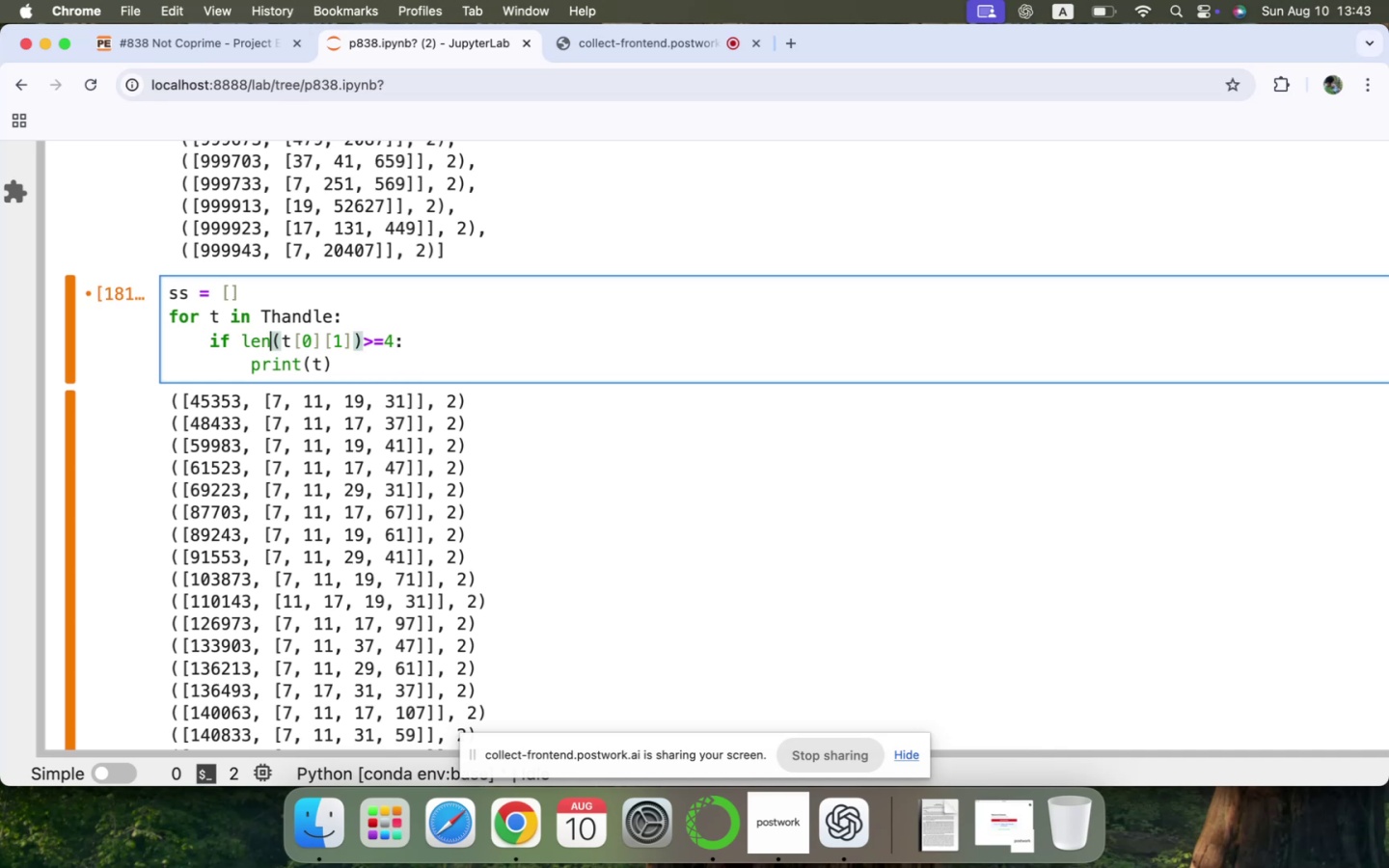 
key(ArrowRight)
 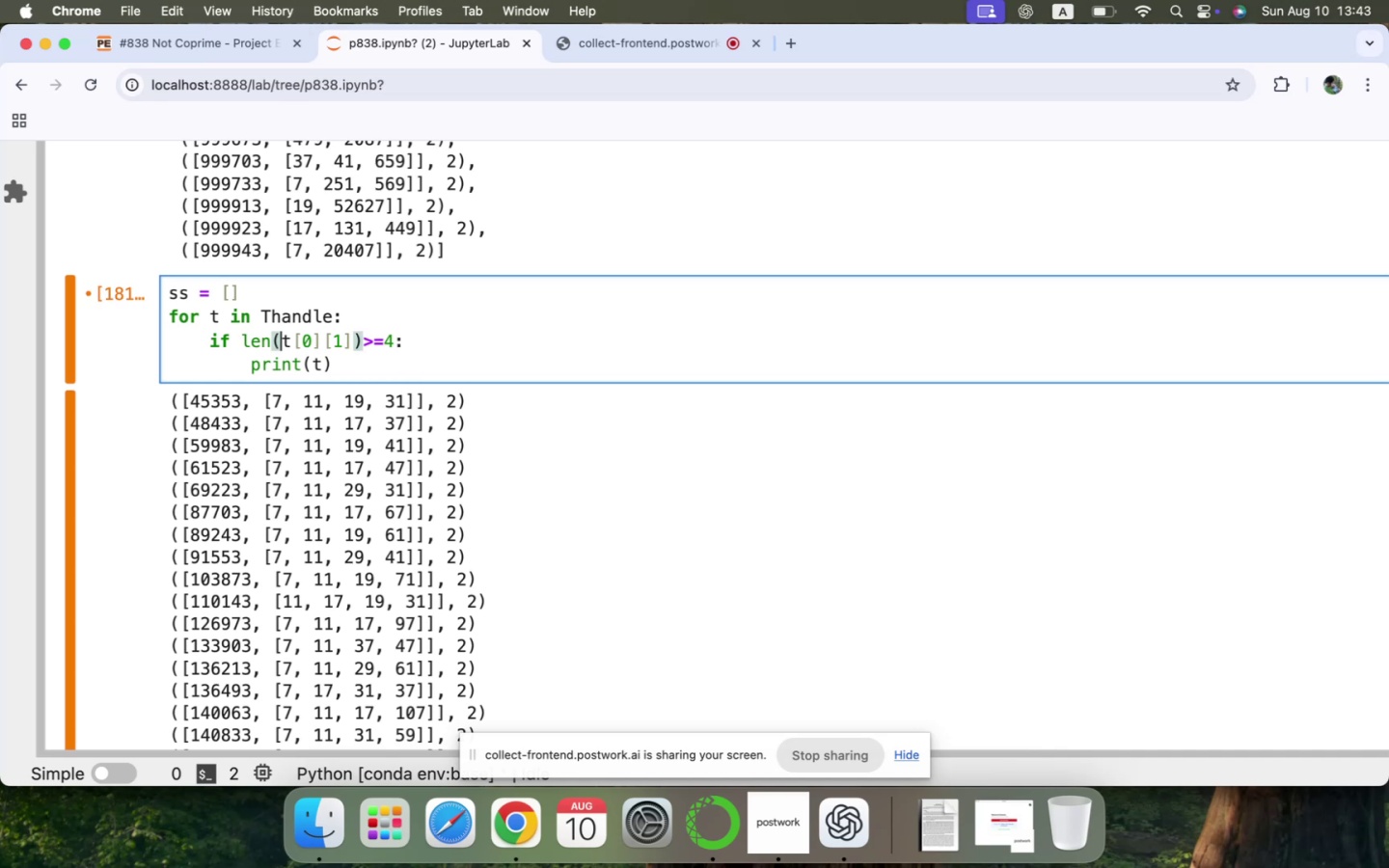 
key(ArrowLeft)
 